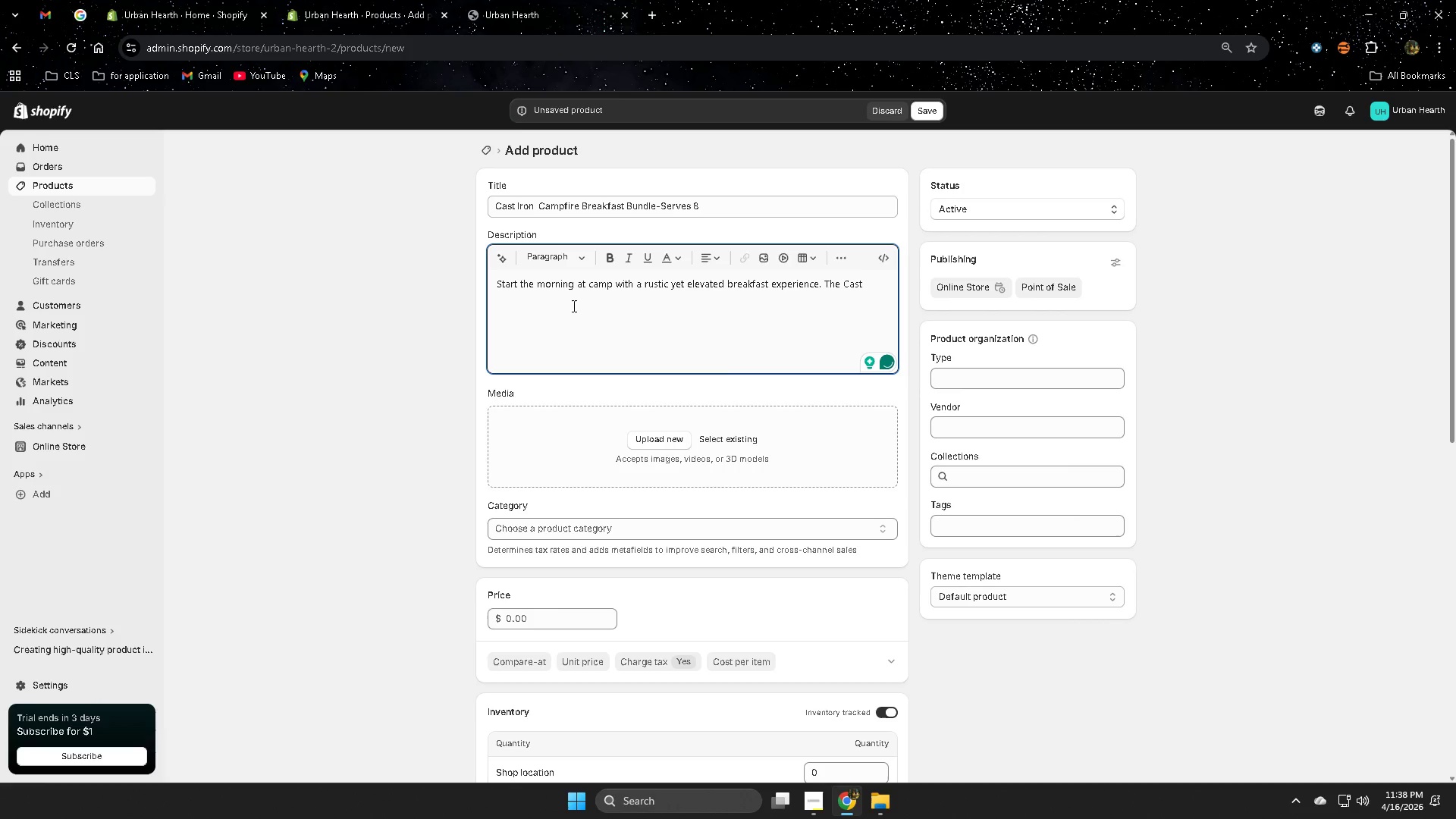 
wait(5.25)
 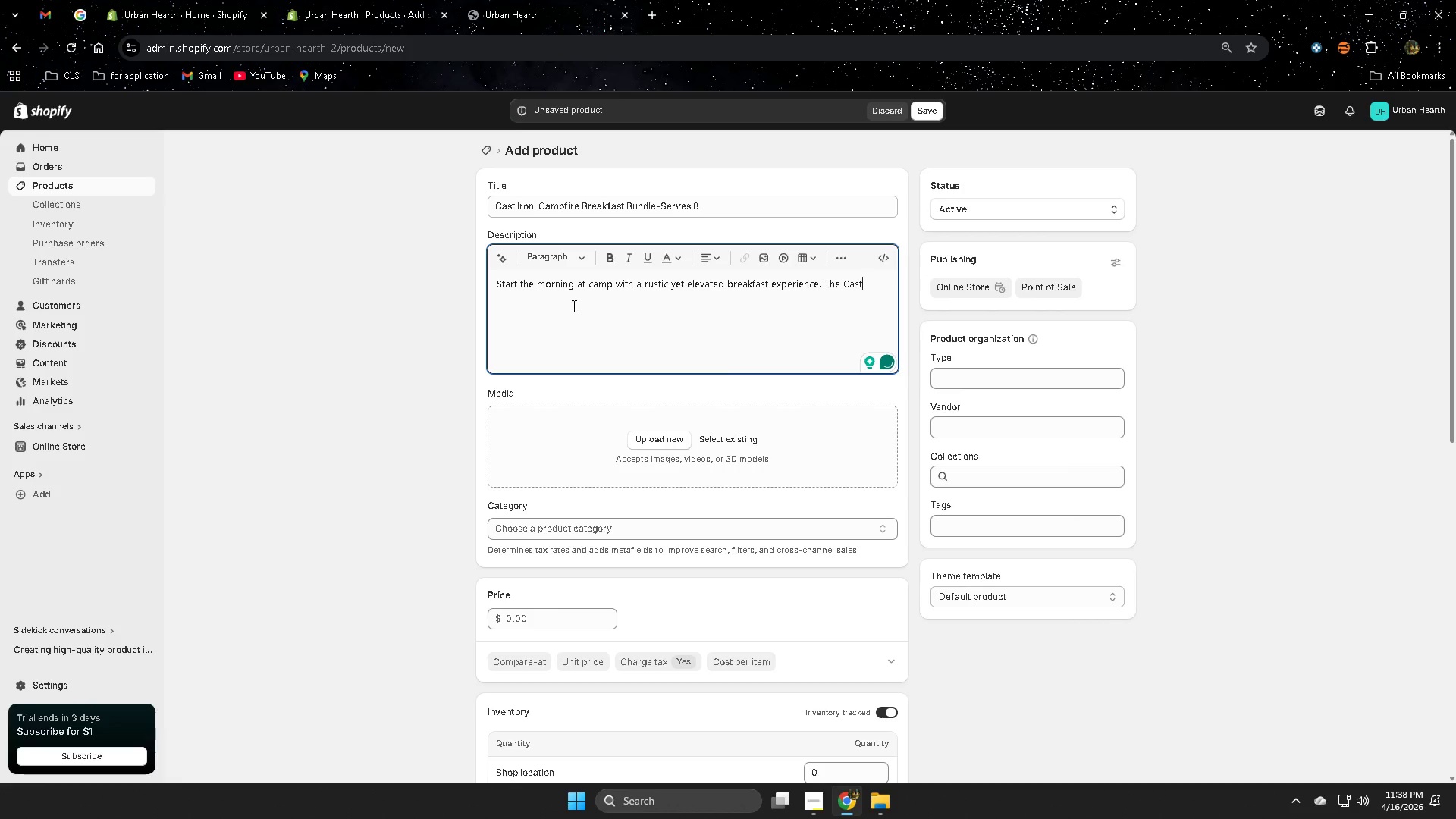 
type( Iron CA)
key(Backspace)
type(ampfire Brekfast Bubdk)
key(Backspace)
key(Backspace)
key(Backspace)
type(ndl)
key(Backspace)
type(e)
key(Backspace)
type(le includes ger)
key(Backspace)
key(Backspace)
type(iyr)
key(Backspace)
key(Backspace)
key(Backspace)
type(ourment)
 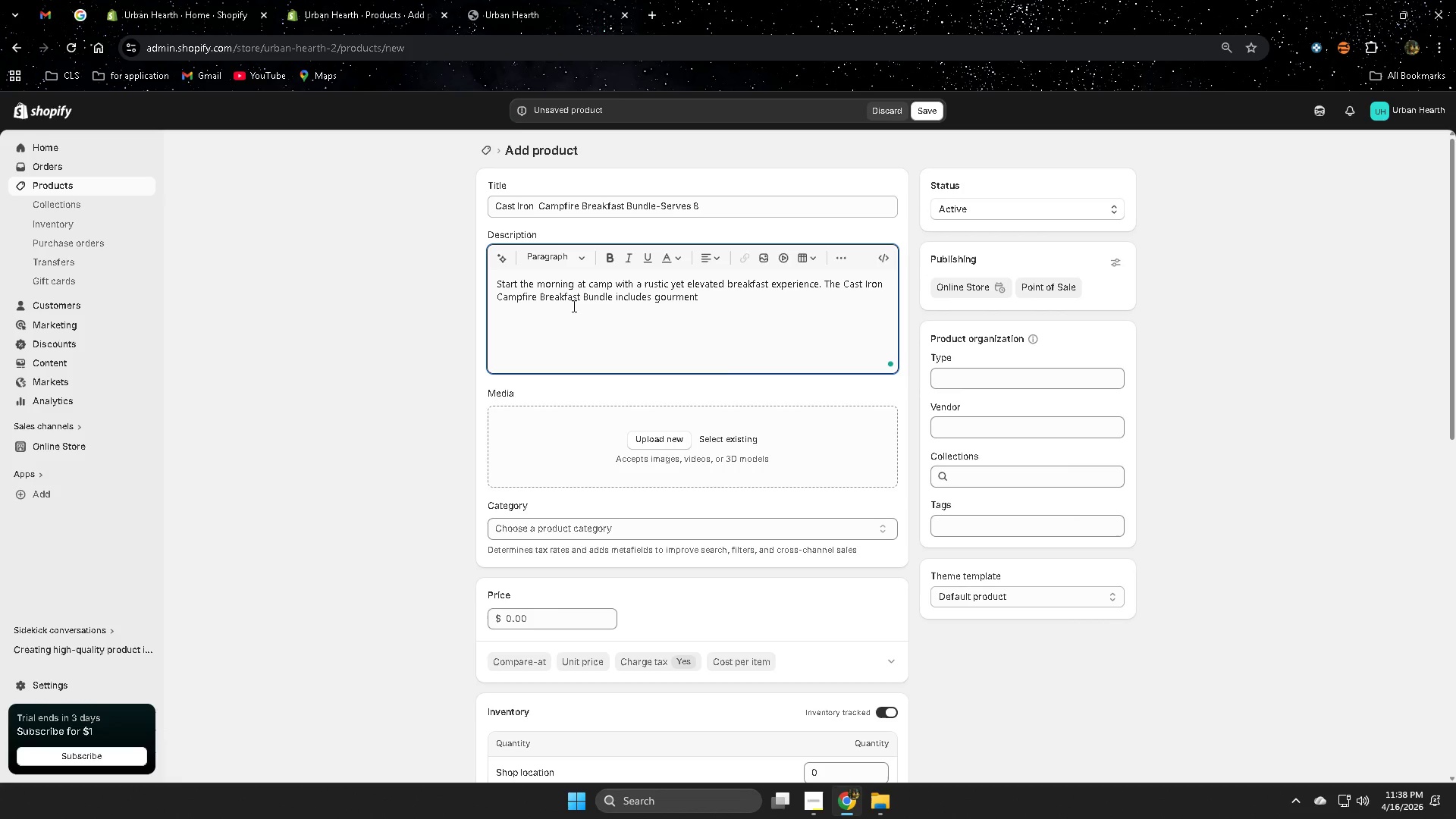 
type( in)
 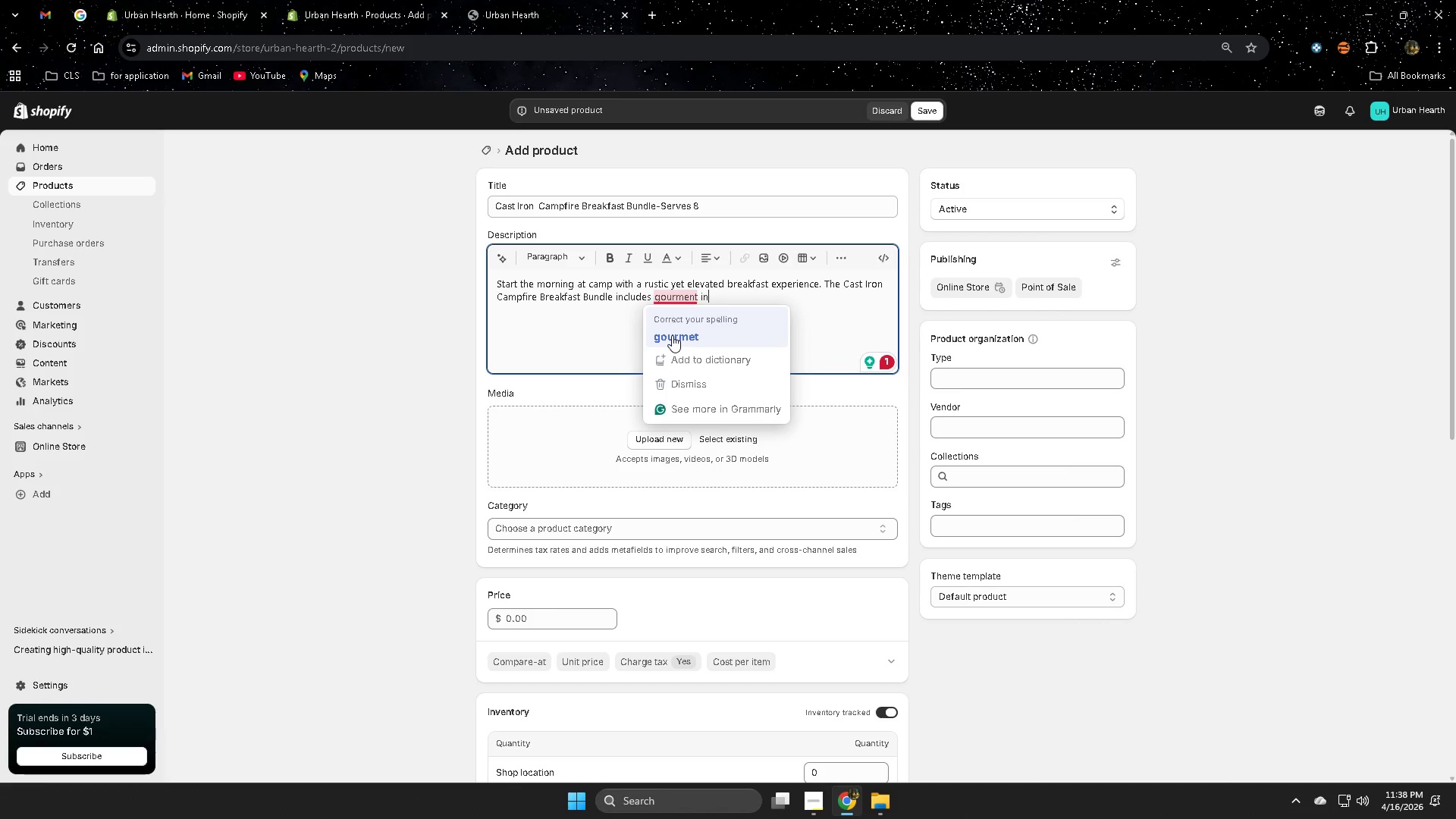 
wait(7.56)
 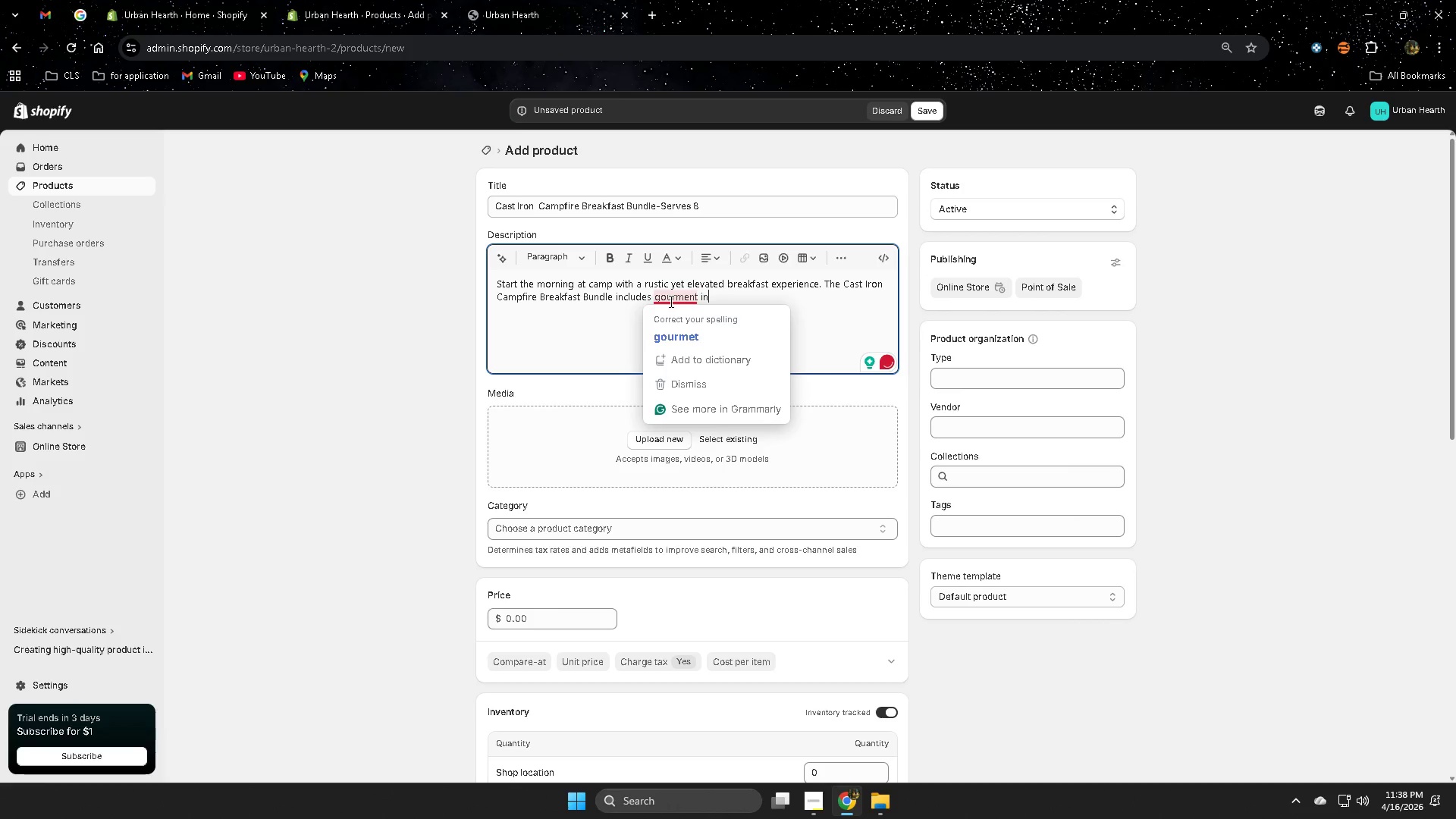 
left_click([672, 335])
 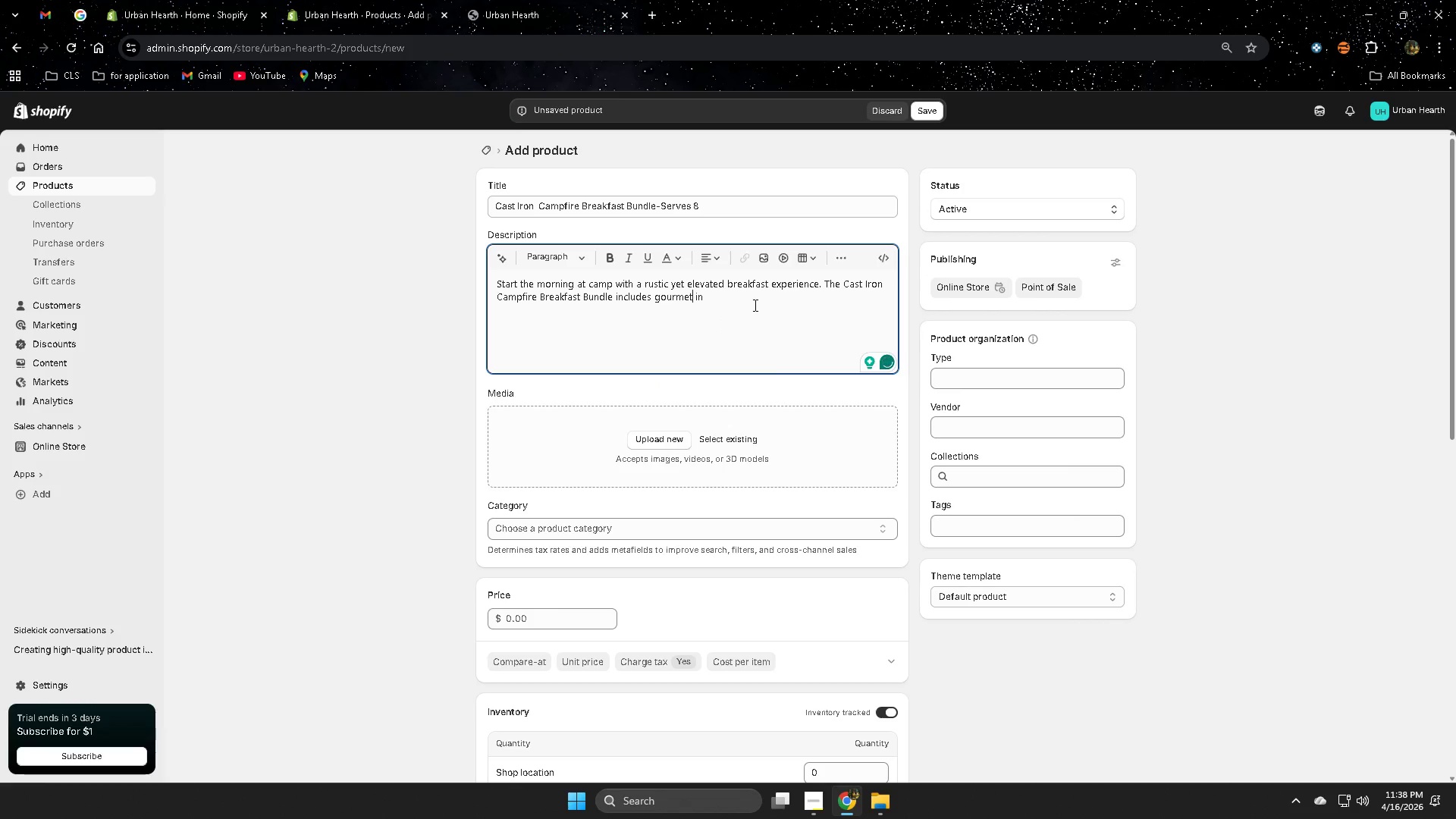 
left_click([754, 305])
 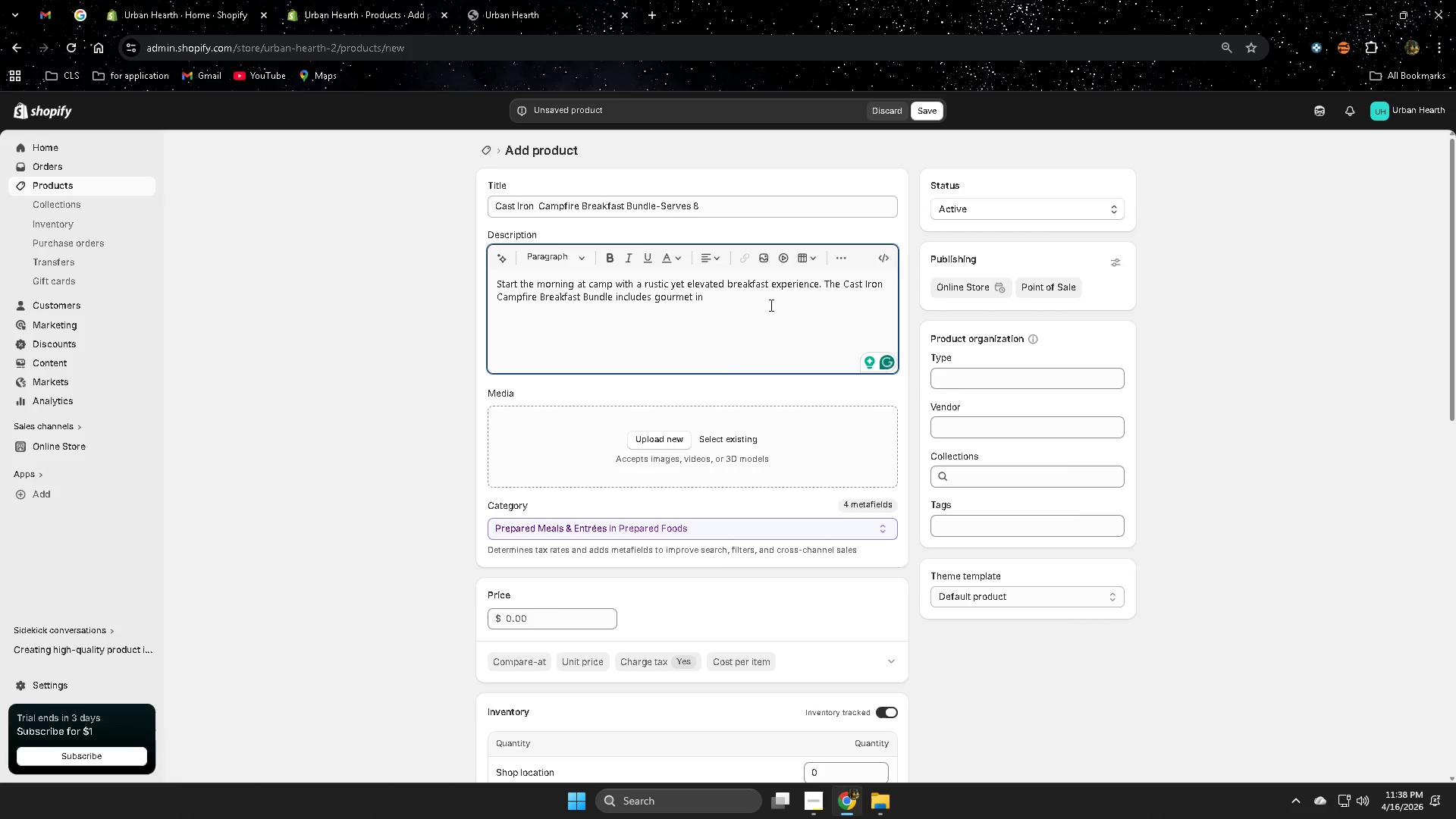 
wait(5.41)
 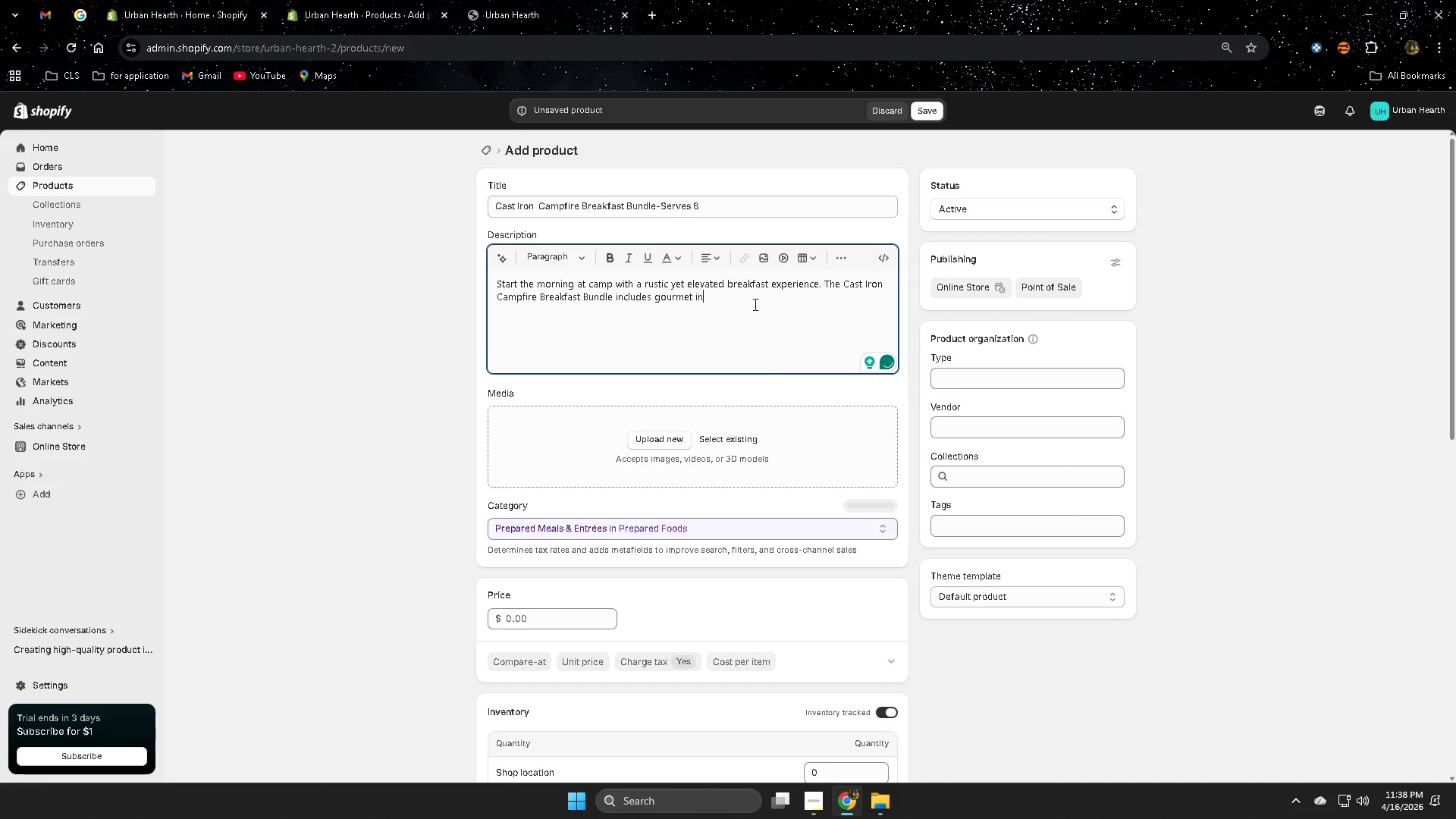 
type(gredients designed to be prepared in a cast iron ski)
 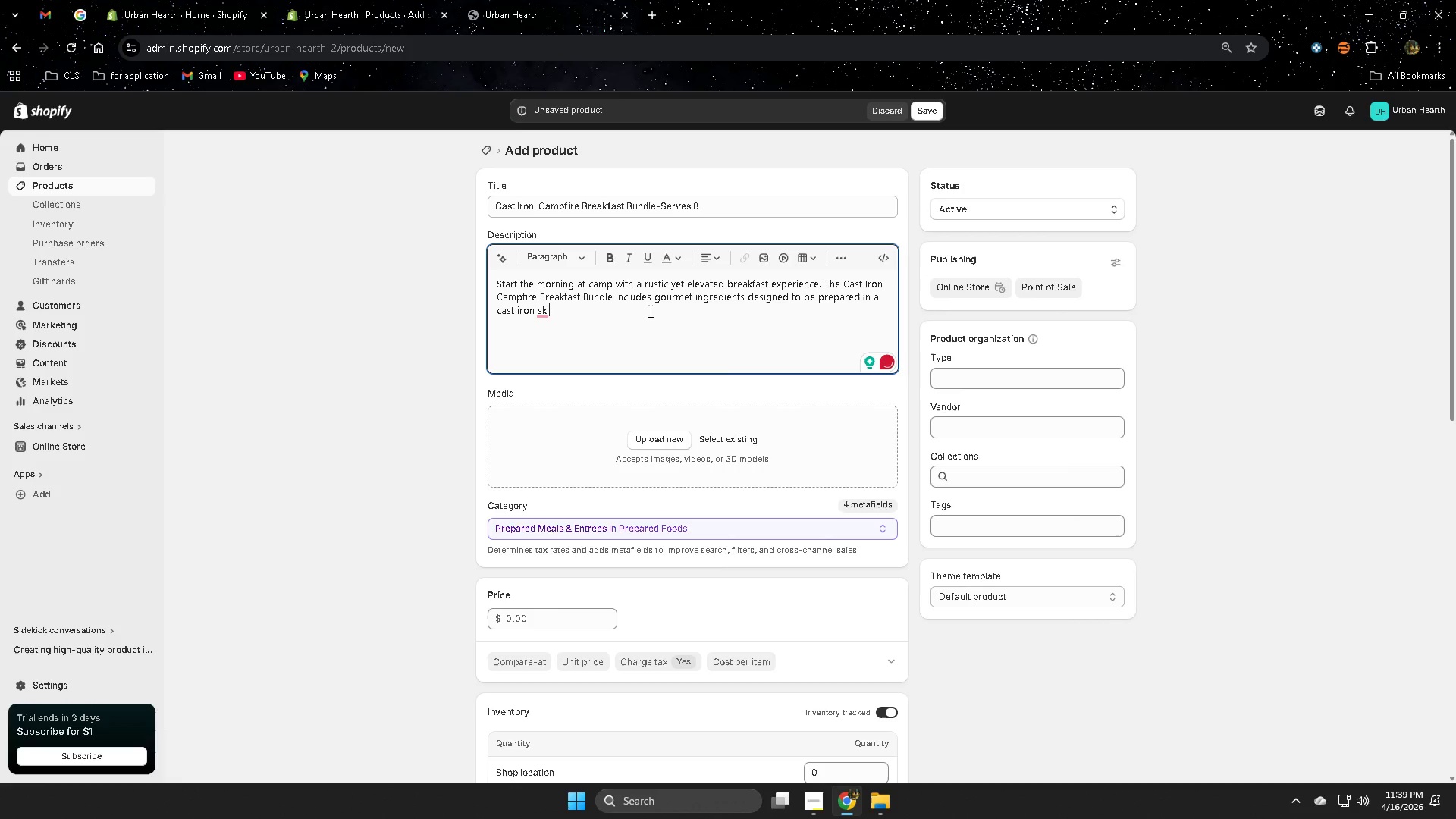 
type(llet over open flame.)
 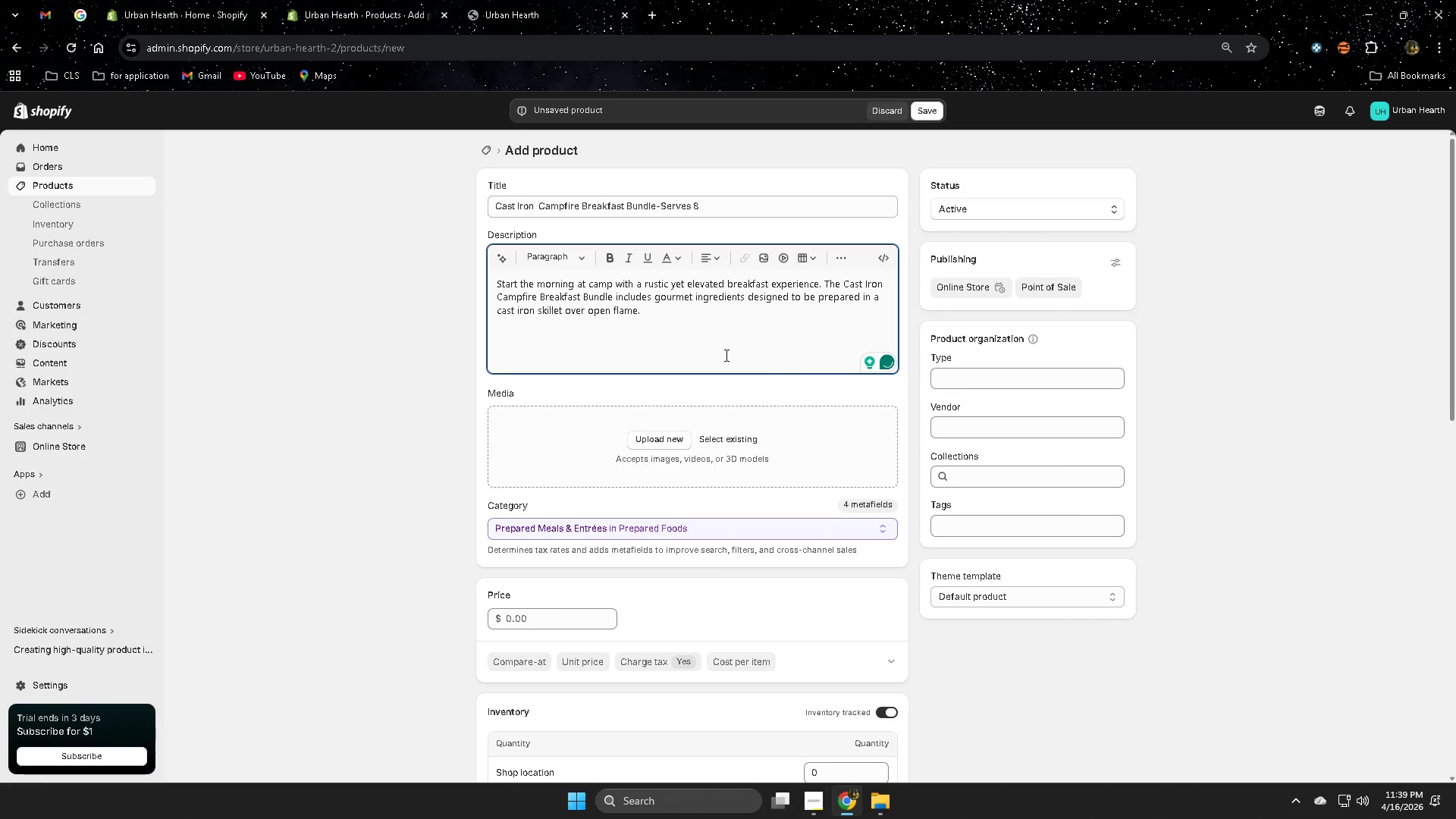 
key(Enter)
 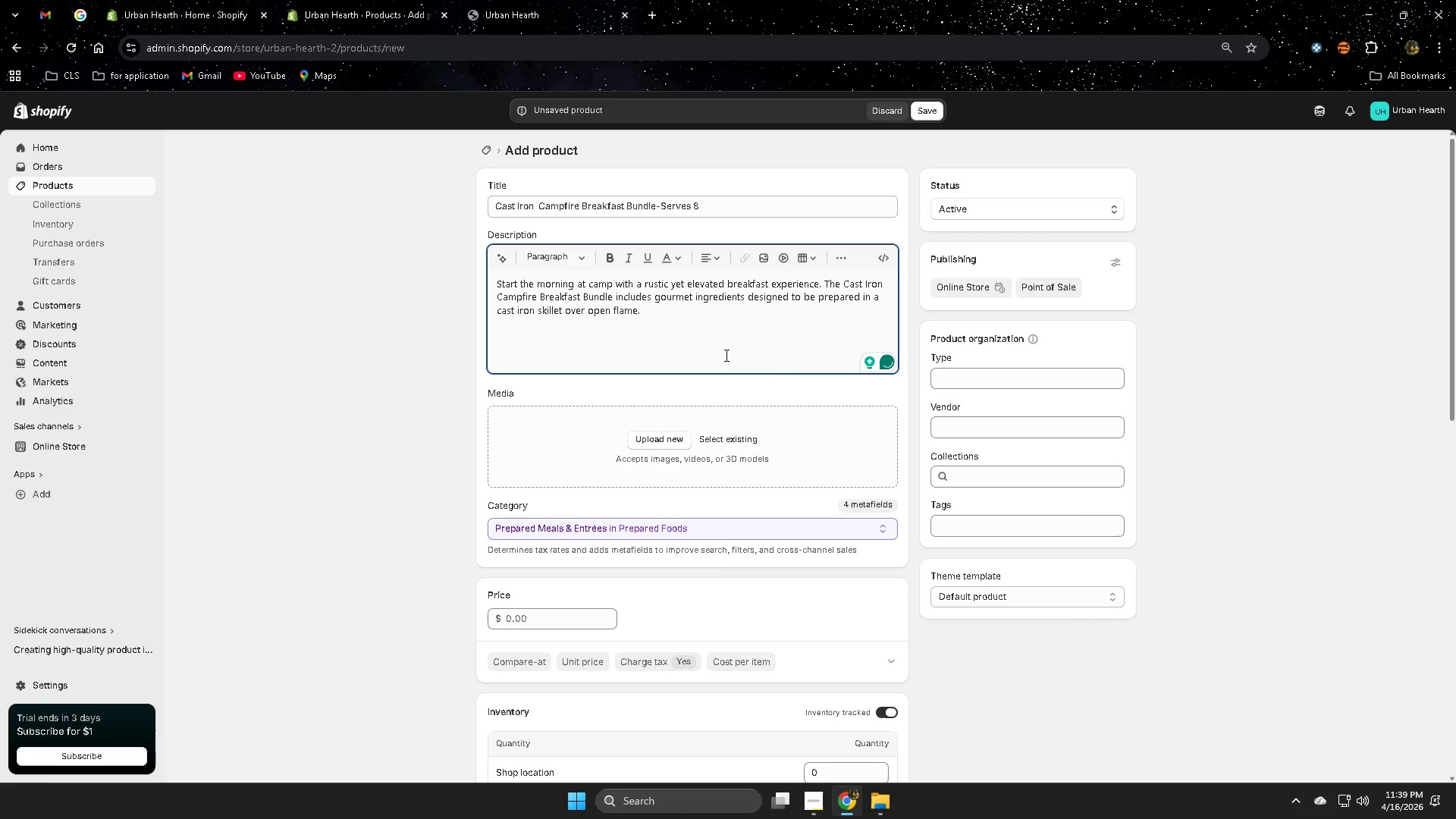 
type(thi)
key(Backspace)
key(Backspace)
key(Backspace)
type(This kit is a favoritefor )
key(Backspace)
key(Backspace)
key(Backspace)
key(Backspace)
type( for cor)
key(Backspace)
type(pr)
key(Backspace)
key(Backspace)
type(rporate leadership retreats and luxury glampion)
key(Backspace)
key(Backspace)
type(ng resor)
key(Backspace)
type(rts )
key(Backspace)
type(s)
key(Backspace)
type(.)
 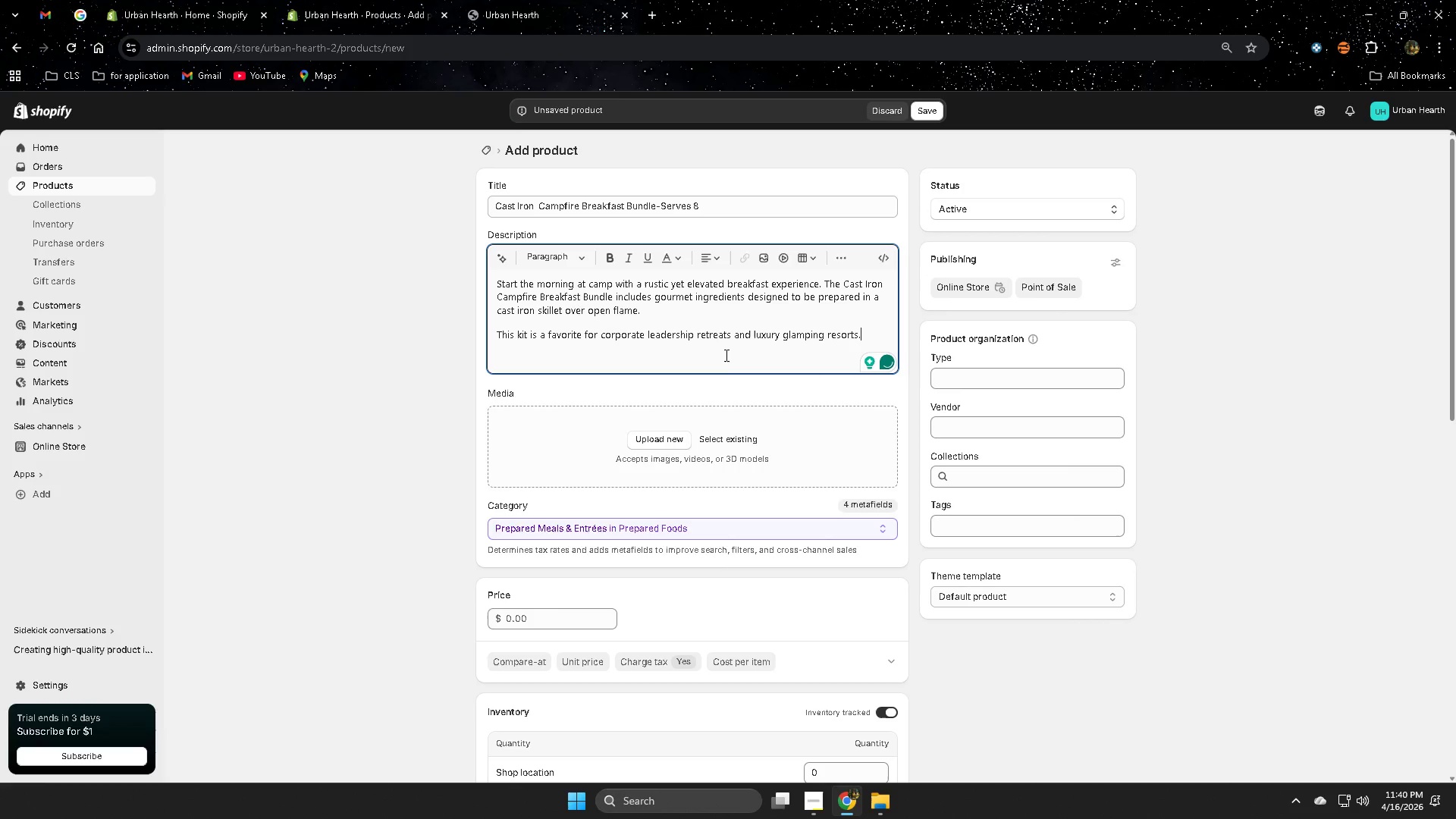 
key(Enter)
 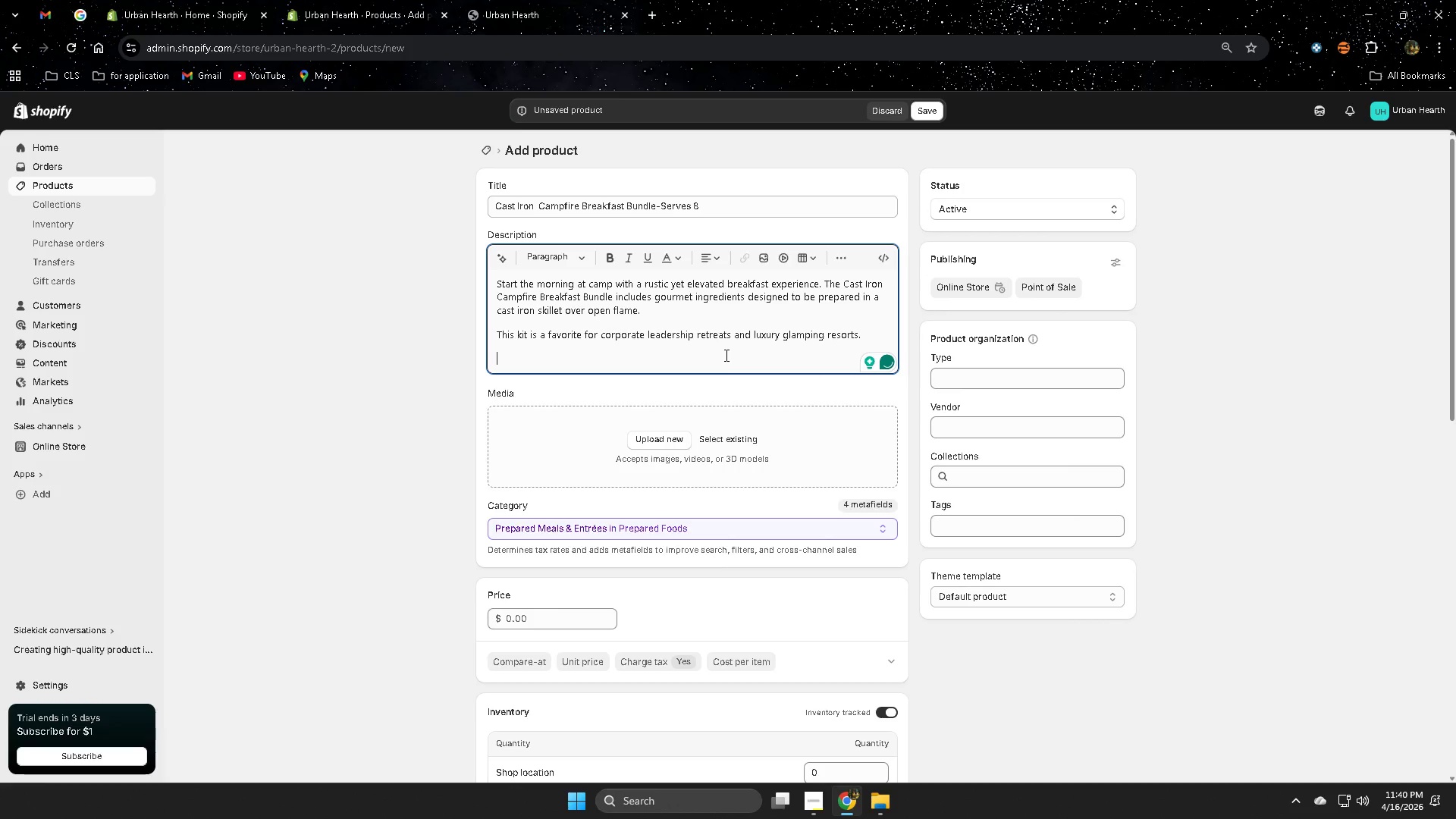 
type(What's i)
key(Backspace)
type(In)
 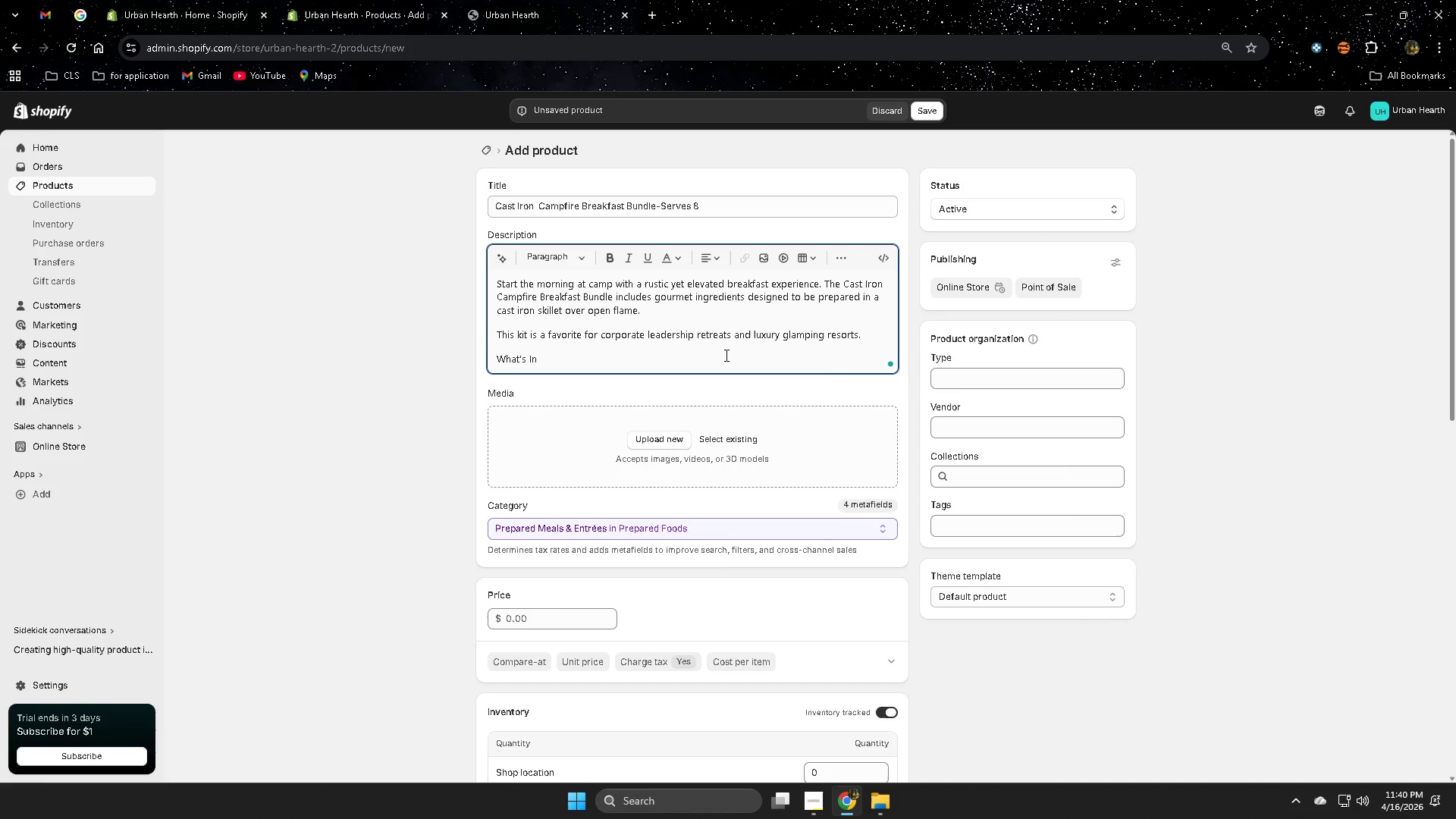 
type(cludes)
key(Backspace)
type(e)
key(Backspace)
type(d)
 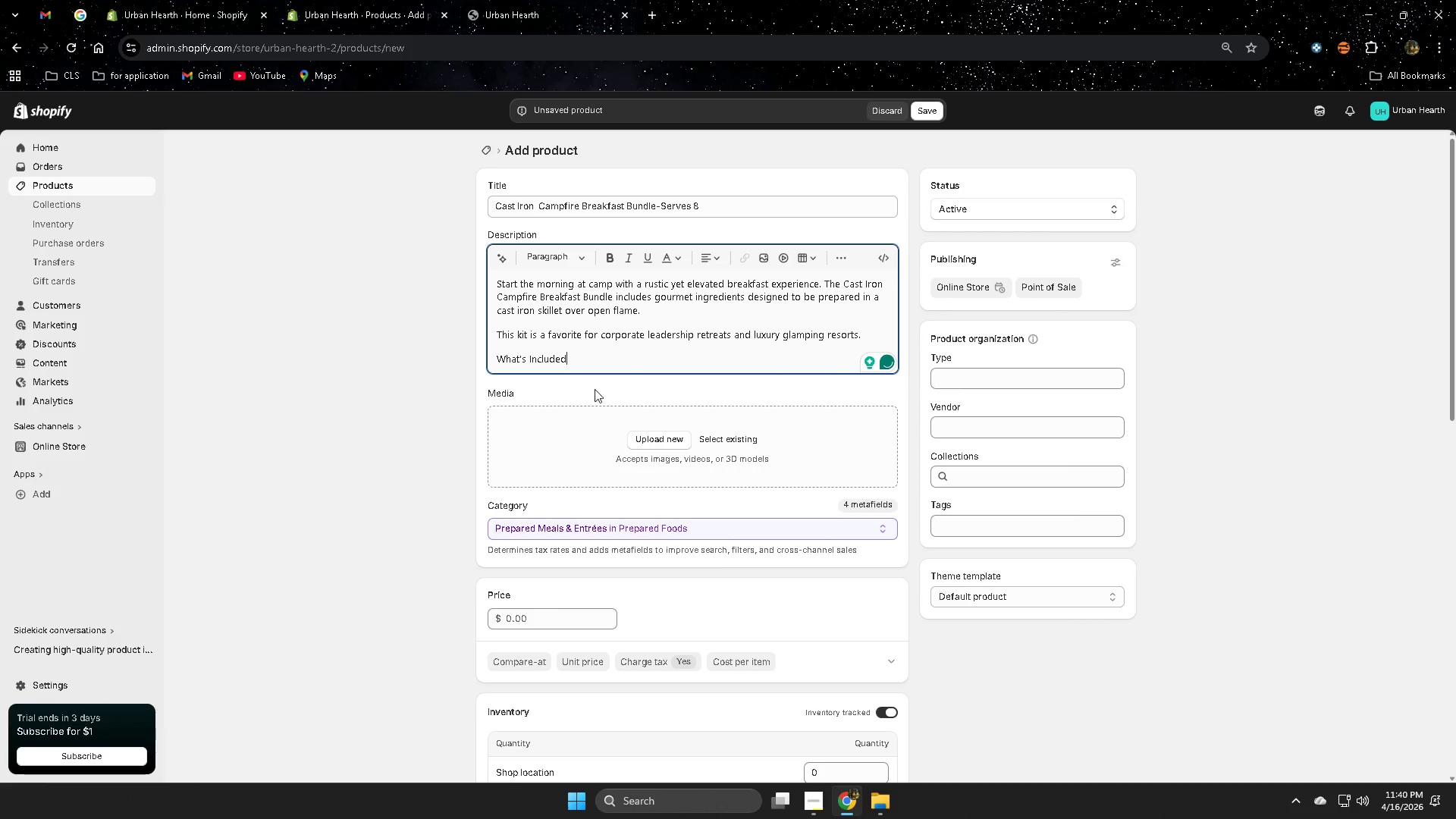 
left_click([563, 357])
 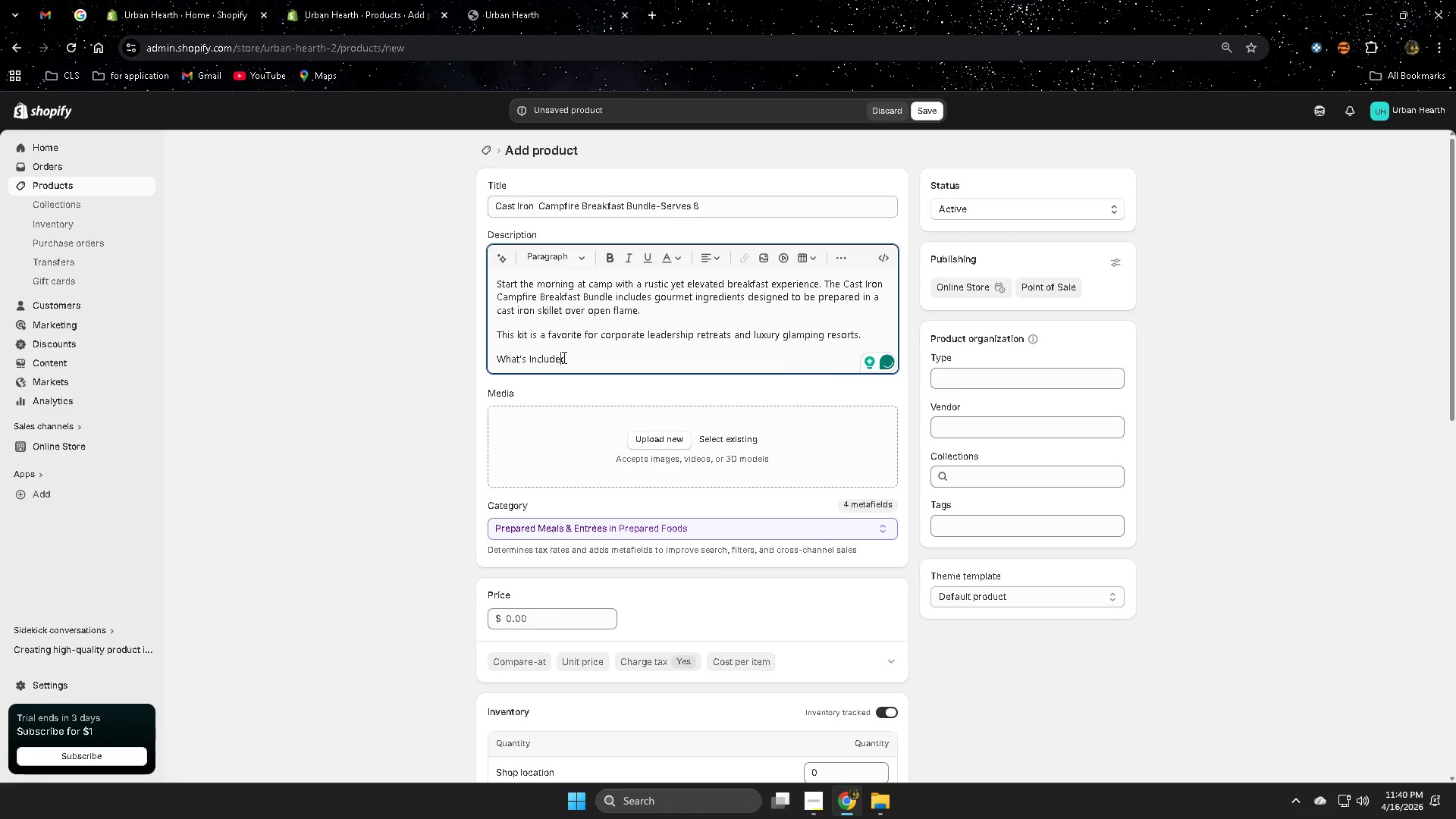 
left_click_drag(start_coordinate=[563, 357], to_coordinate=[506, 359])
 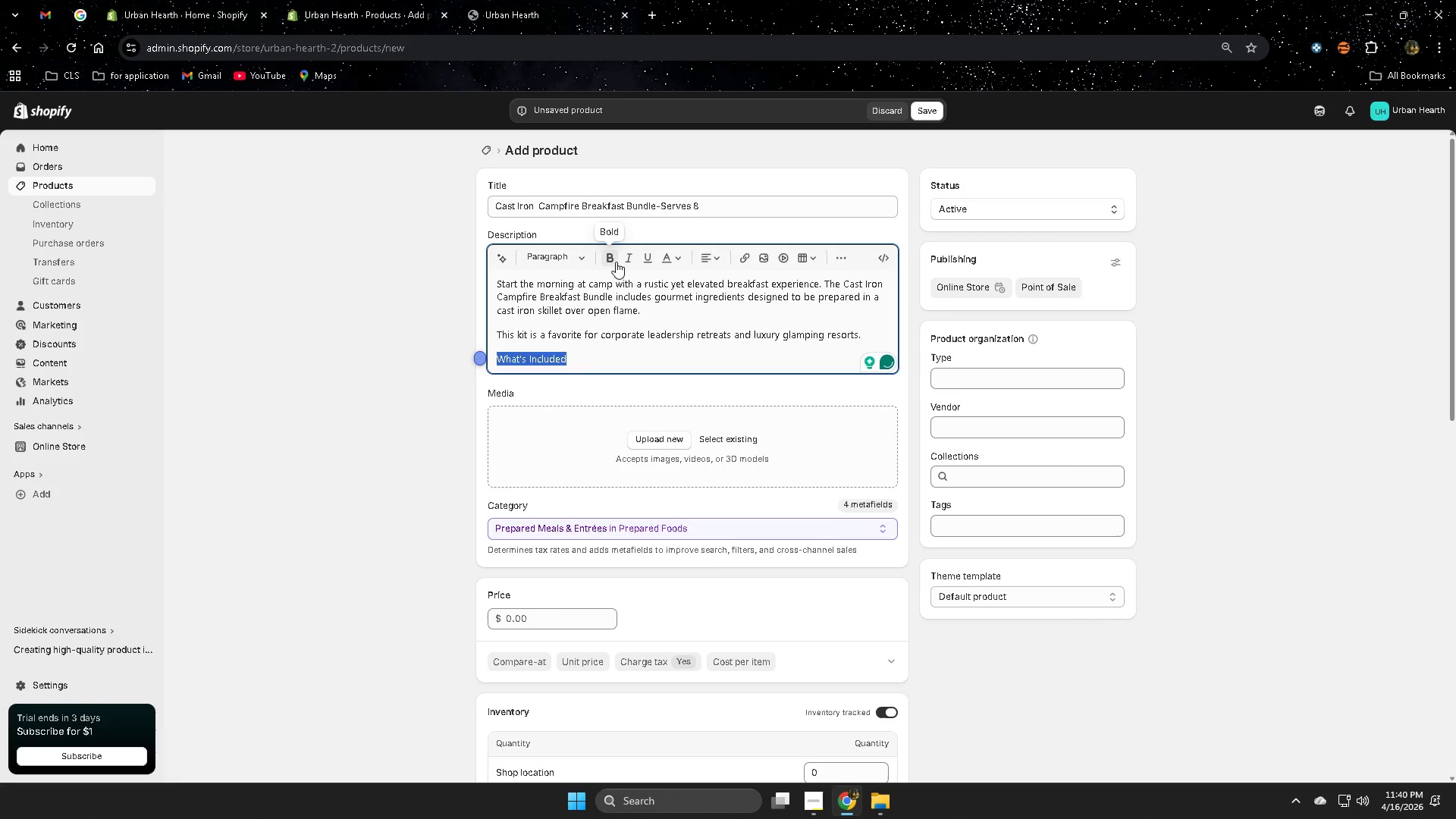 
left_click([606, 258])
 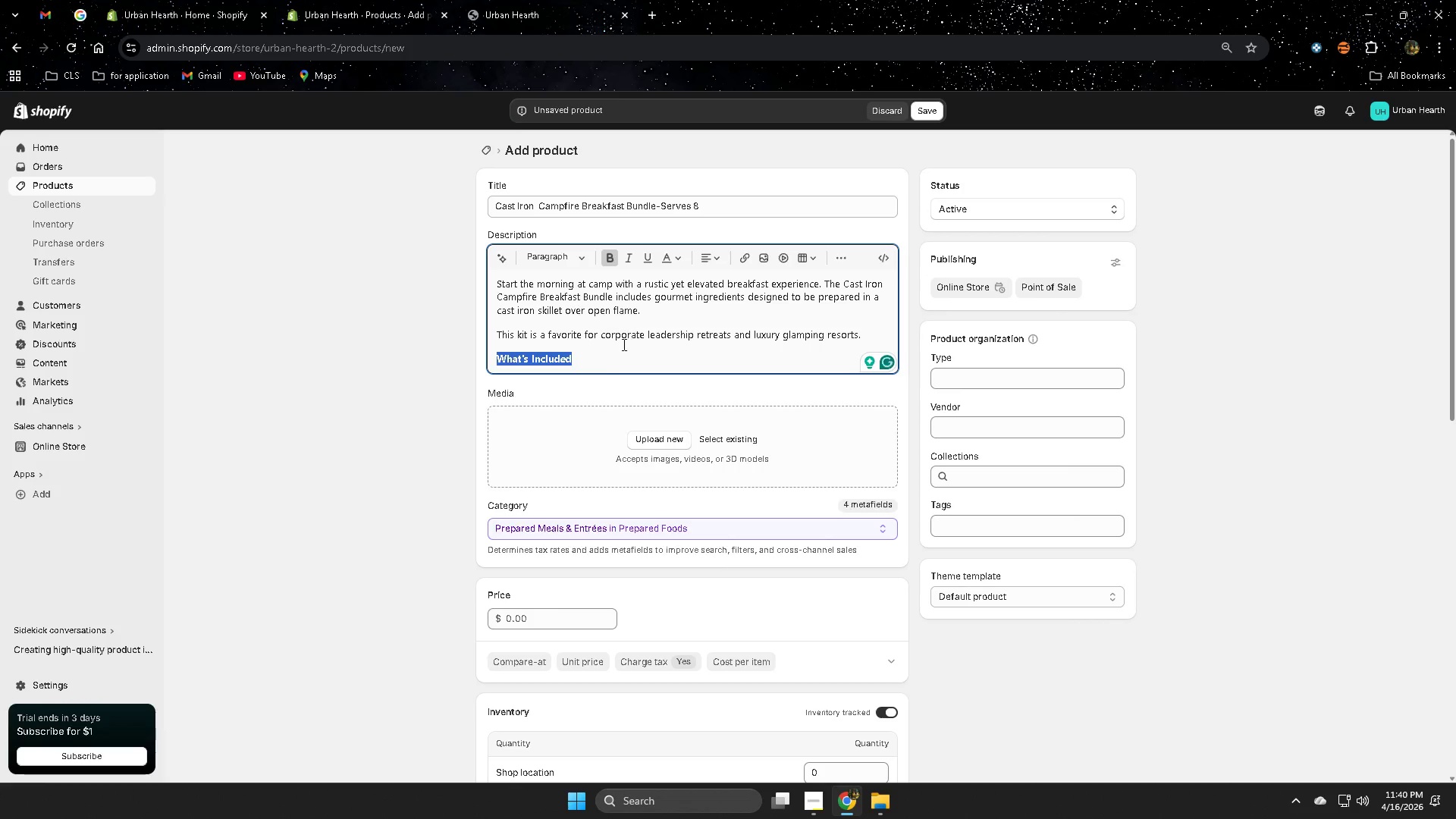 
left_click([604, 365])
 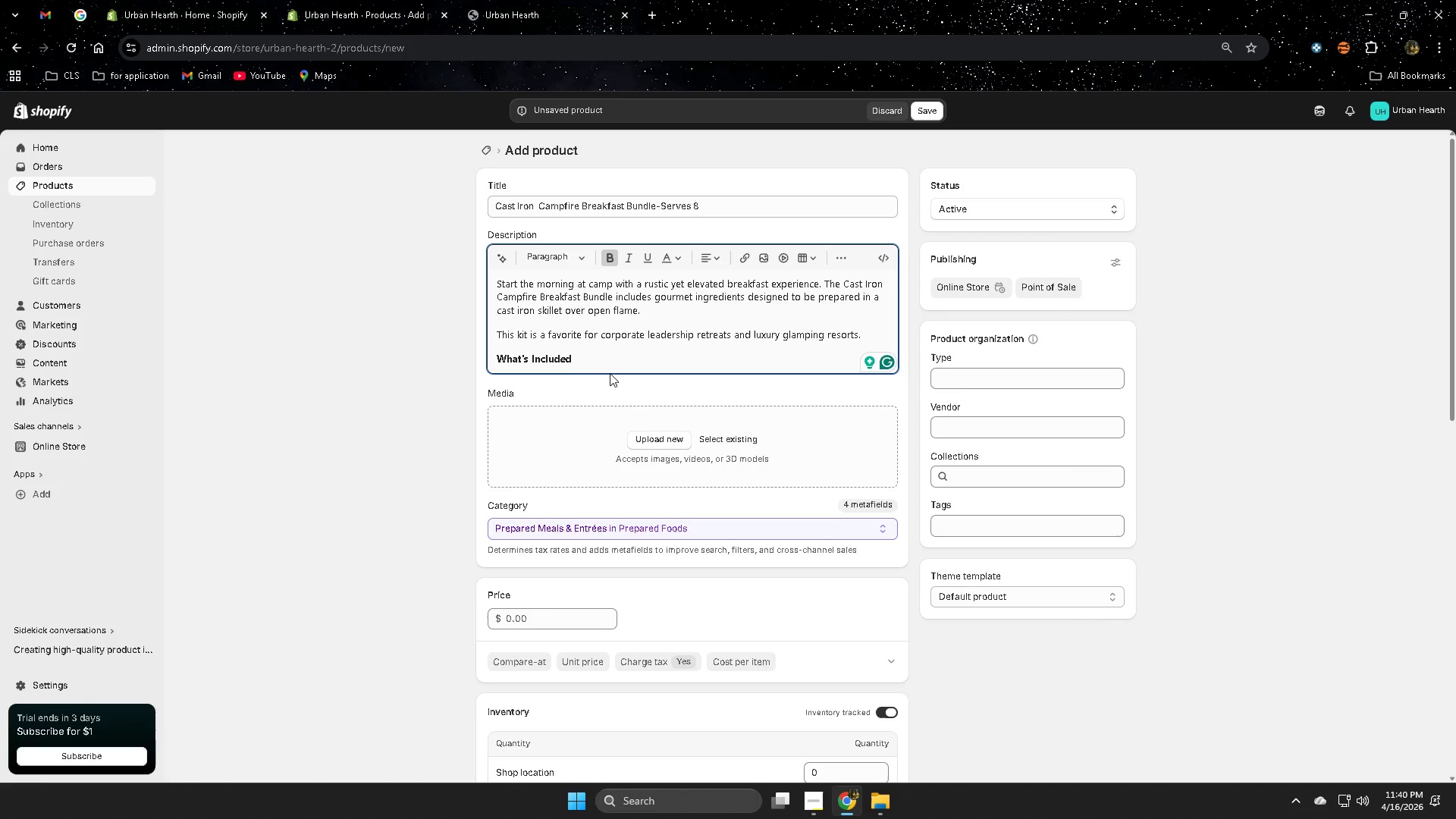 
key(Enter)
 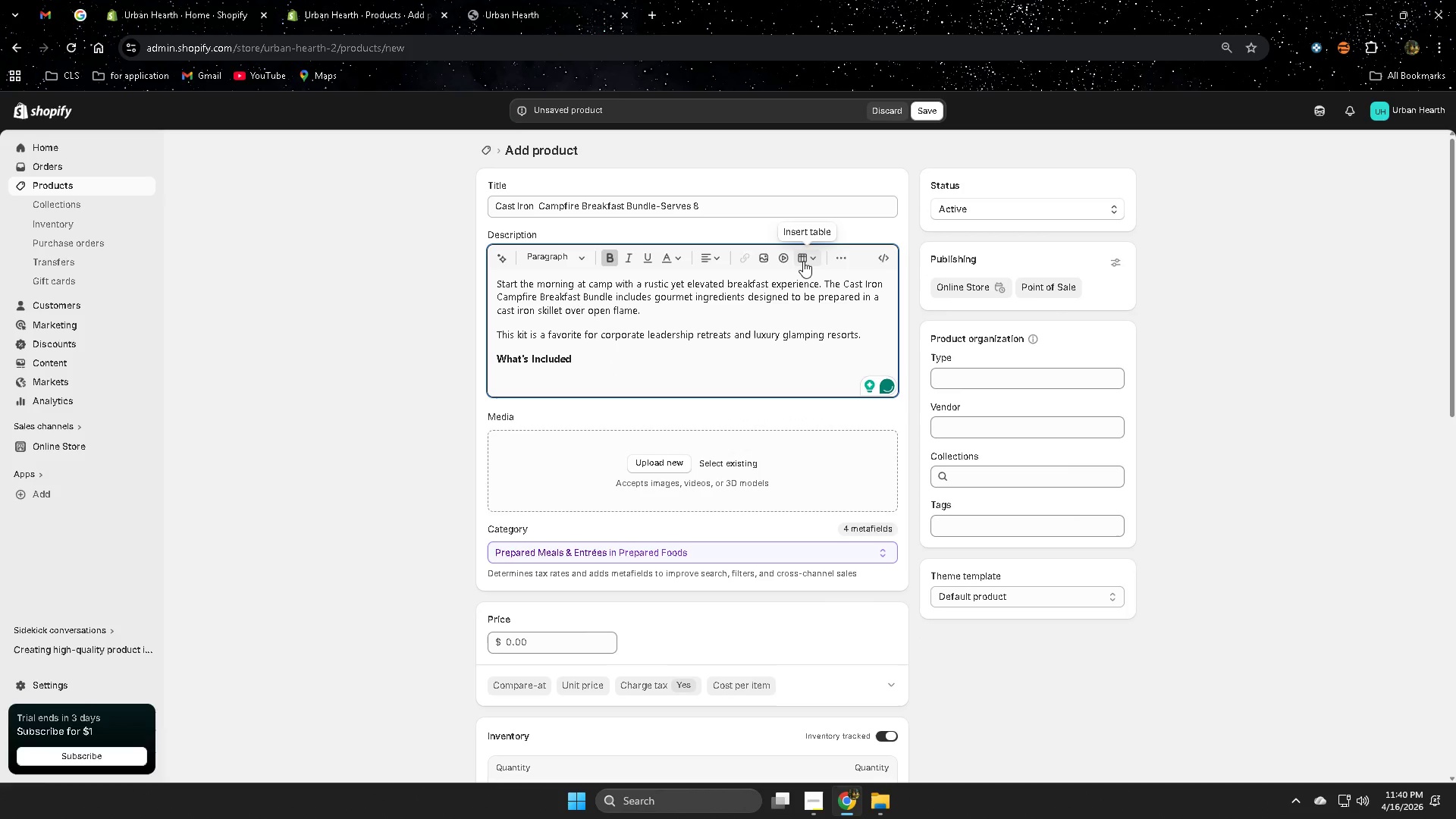 
left_click([849, 257])
 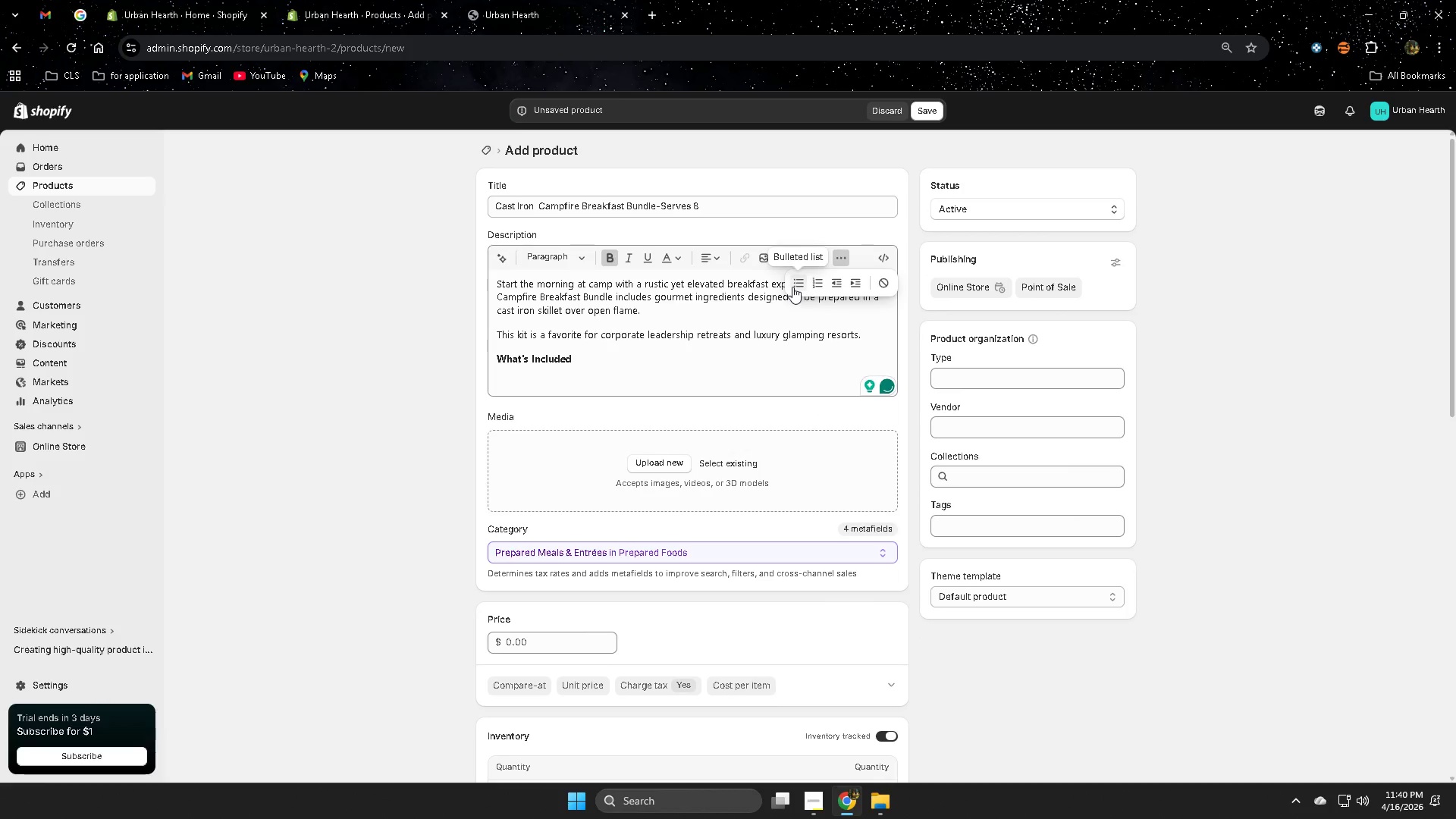 
left_click([798, 281])
 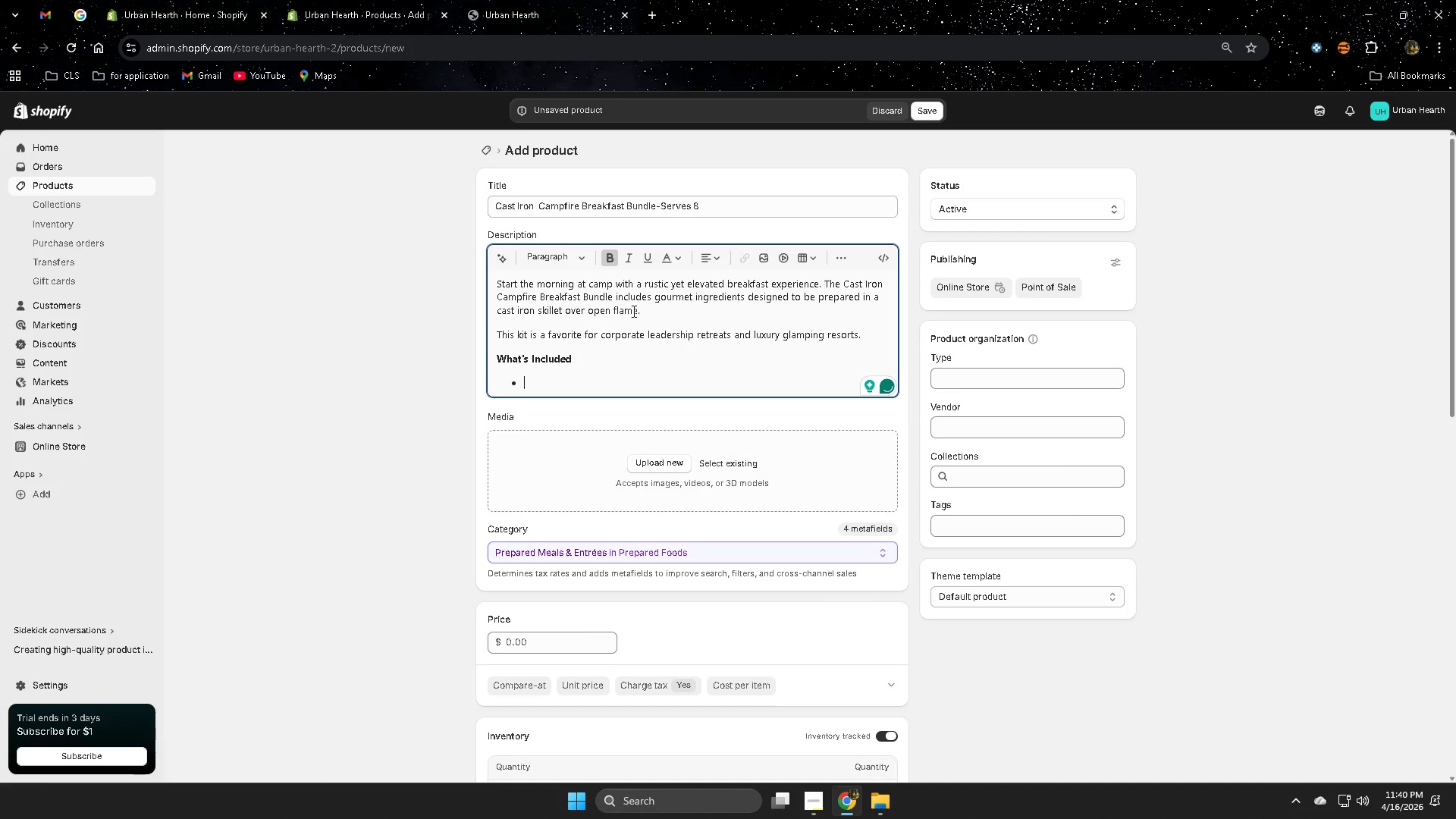 
left_click([611, 260])
 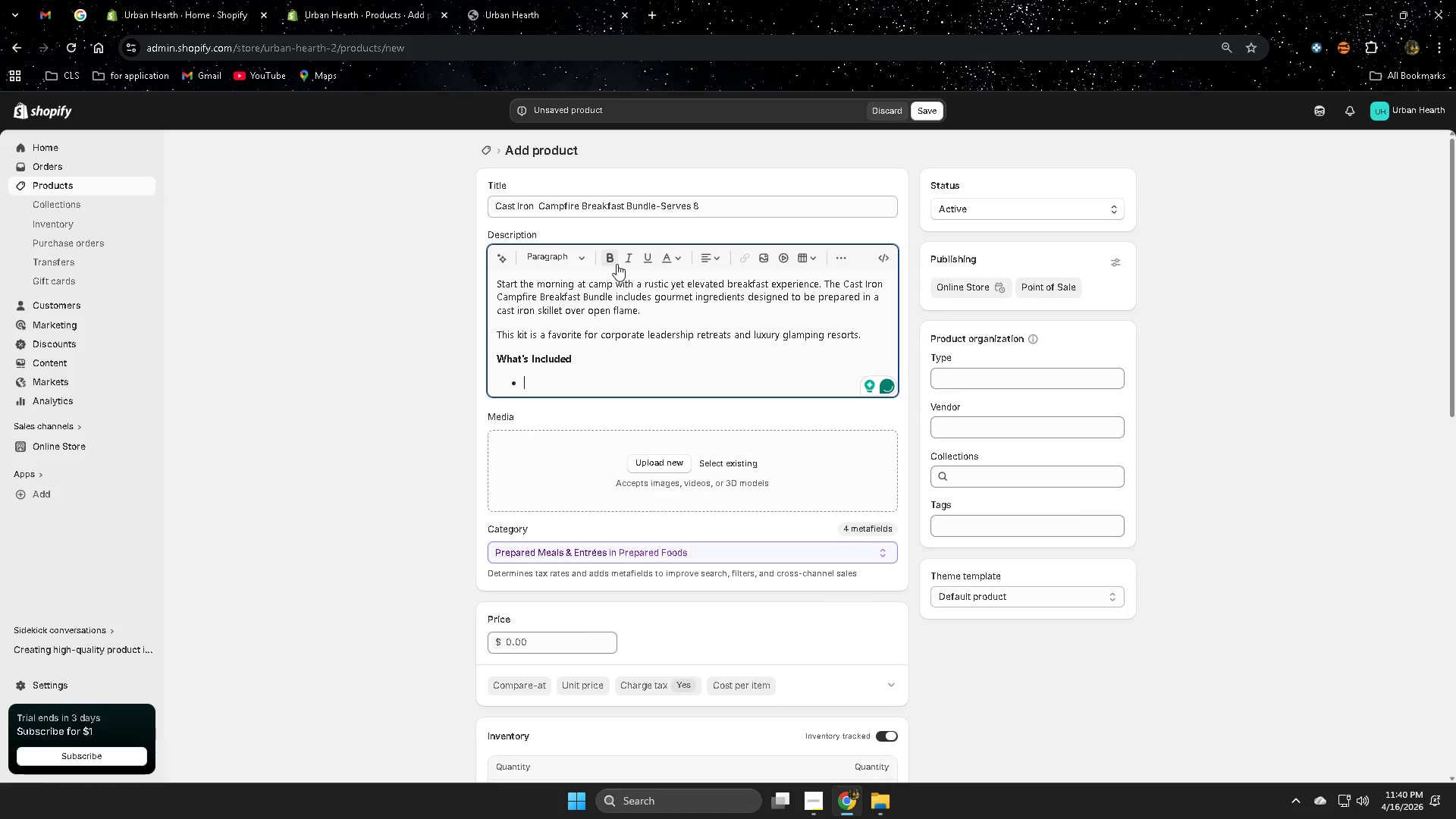 
type(Framhouse pancake mix)
 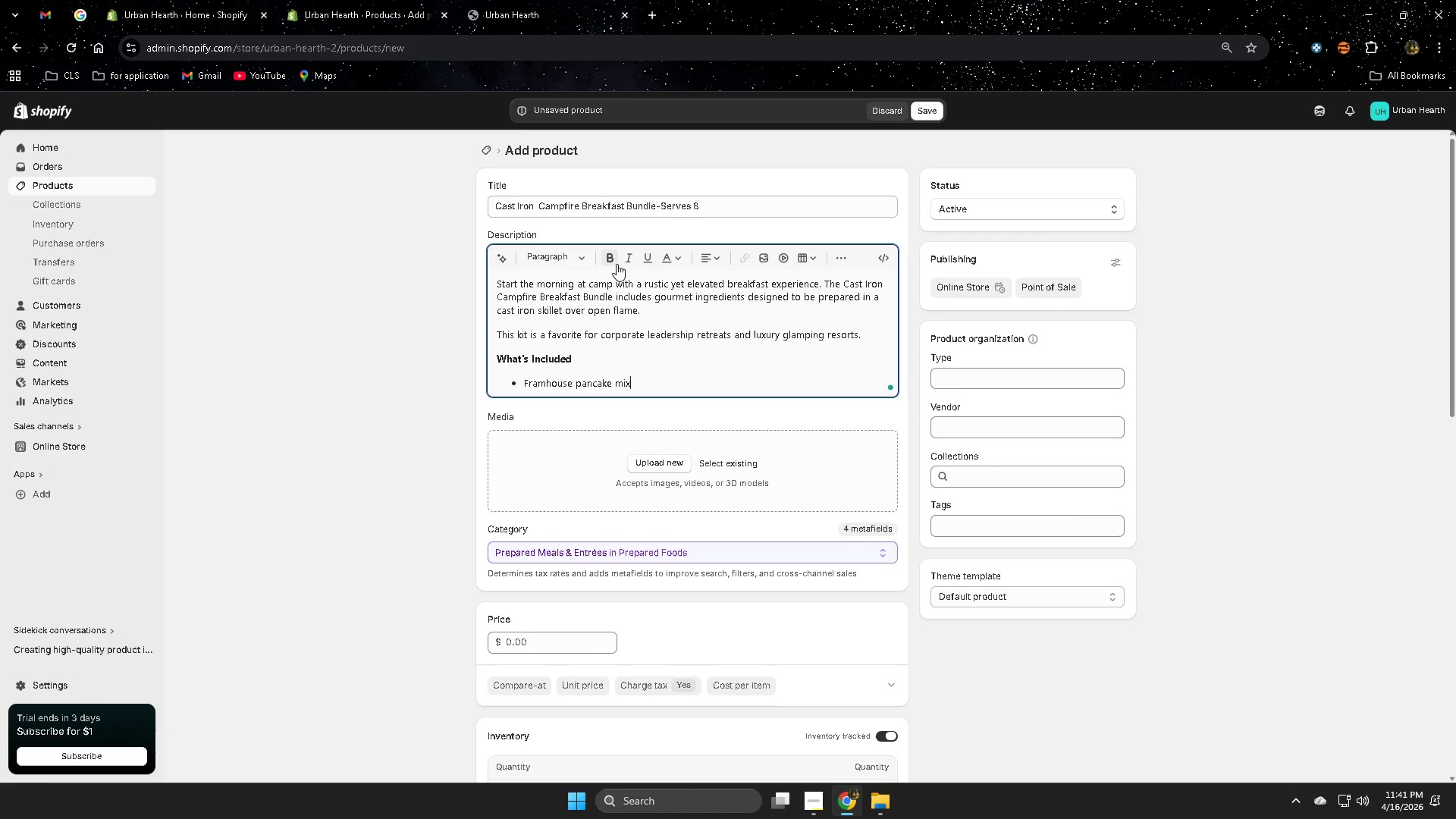 
key(Enter)
 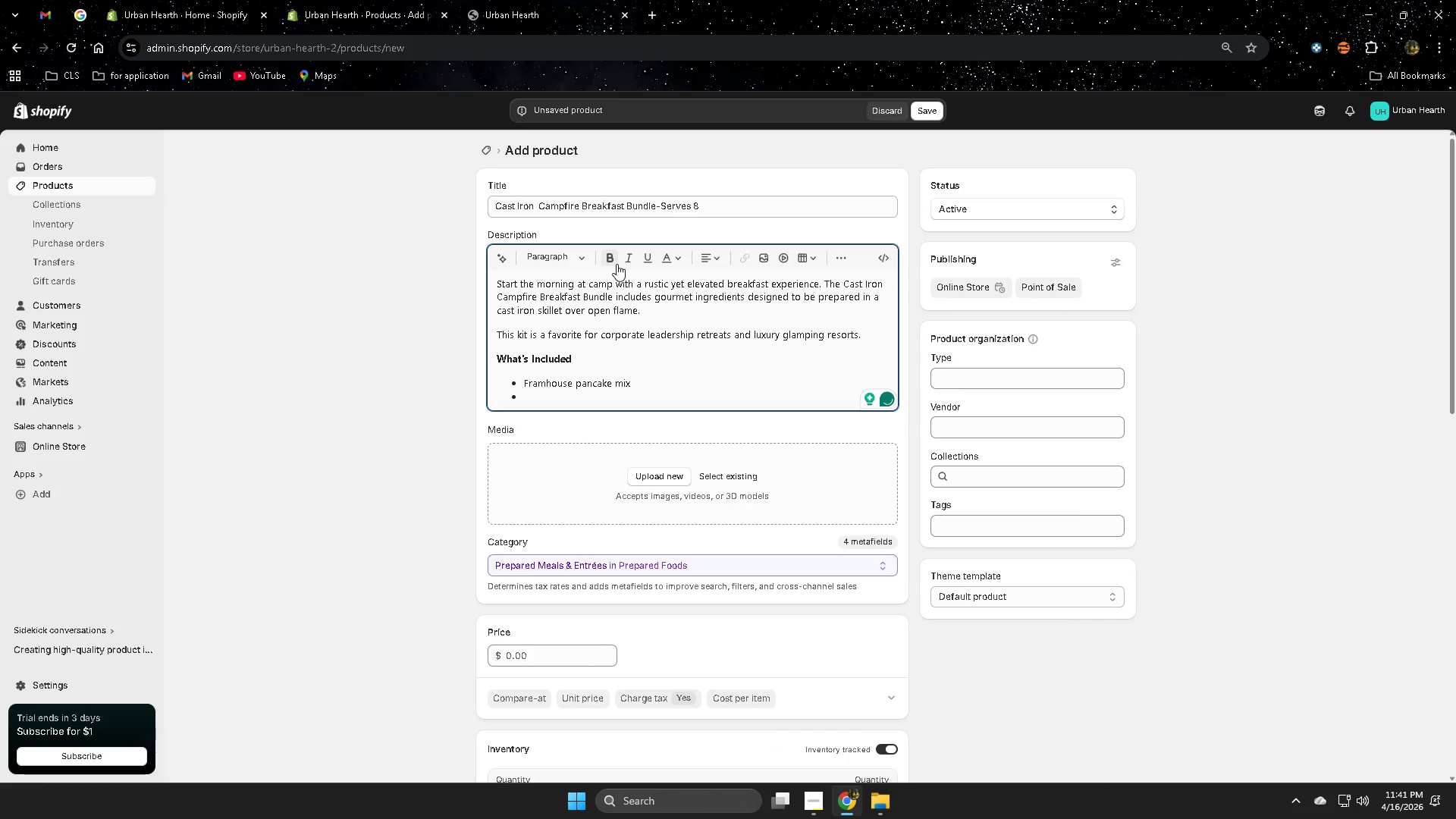 
type(Maple smoked breakfast sausage)
 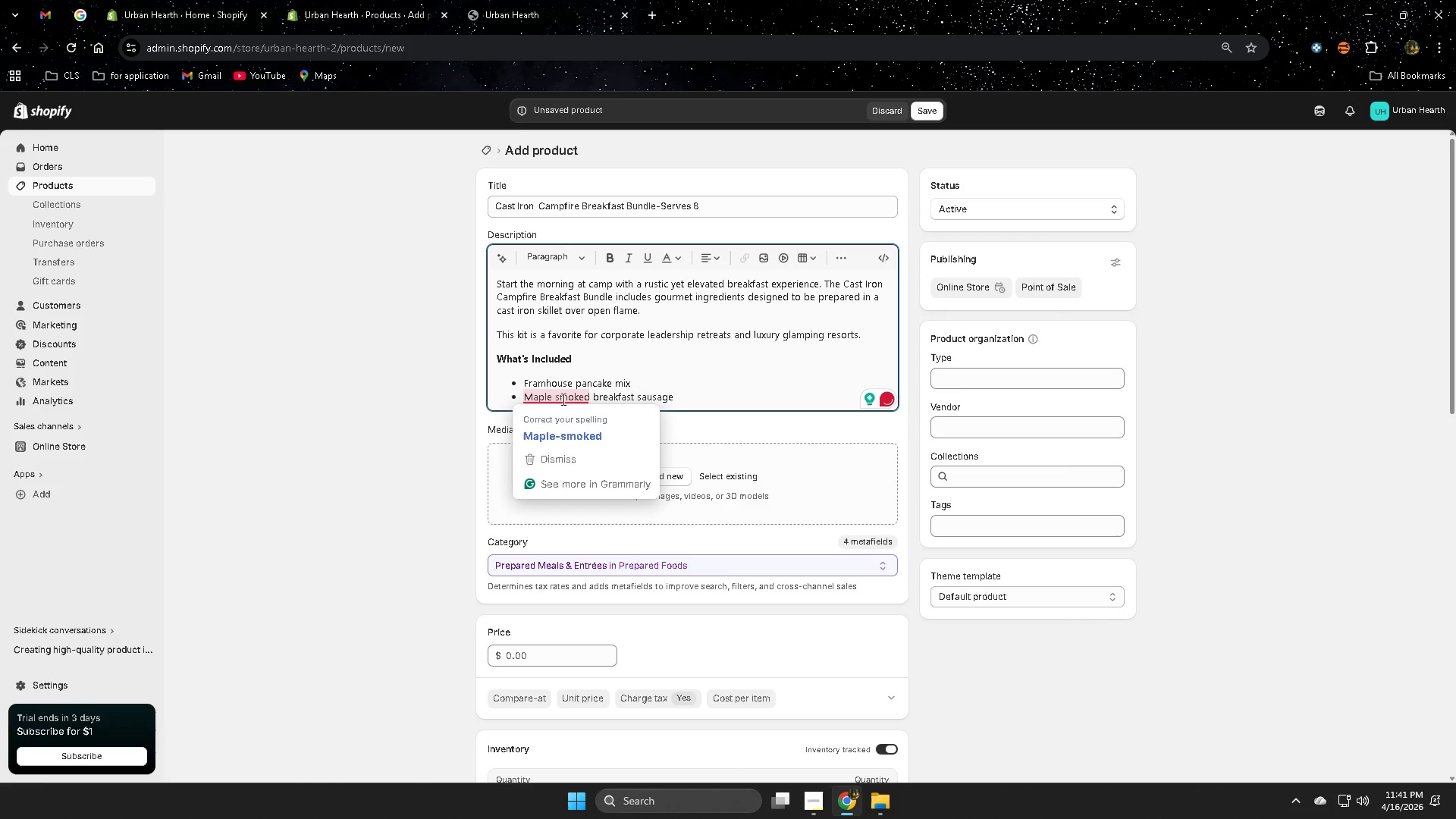 
left_click([574, 435])
 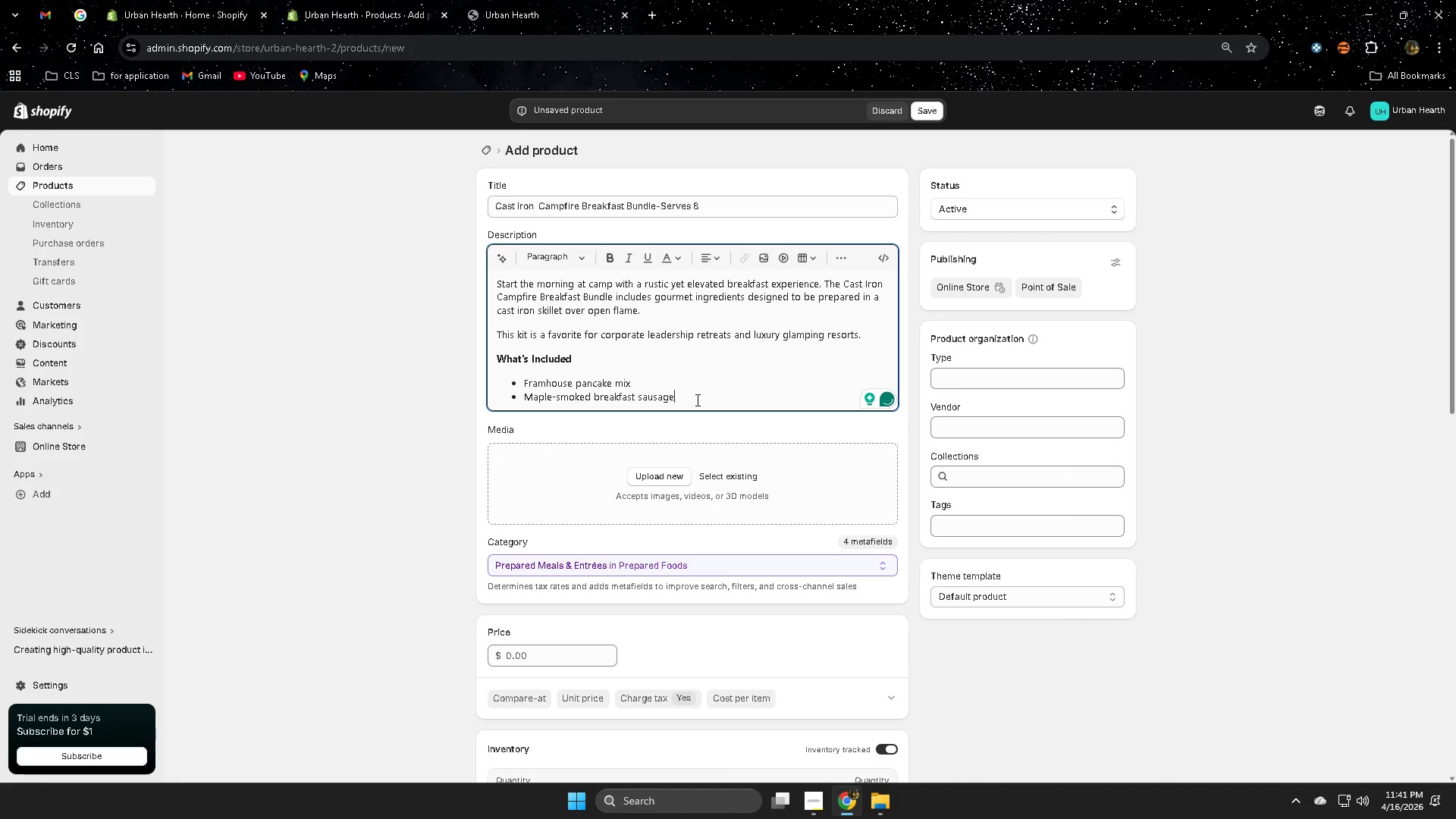 
key(Enter)
 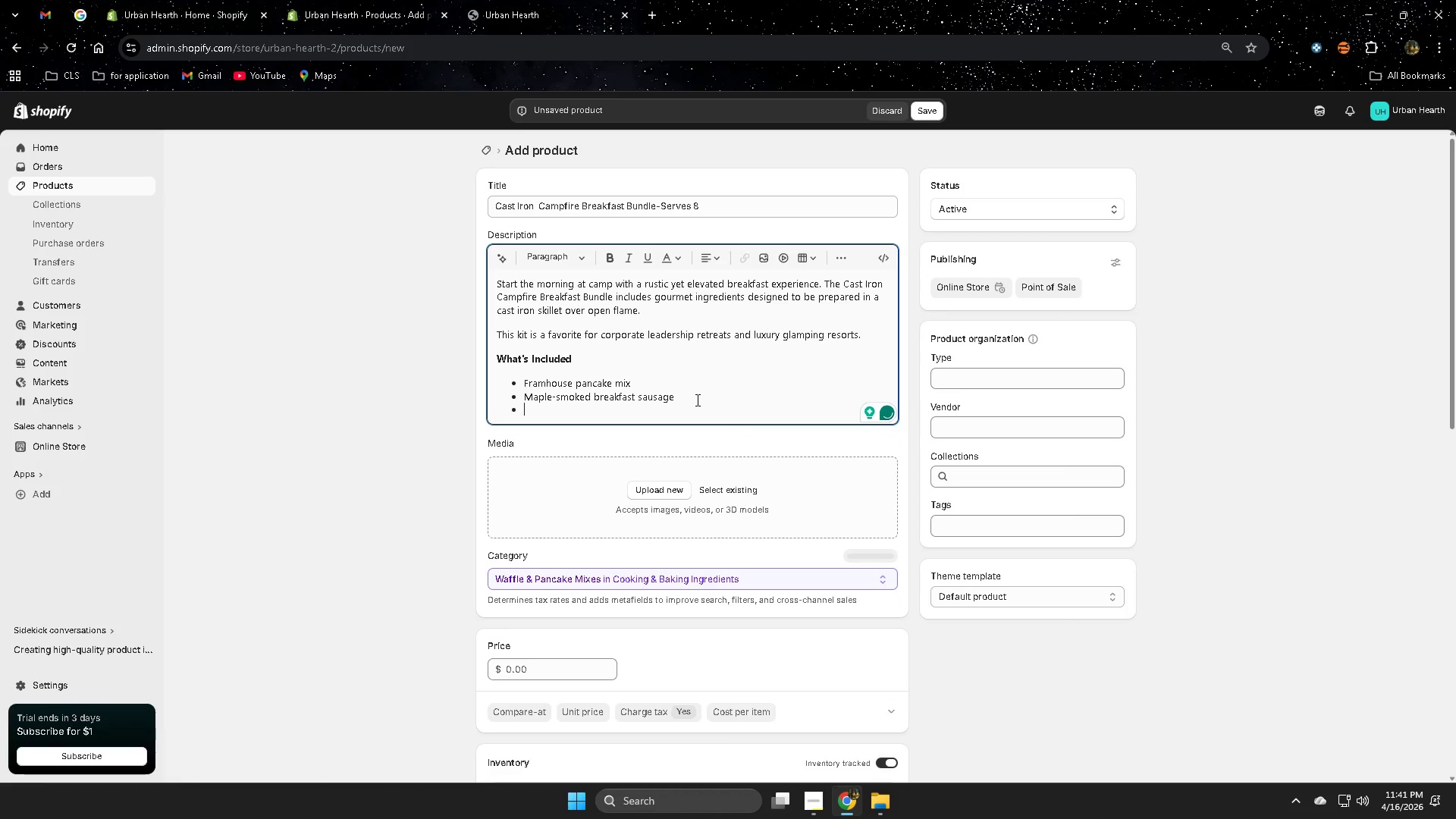 
type(a)
key(Backspace)
type(Artisan maple syrip)
key(Backspace)
key(Backspace)
type(up)
 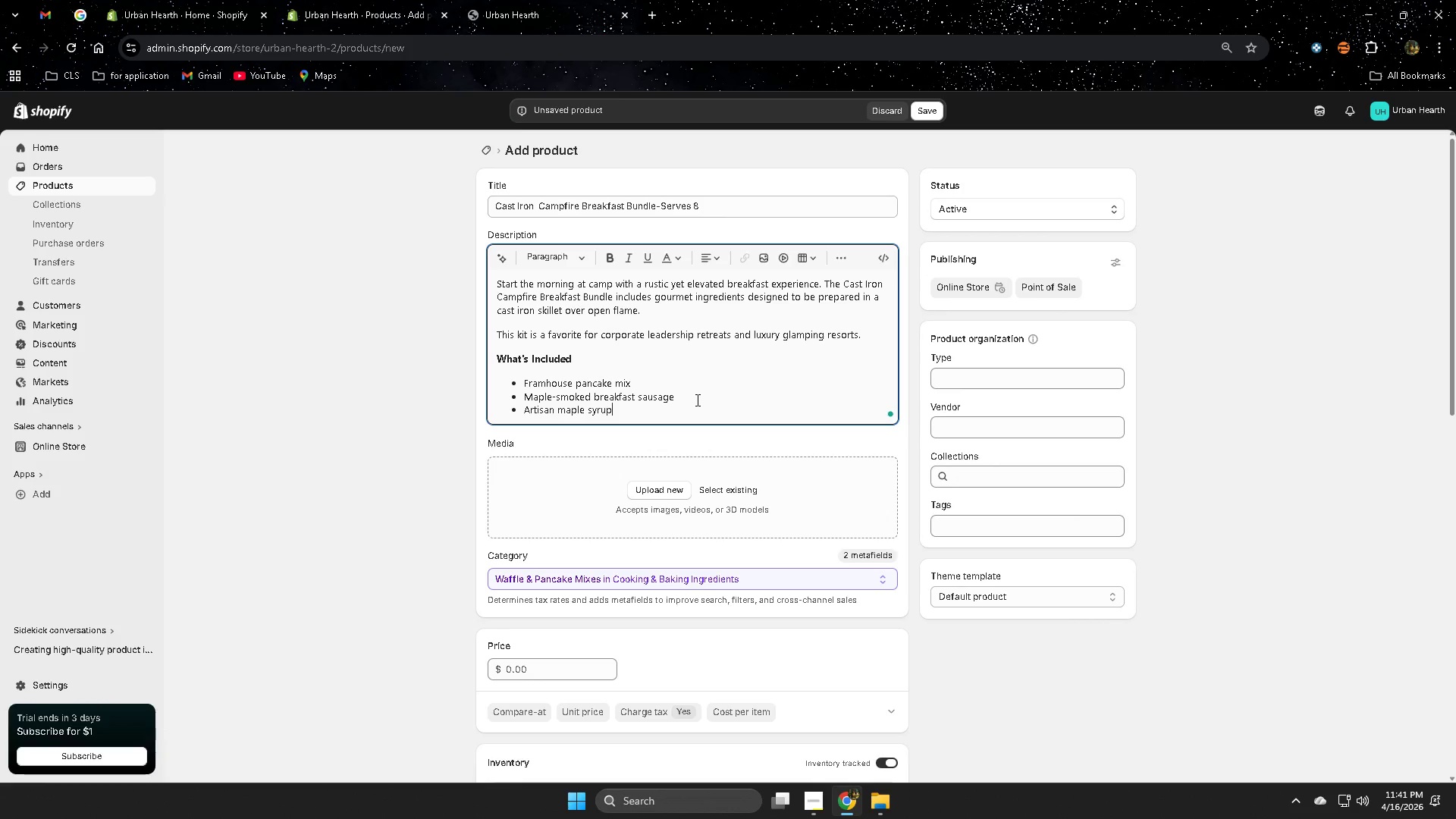 
key(Enter)
 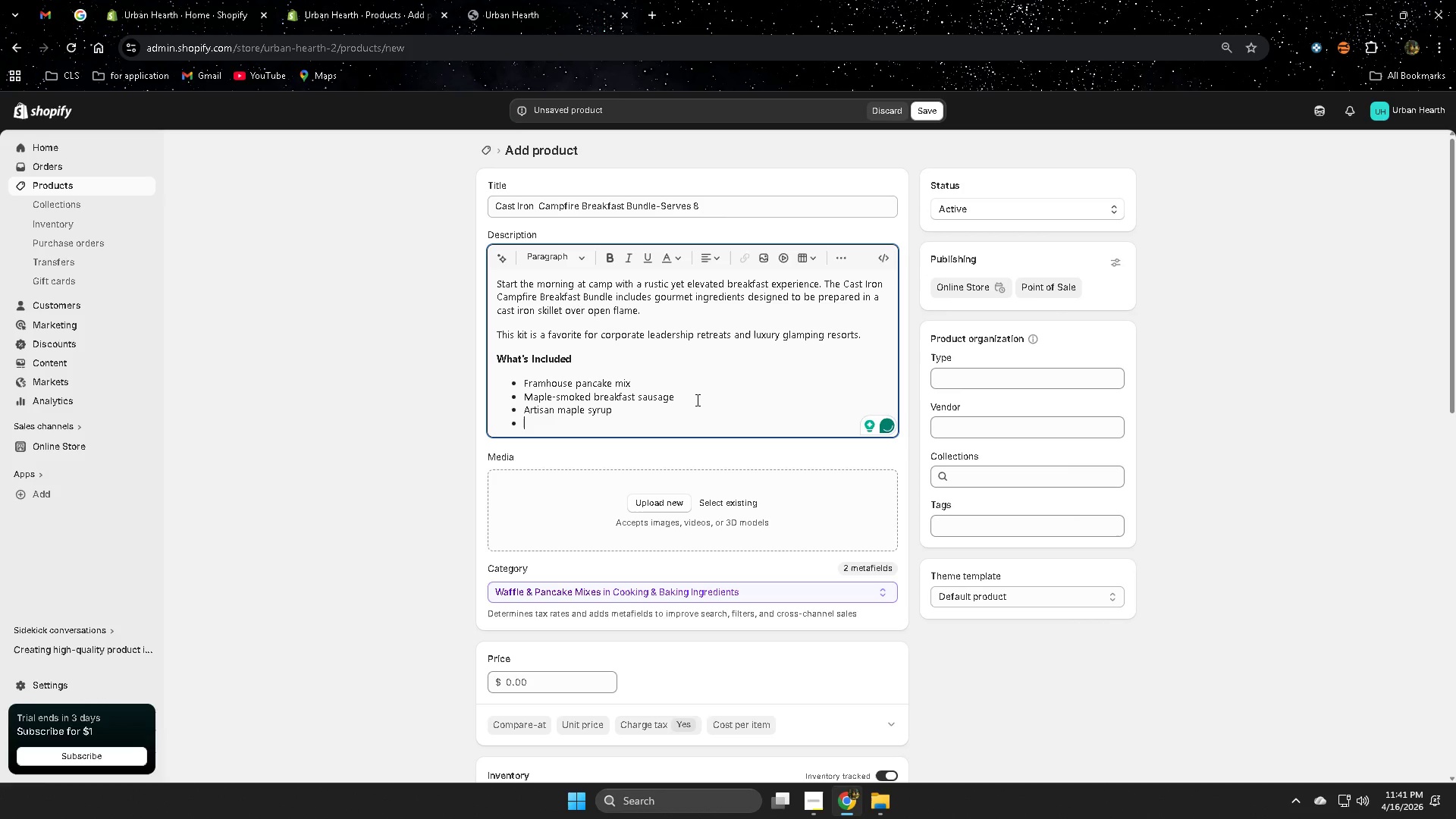 
type(Campifrepot)
key(Backspace)
key(Backspace)
key(Backspace)
type( potato hash)
 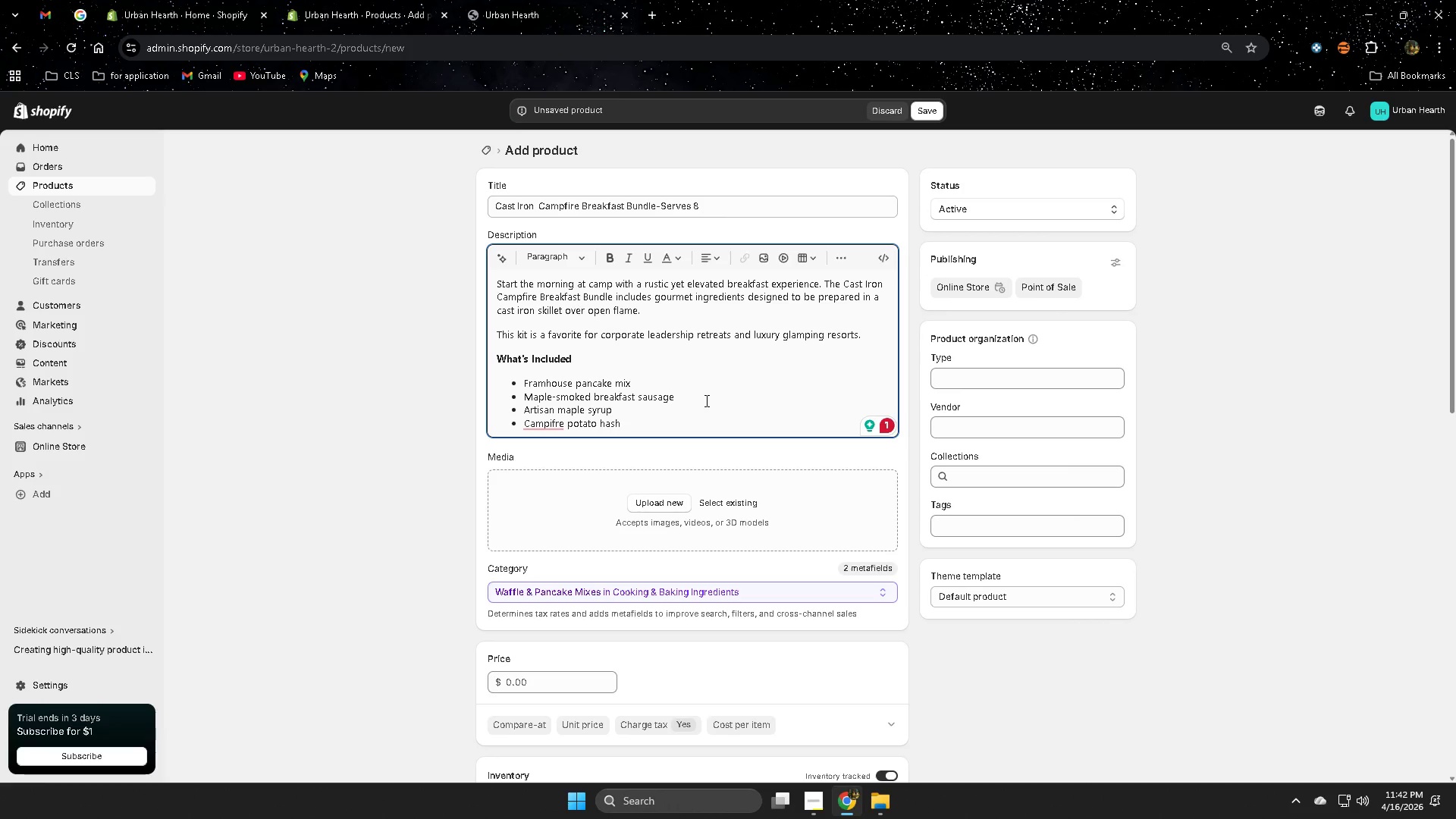 
wait(31.98)
 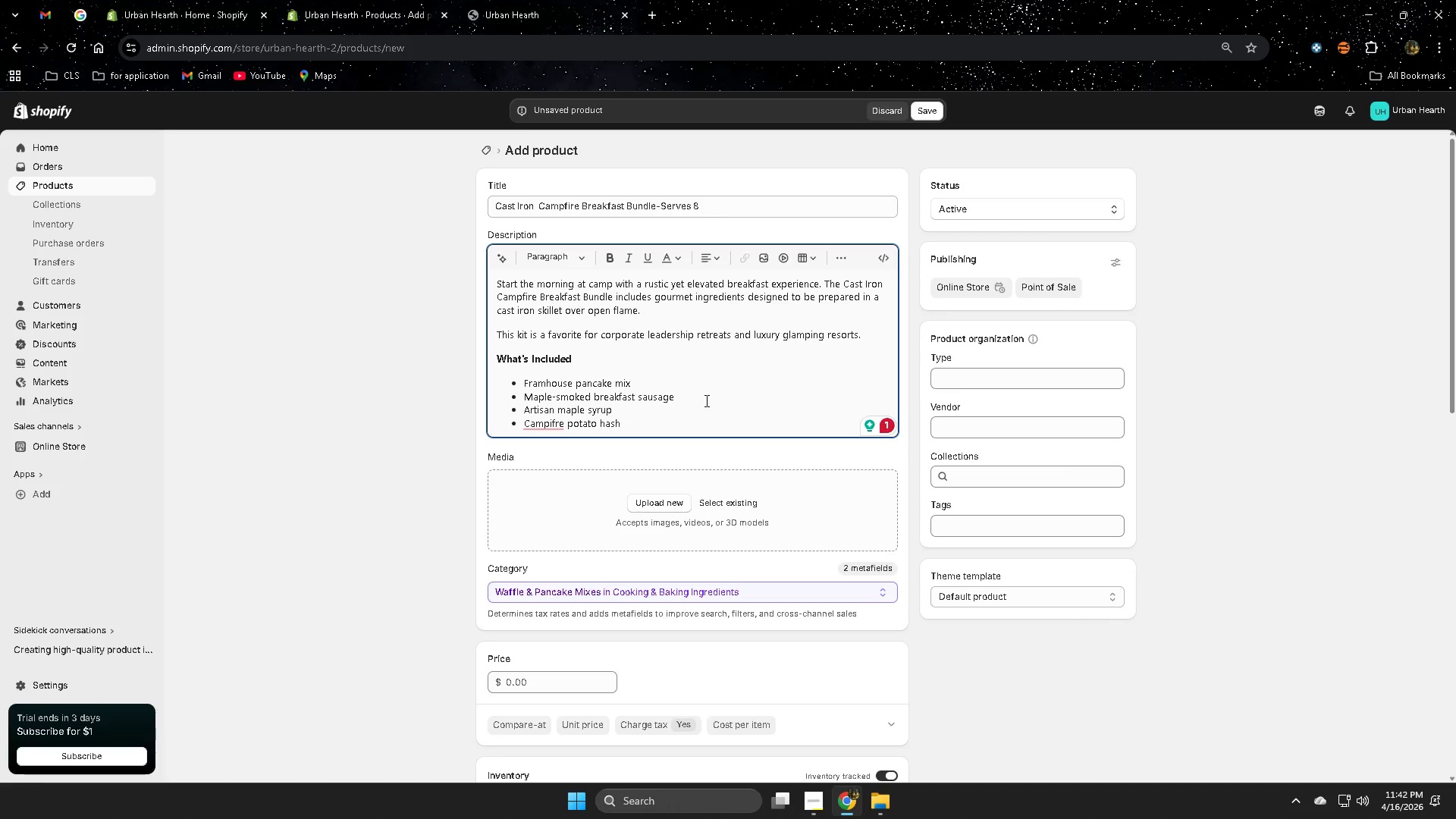 
left_click([576, 460])
 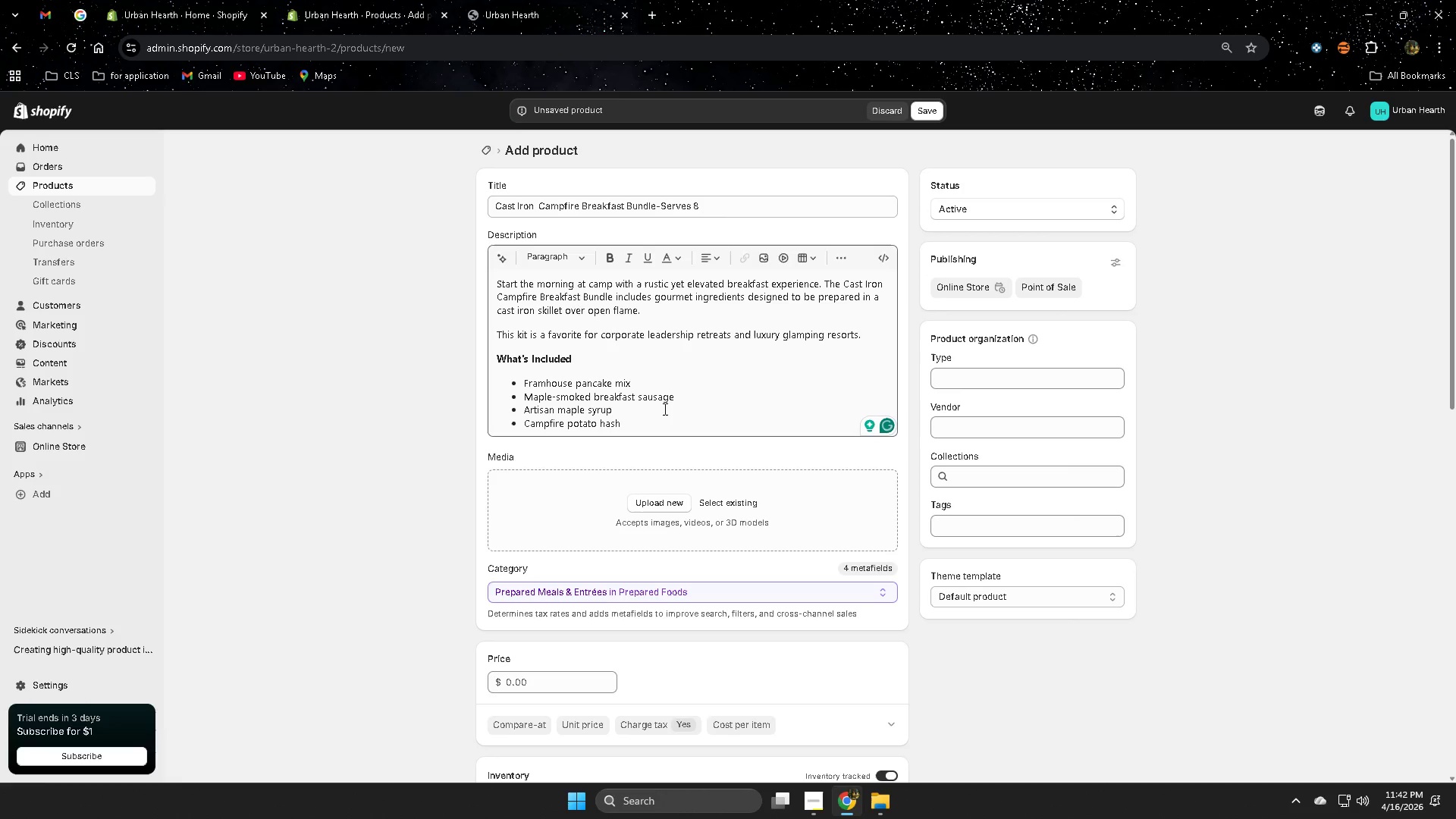 
wait(7.02)
 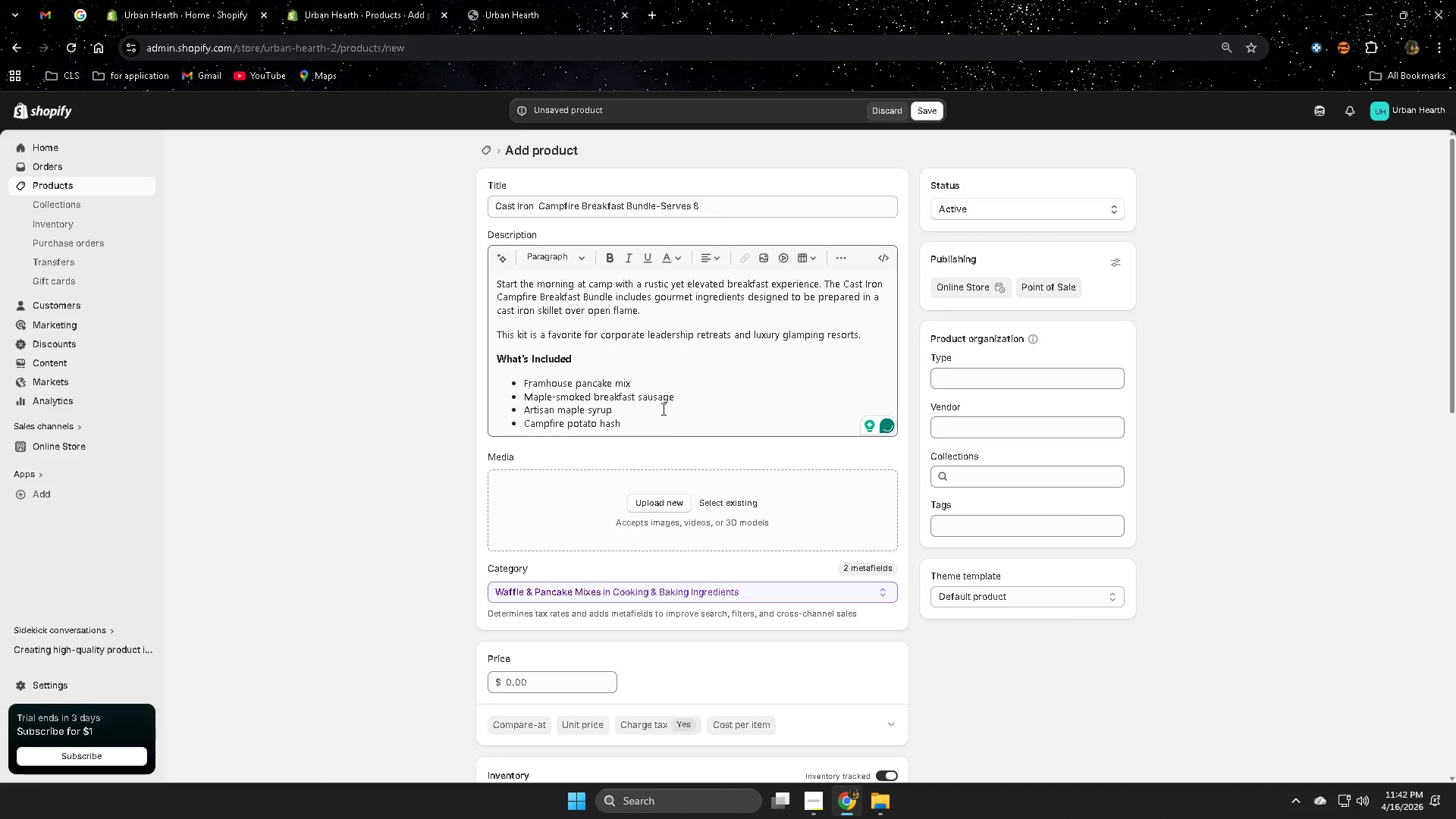 
left_click([743, 417])
 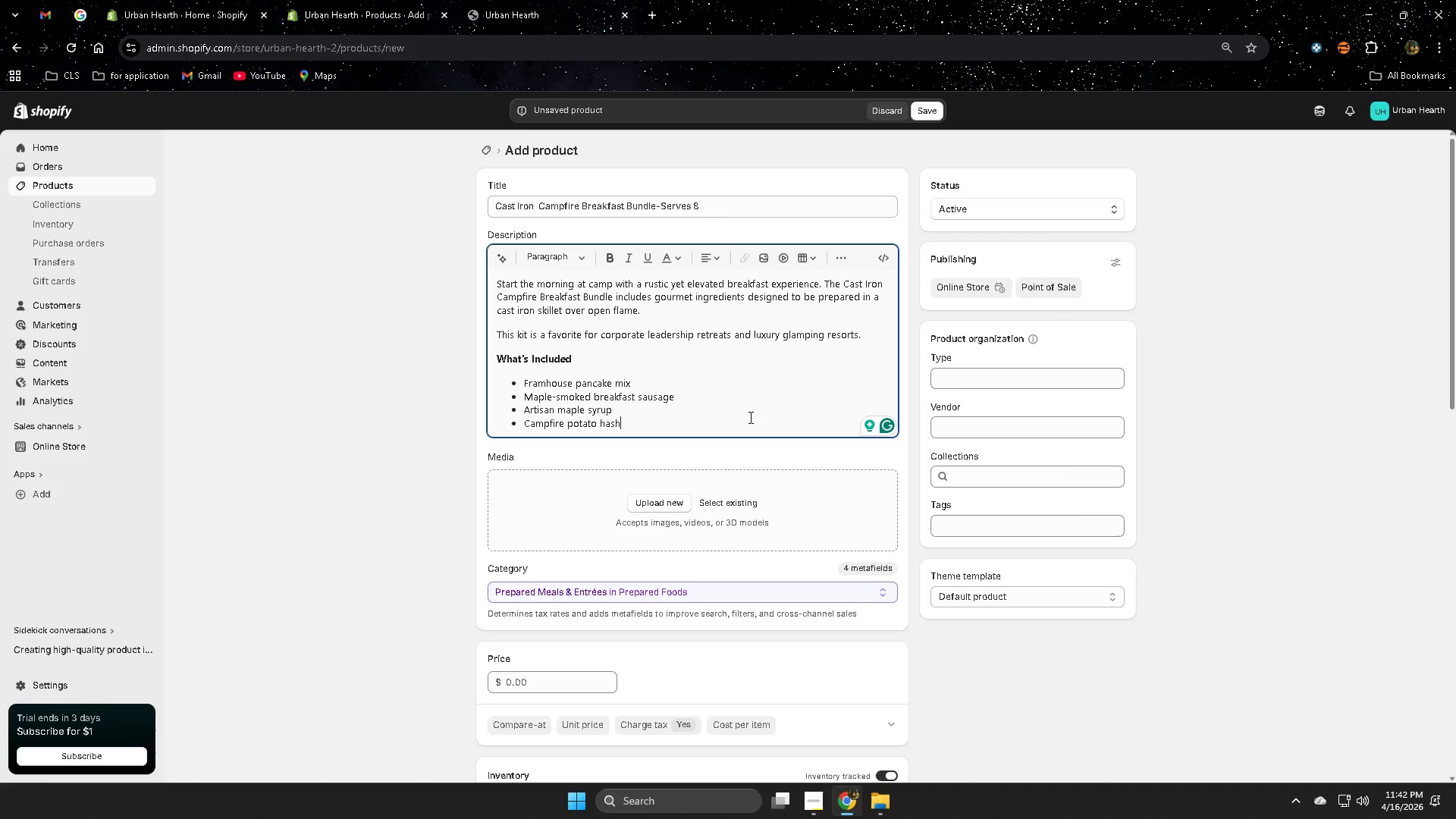 
wait(7.27)
 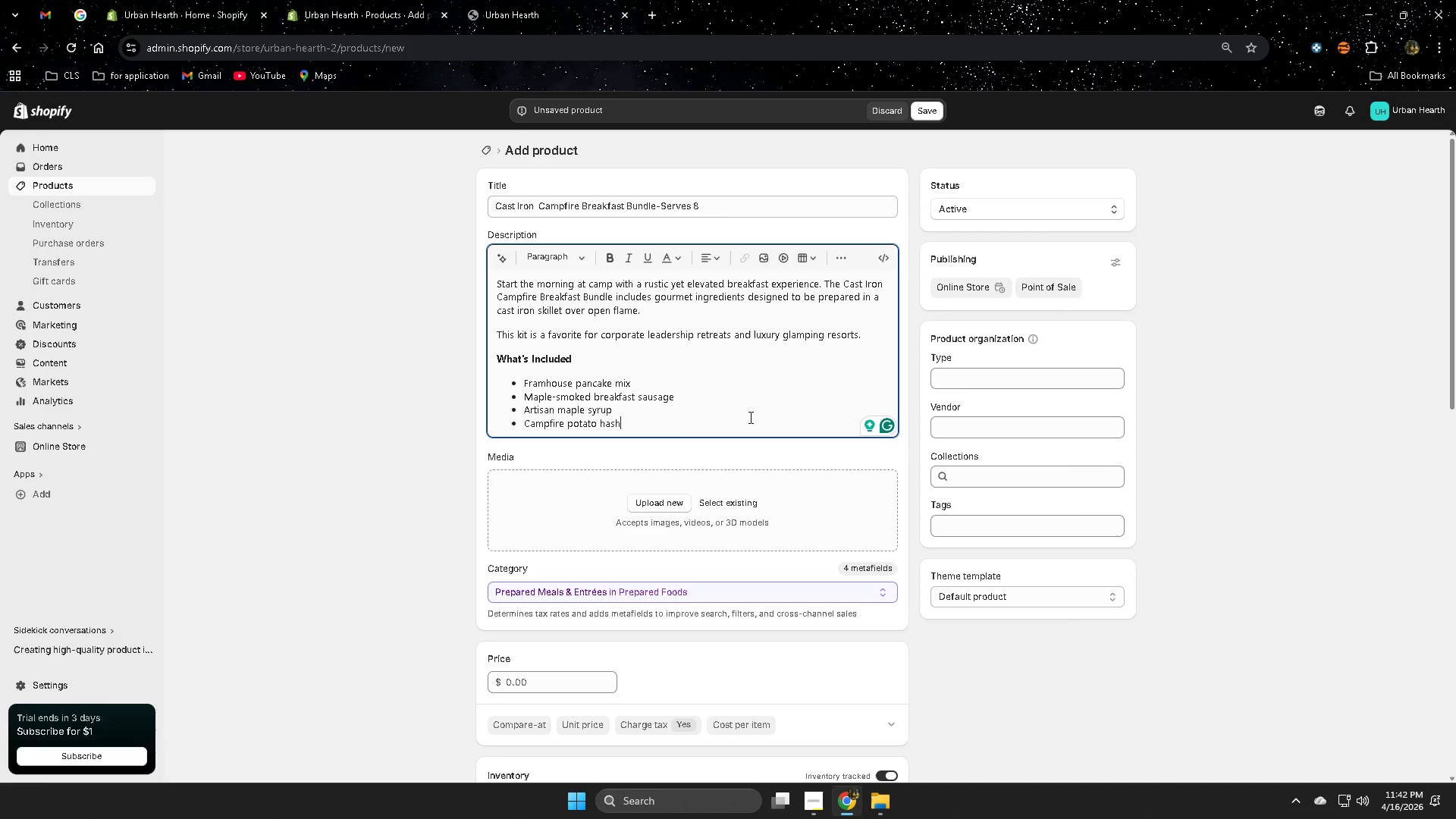 
type( seasoning)
 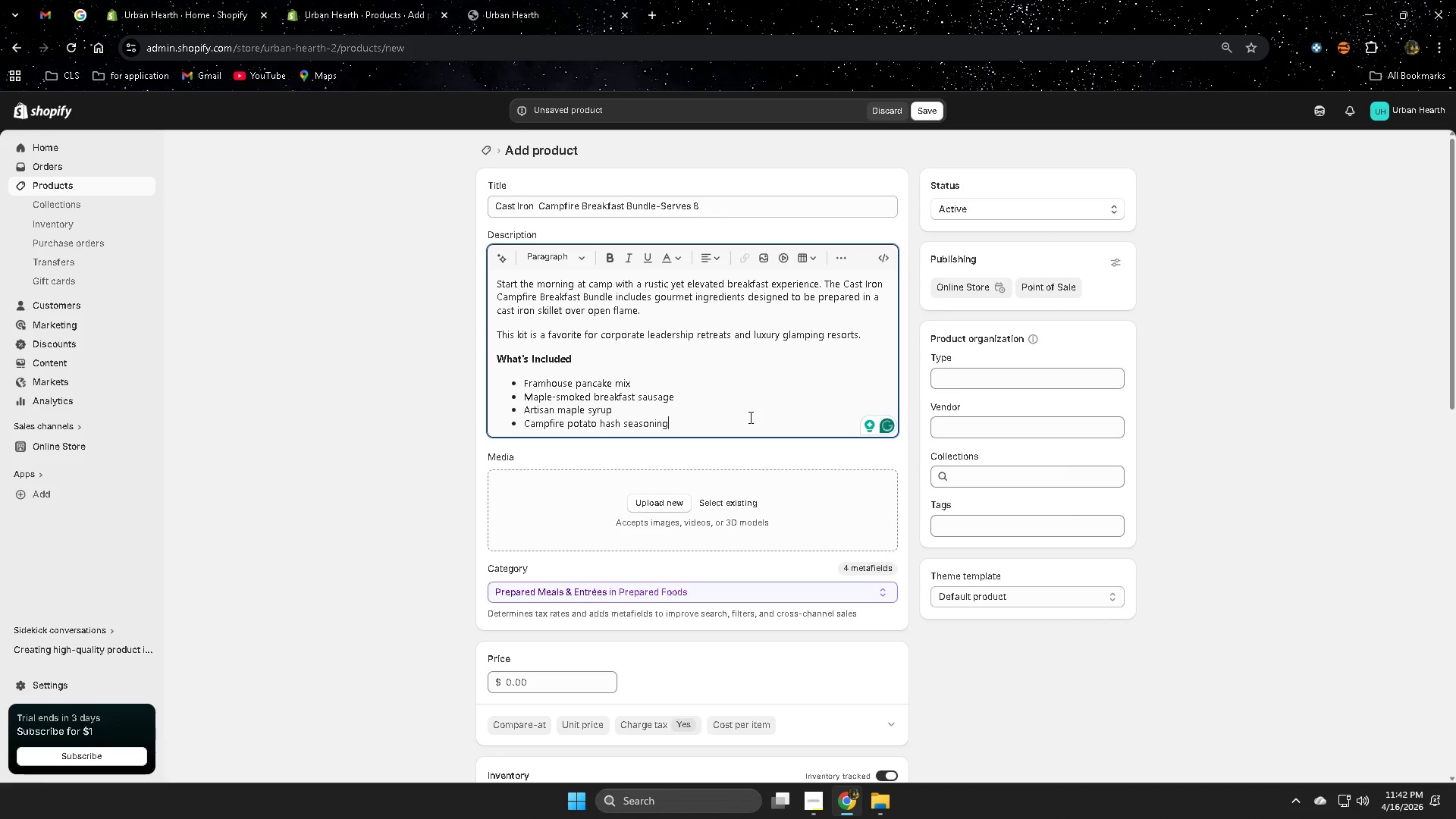 
key(Enter)
 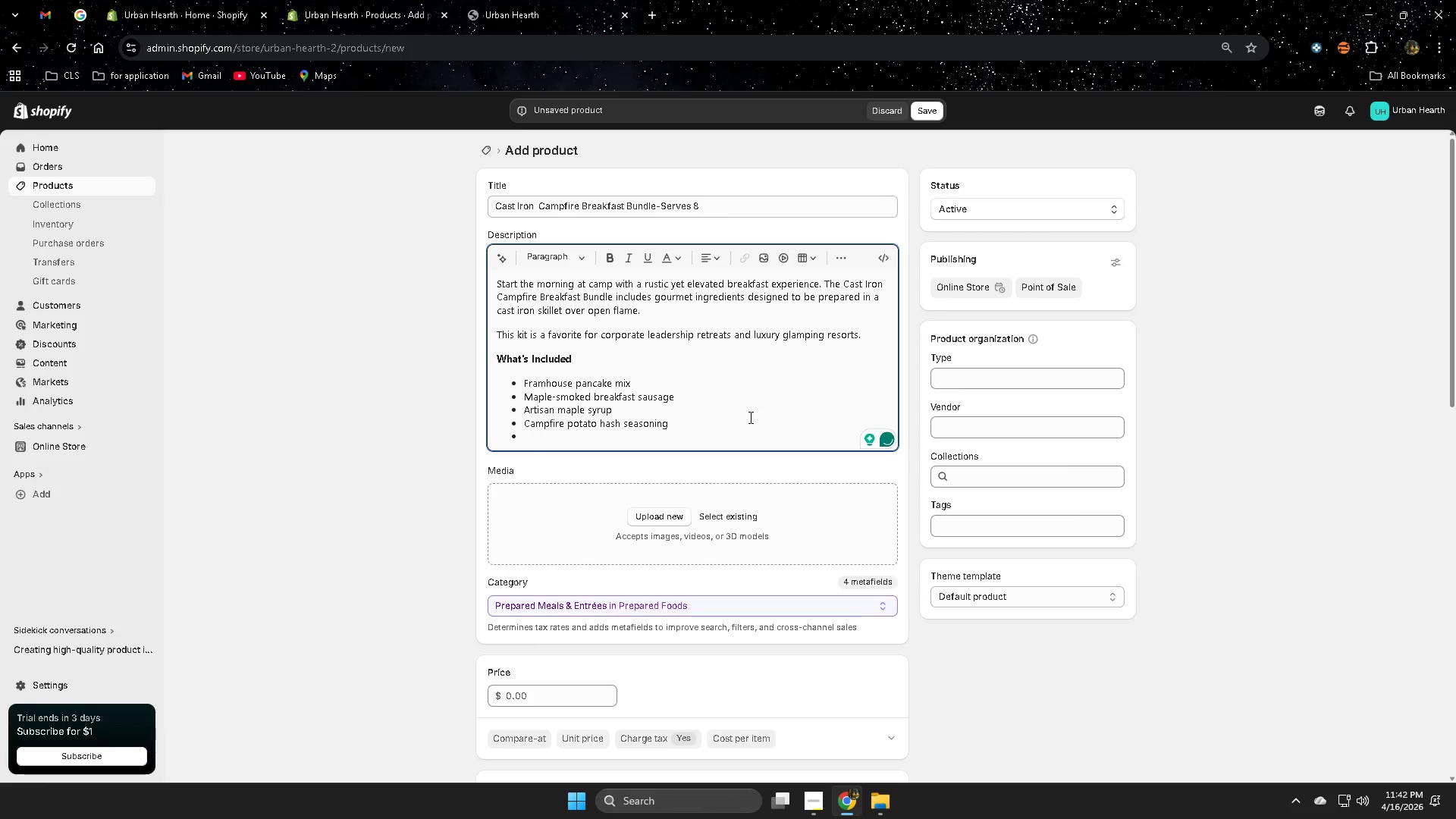 
type(Preparation guide)
 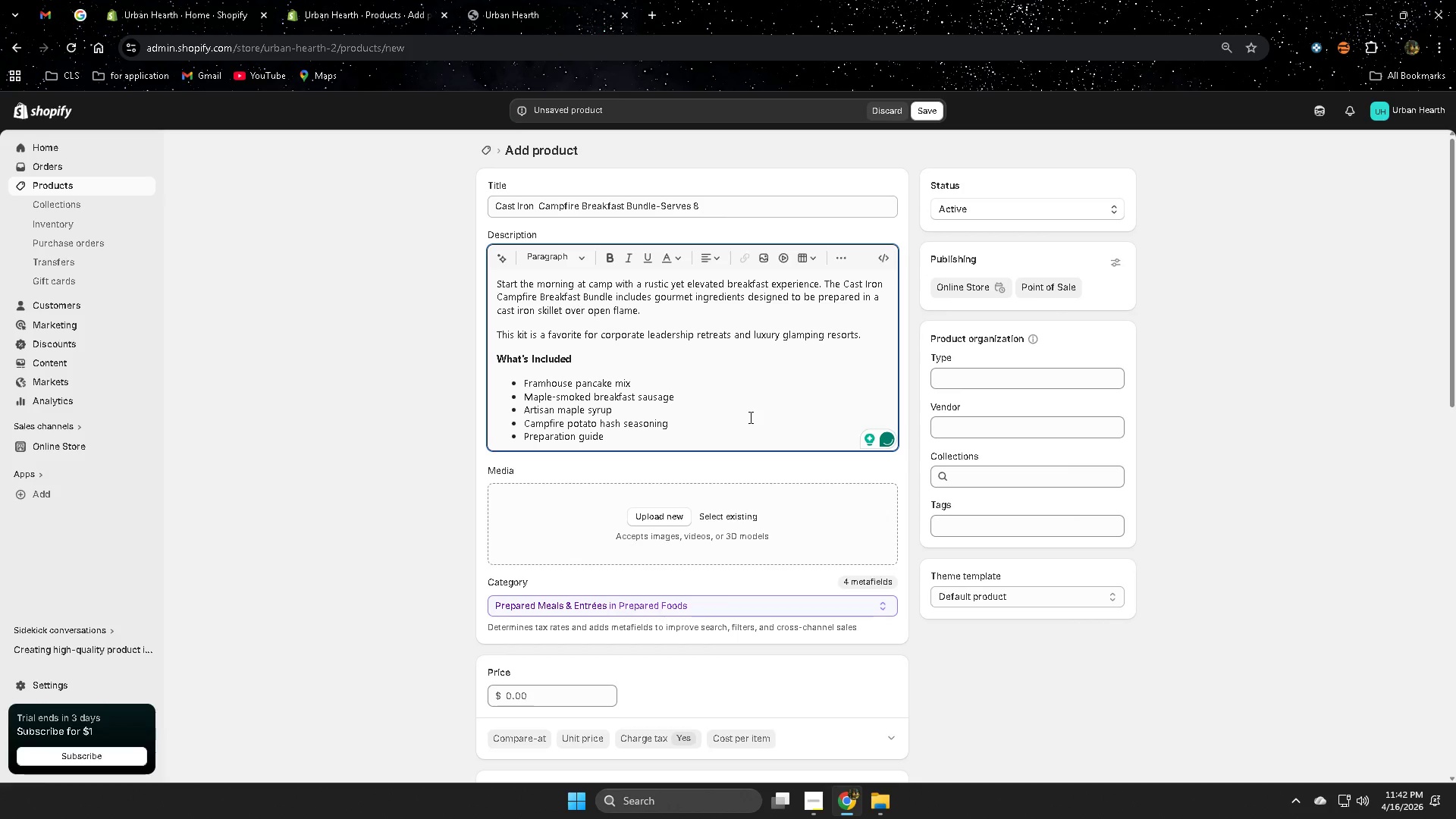 
key(Enter)
 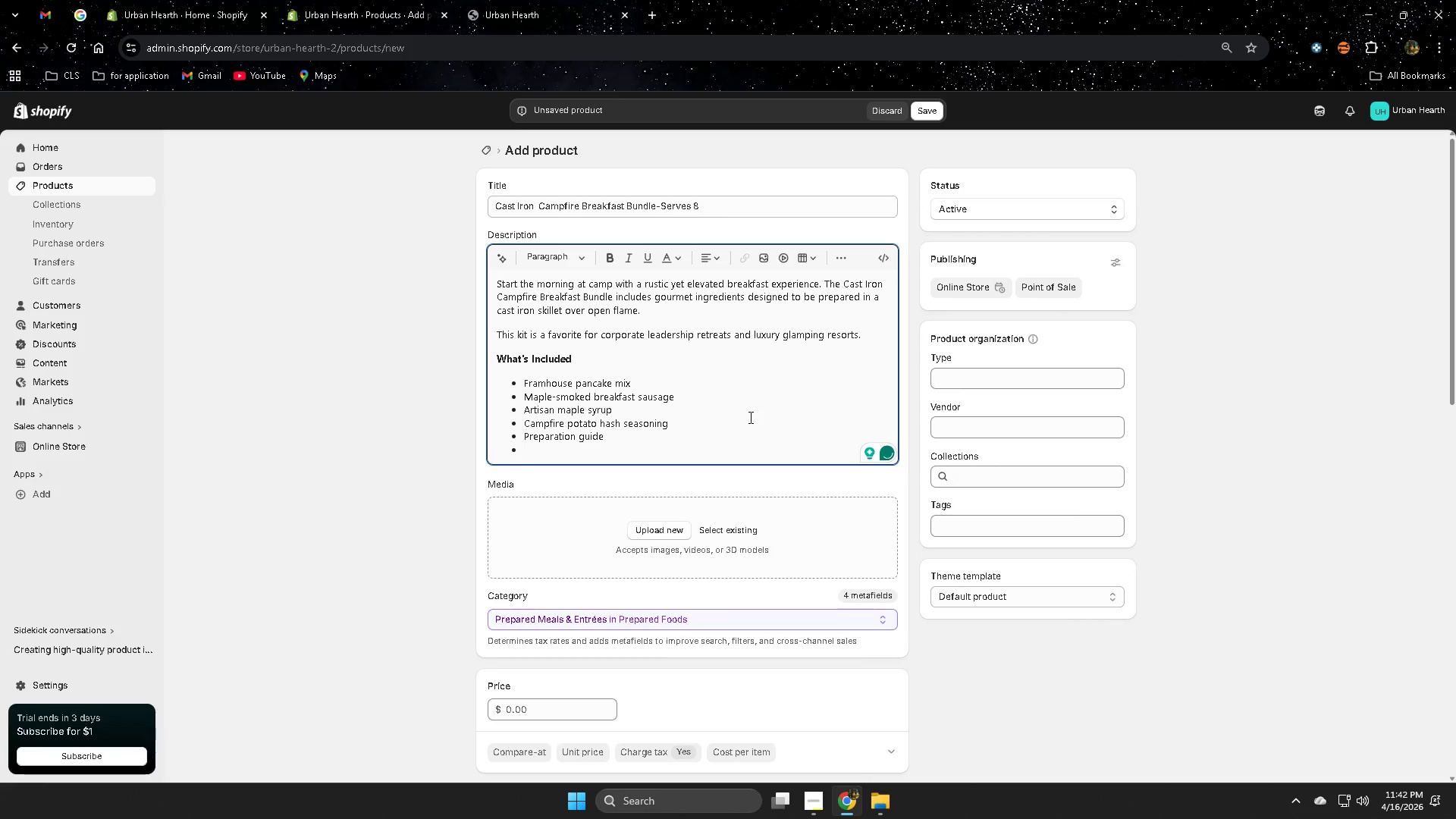 
key(Enter)
 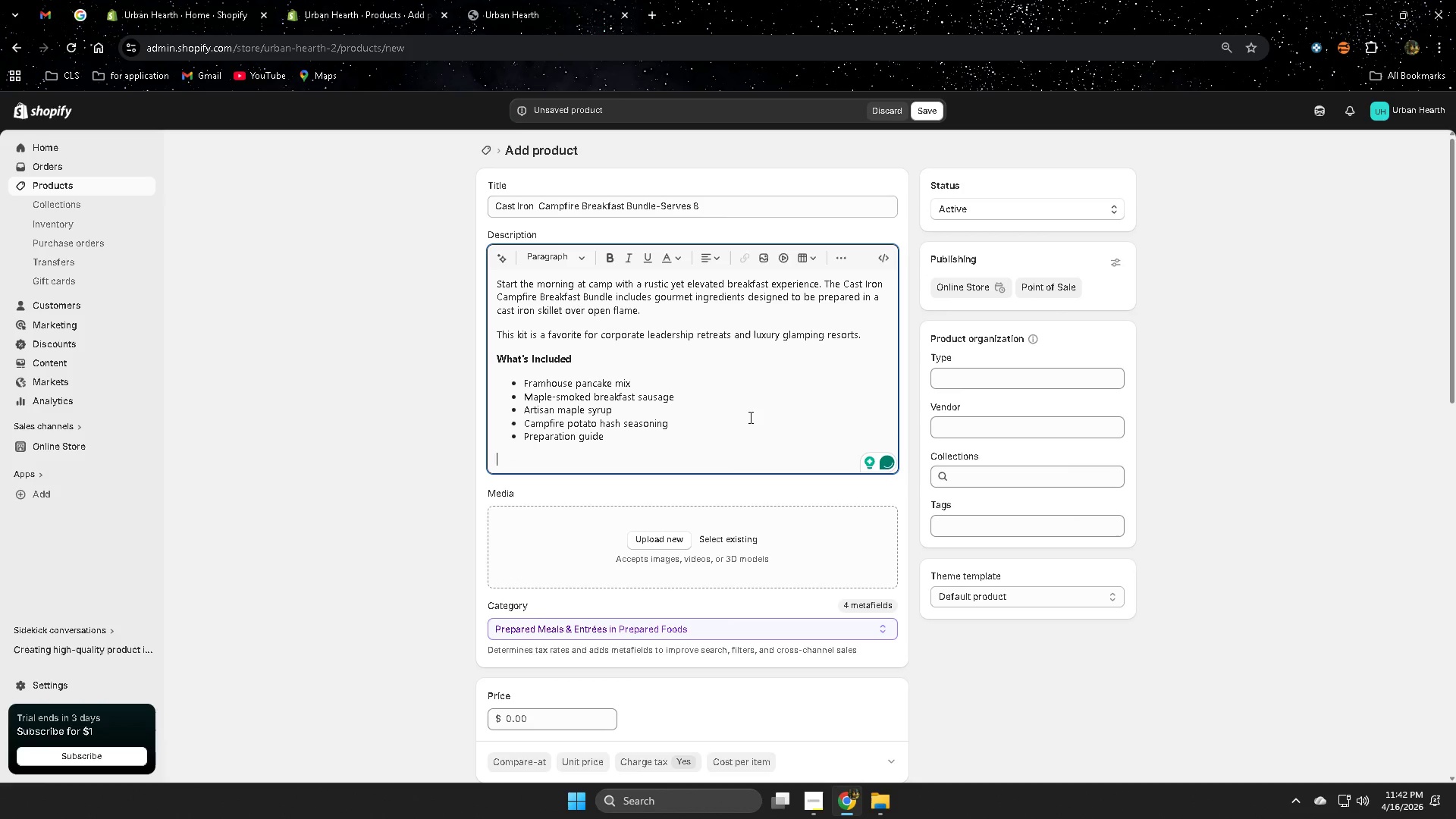 
type(Serving Size: Serves 8 Guest)
key(Backspace)
key(Backspace)
key(Backspace)
key(Backspace)
key(Backspace)
type(guests)
 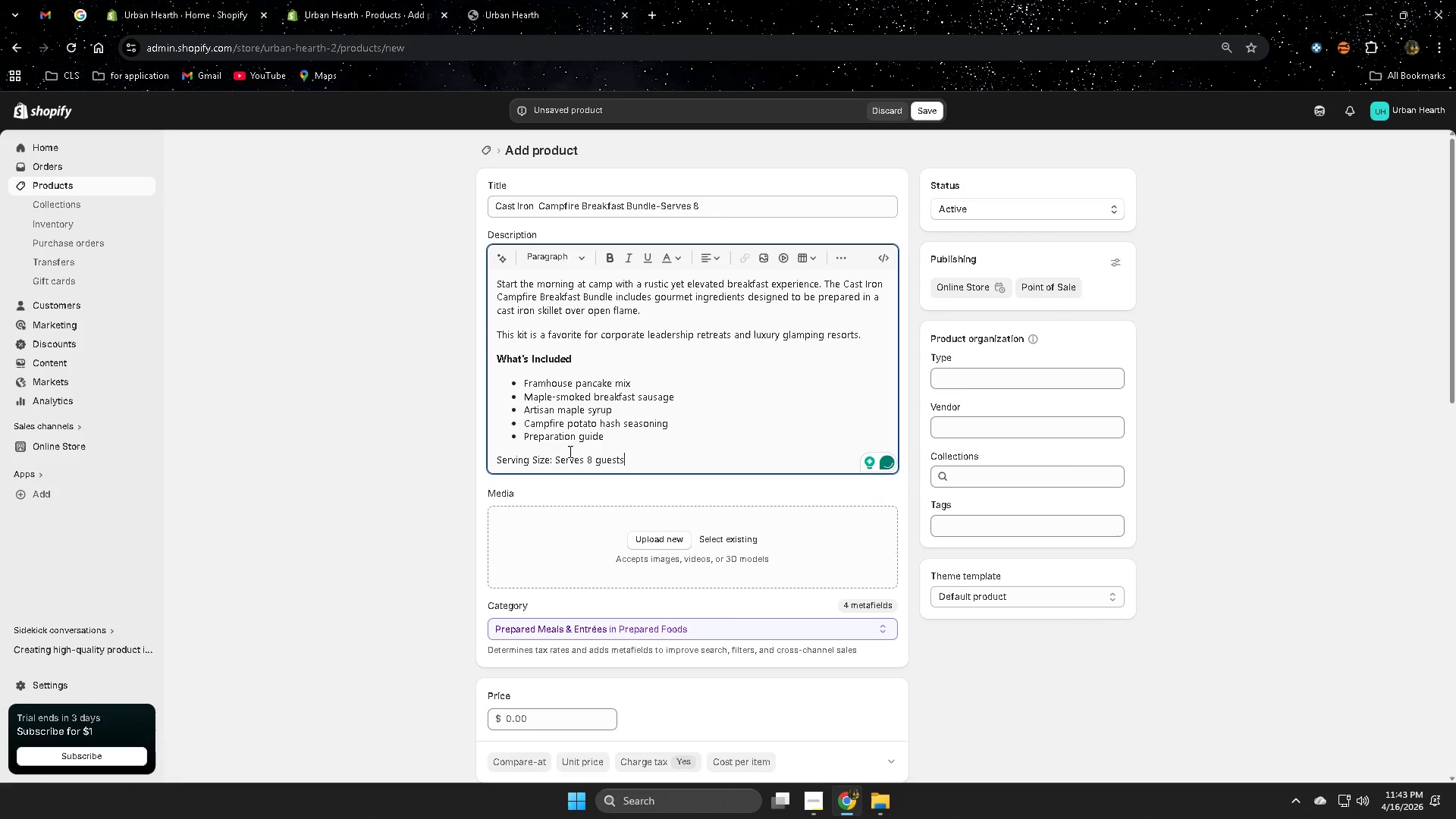 
left_click([499, 457])
 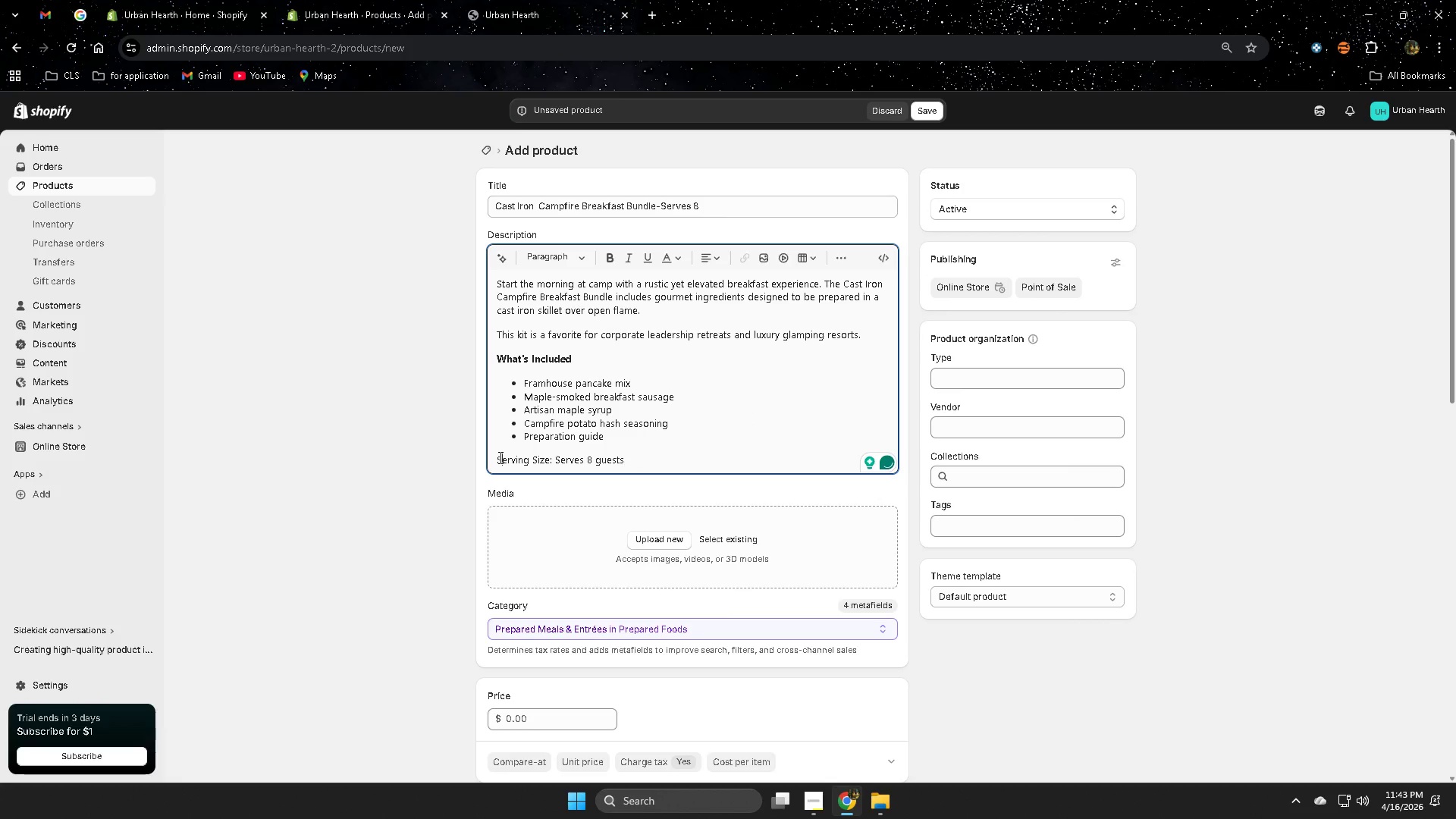 
left_click_drag(start_coordinate=[499, 457], to_coordinate=[542, 460])
 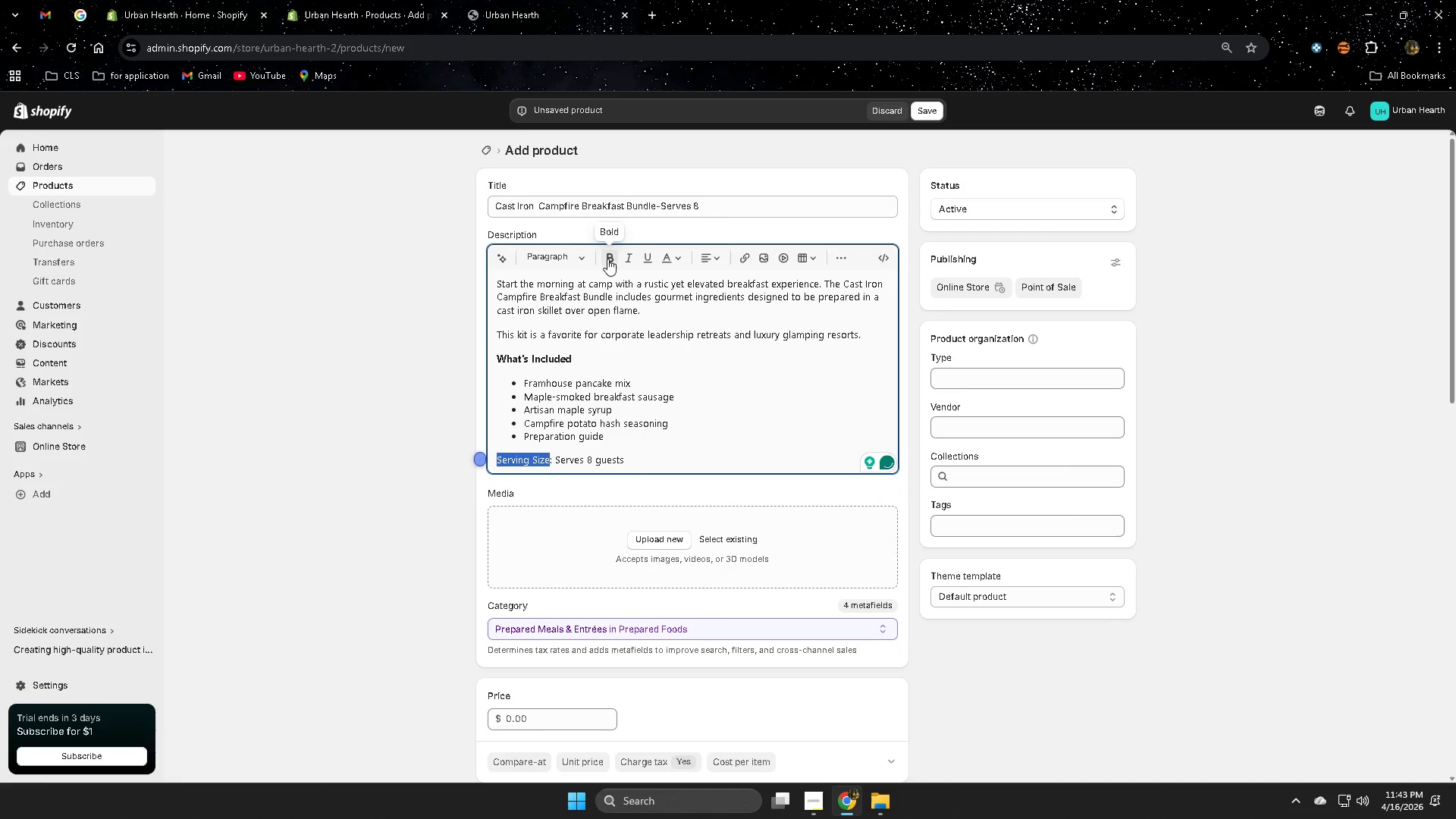 
left_click([611, 263])
 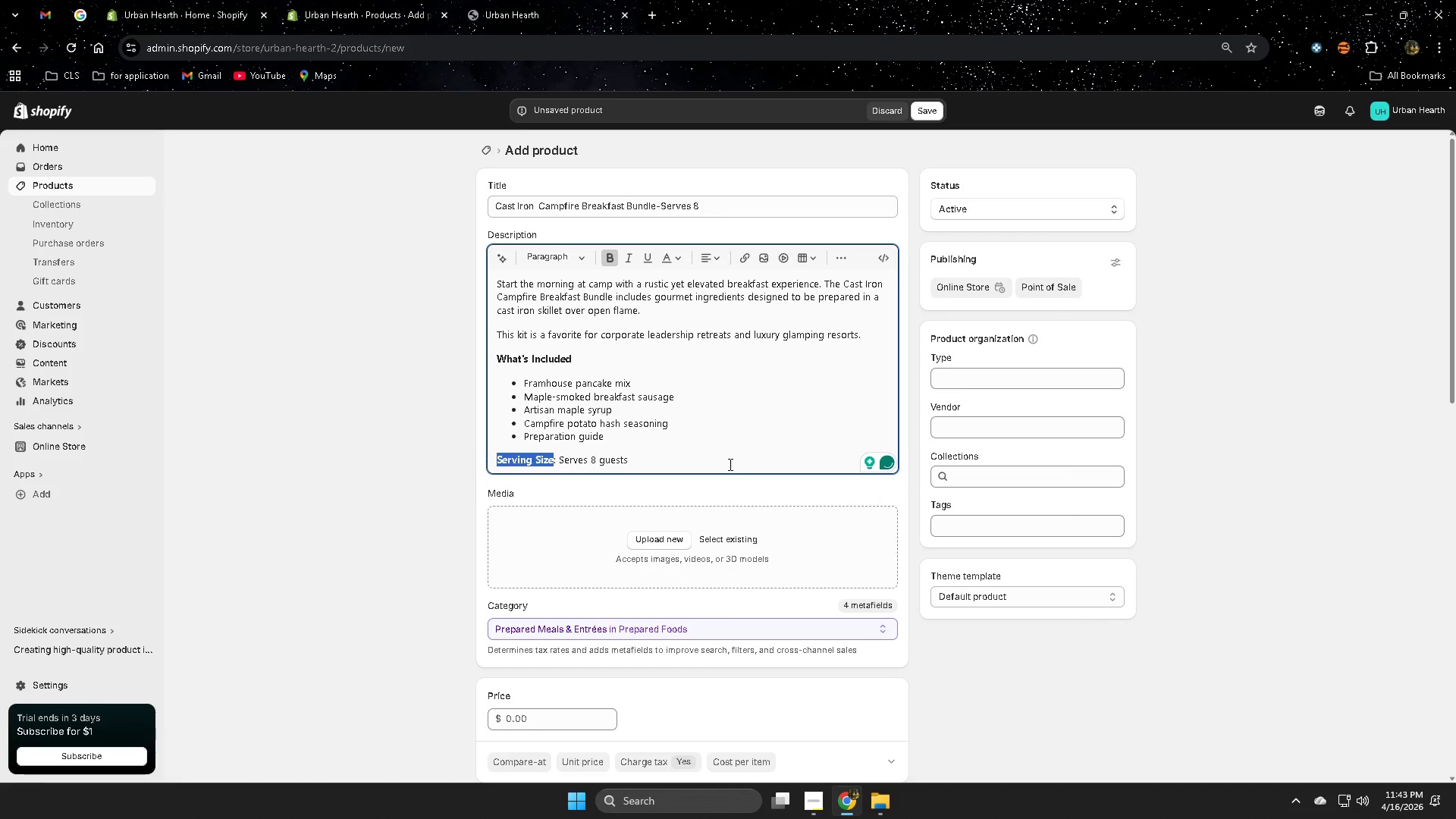 
left_click([717, 454])
 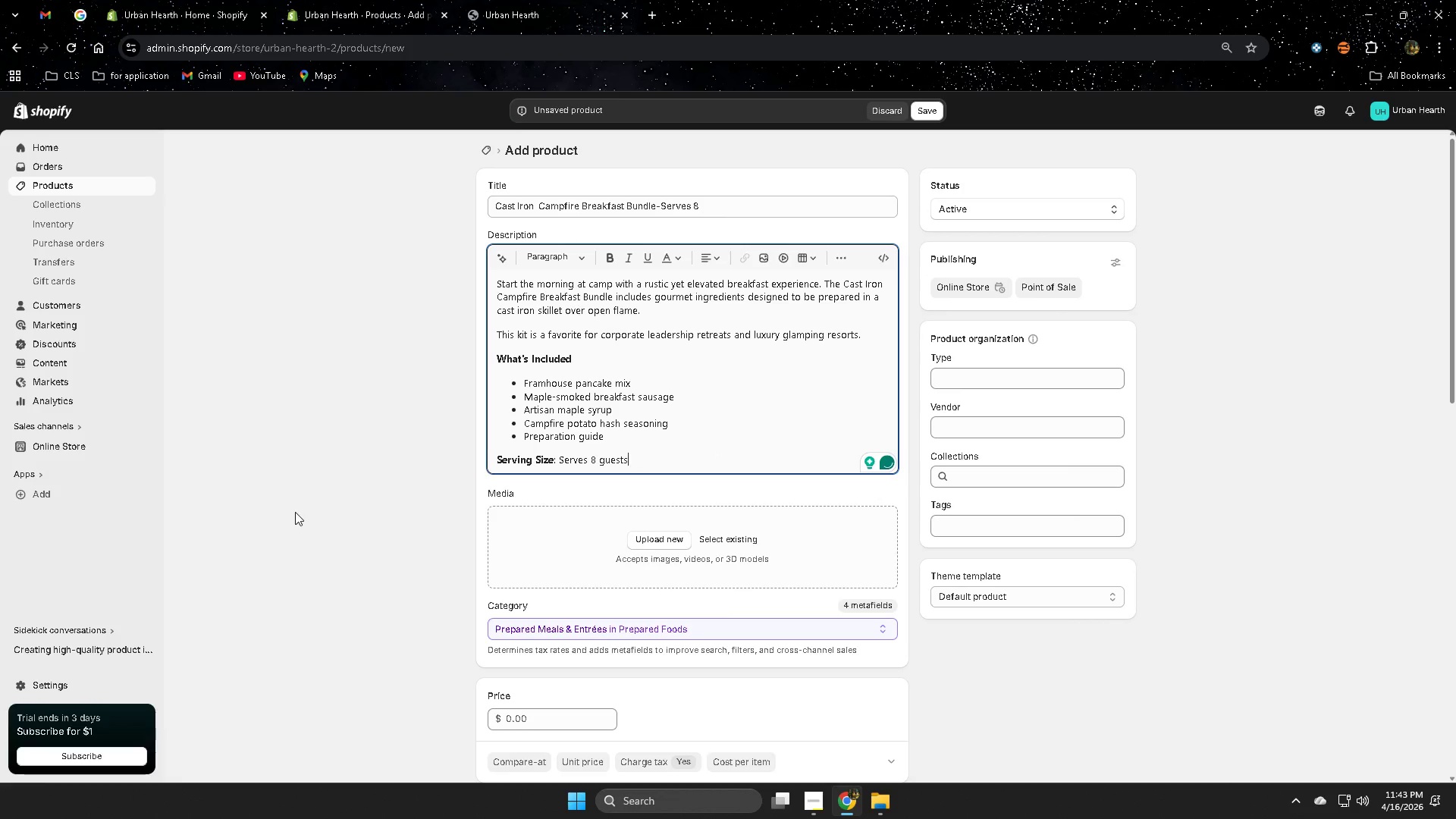 
left_click([349, 510])
 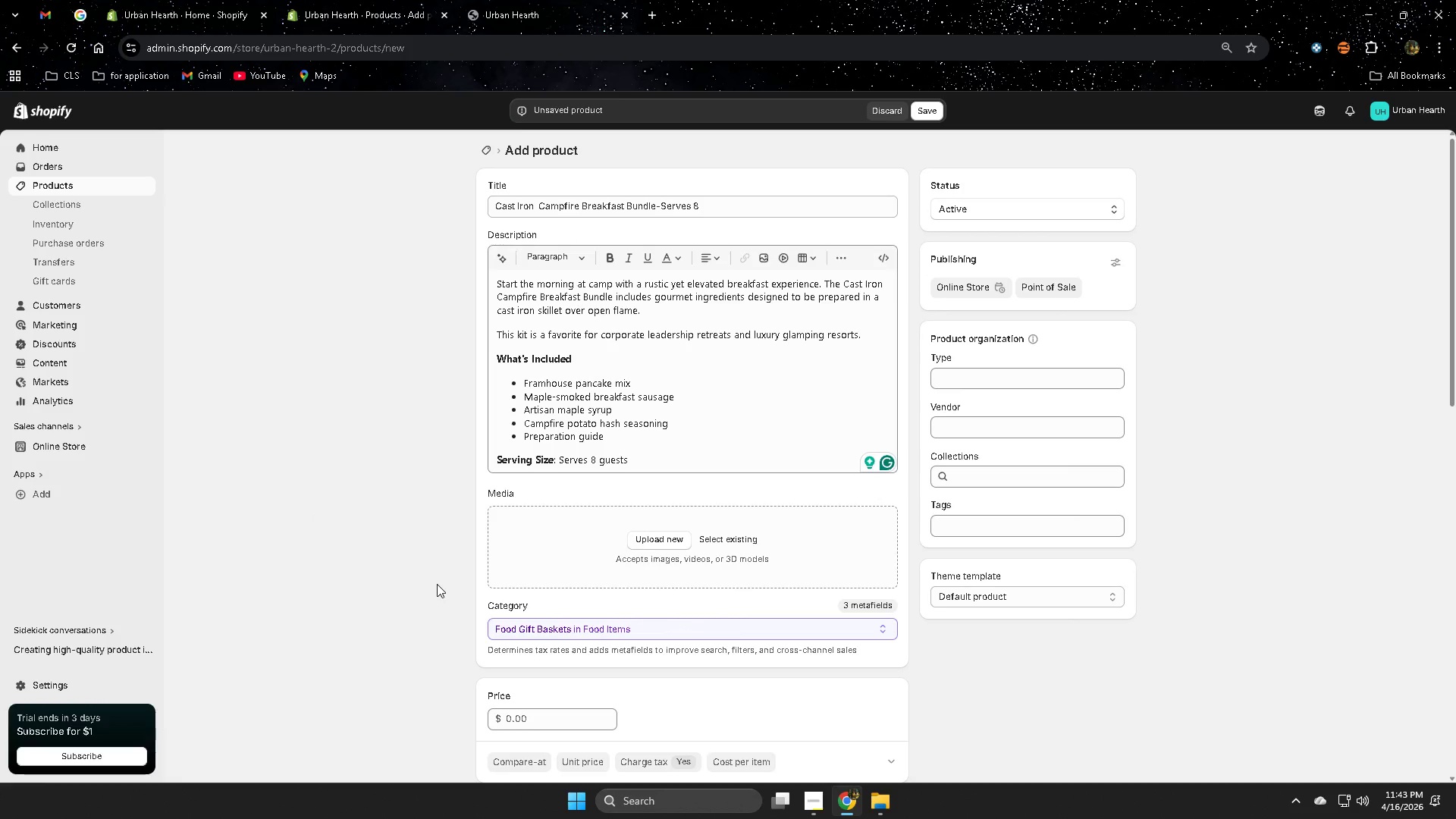 
wait(13.47)
 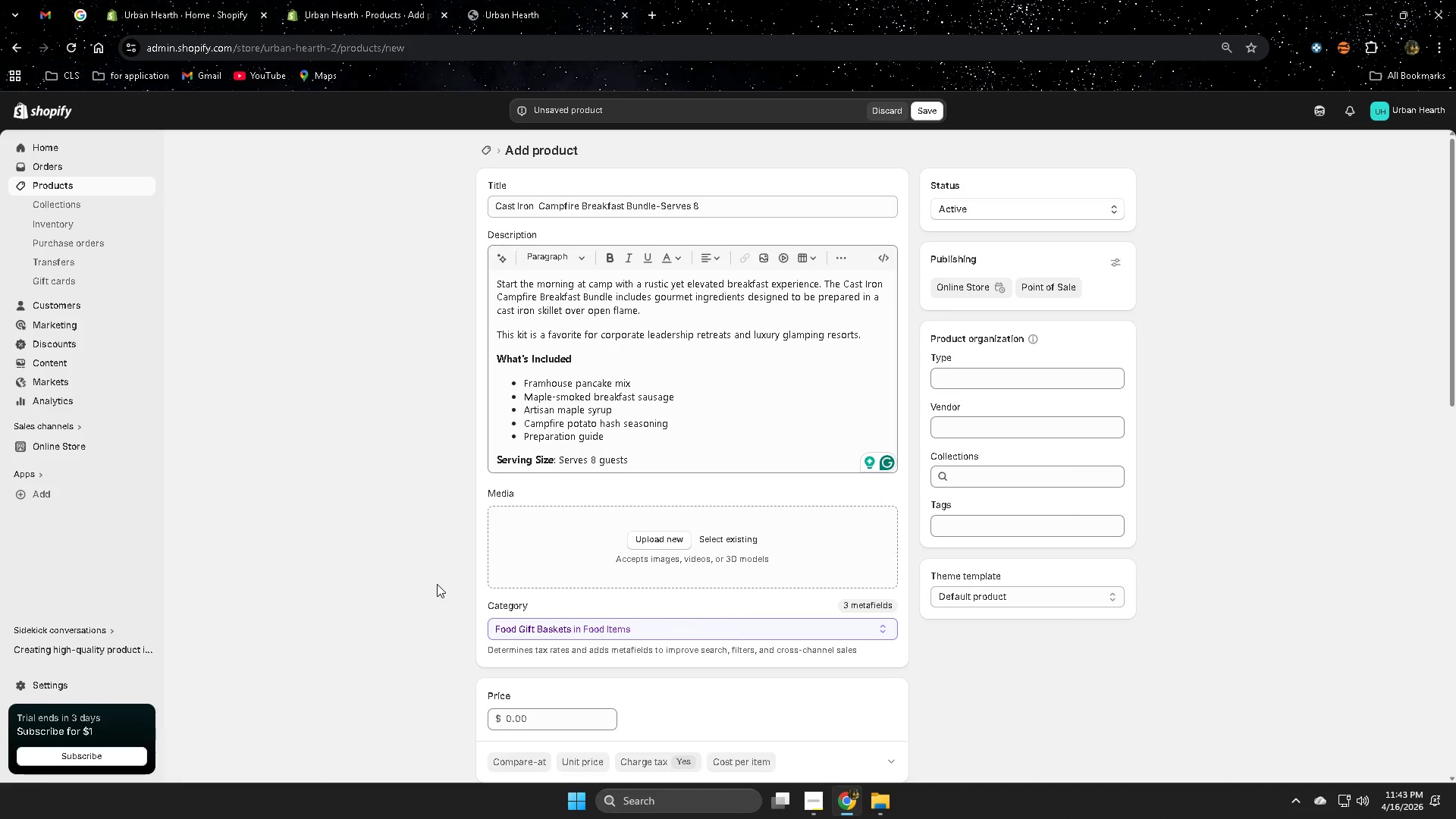 
scroll: coordinate [485, 532], scroll_direction: down, amount: 1.0
 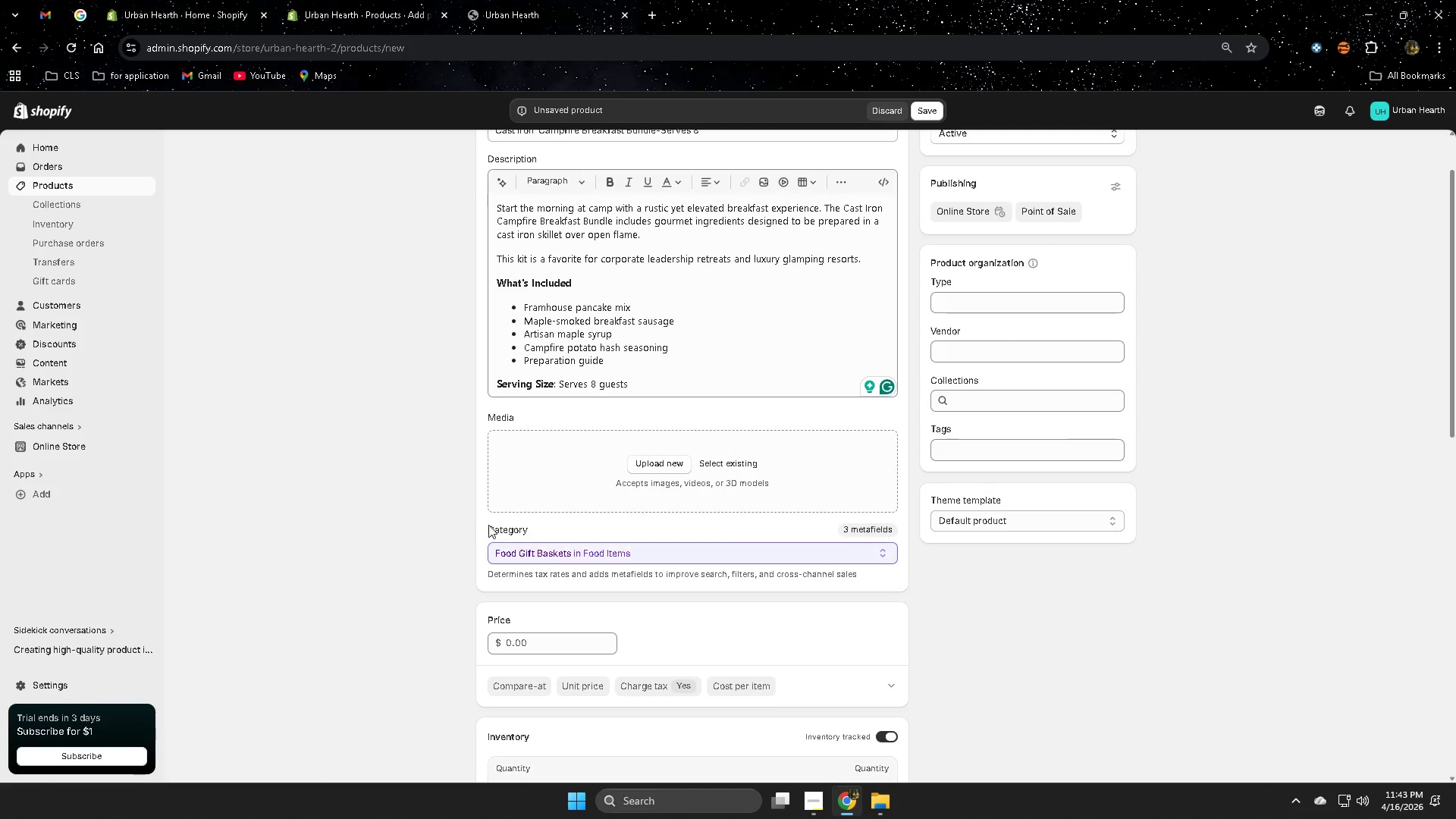 
scroll: coordinate [488, 524], scroll_direction: up, amount: 2.0
 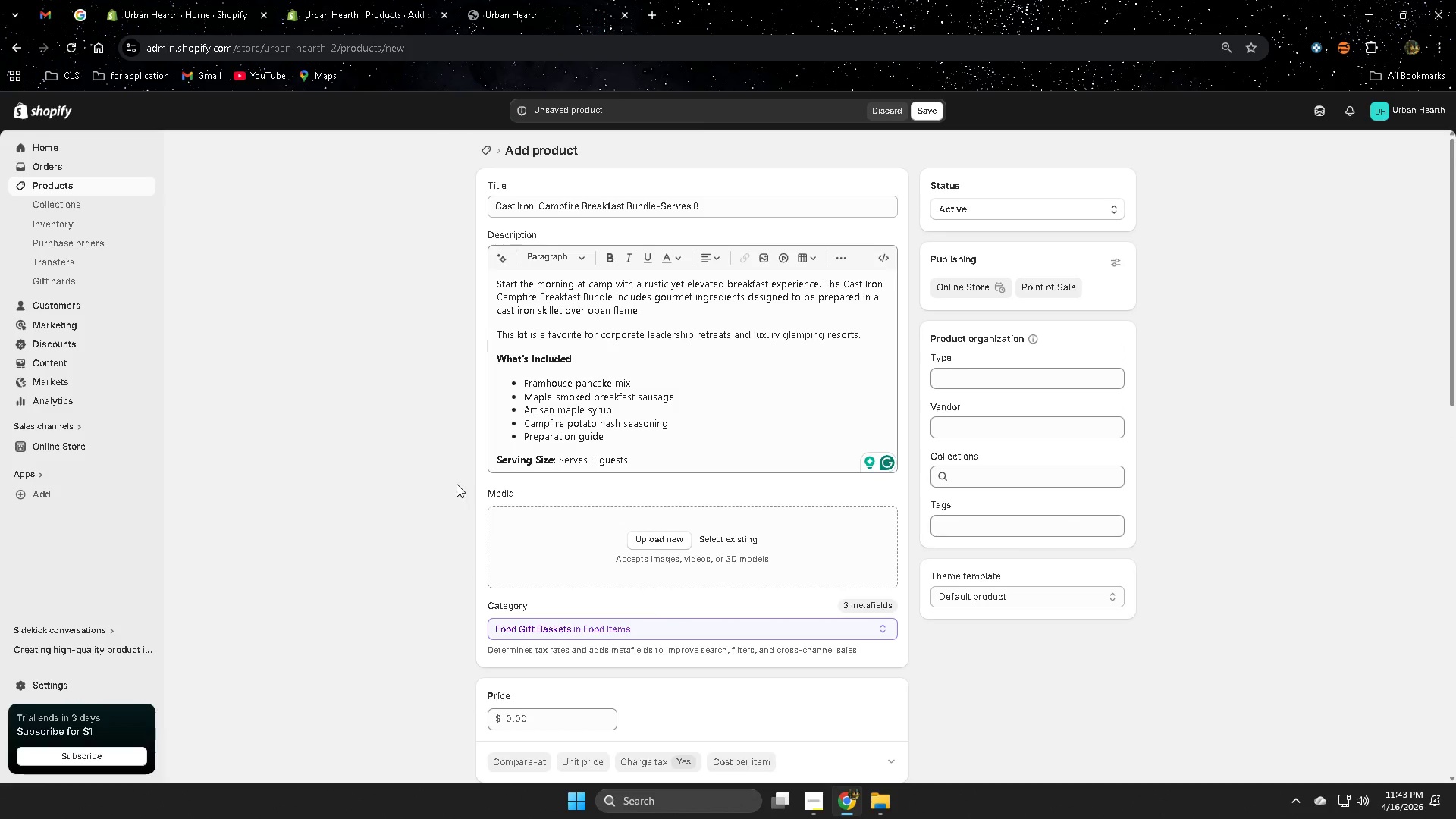 
scroll: coordinate [426, 507], scroll_direction: down, amount: 11.0
 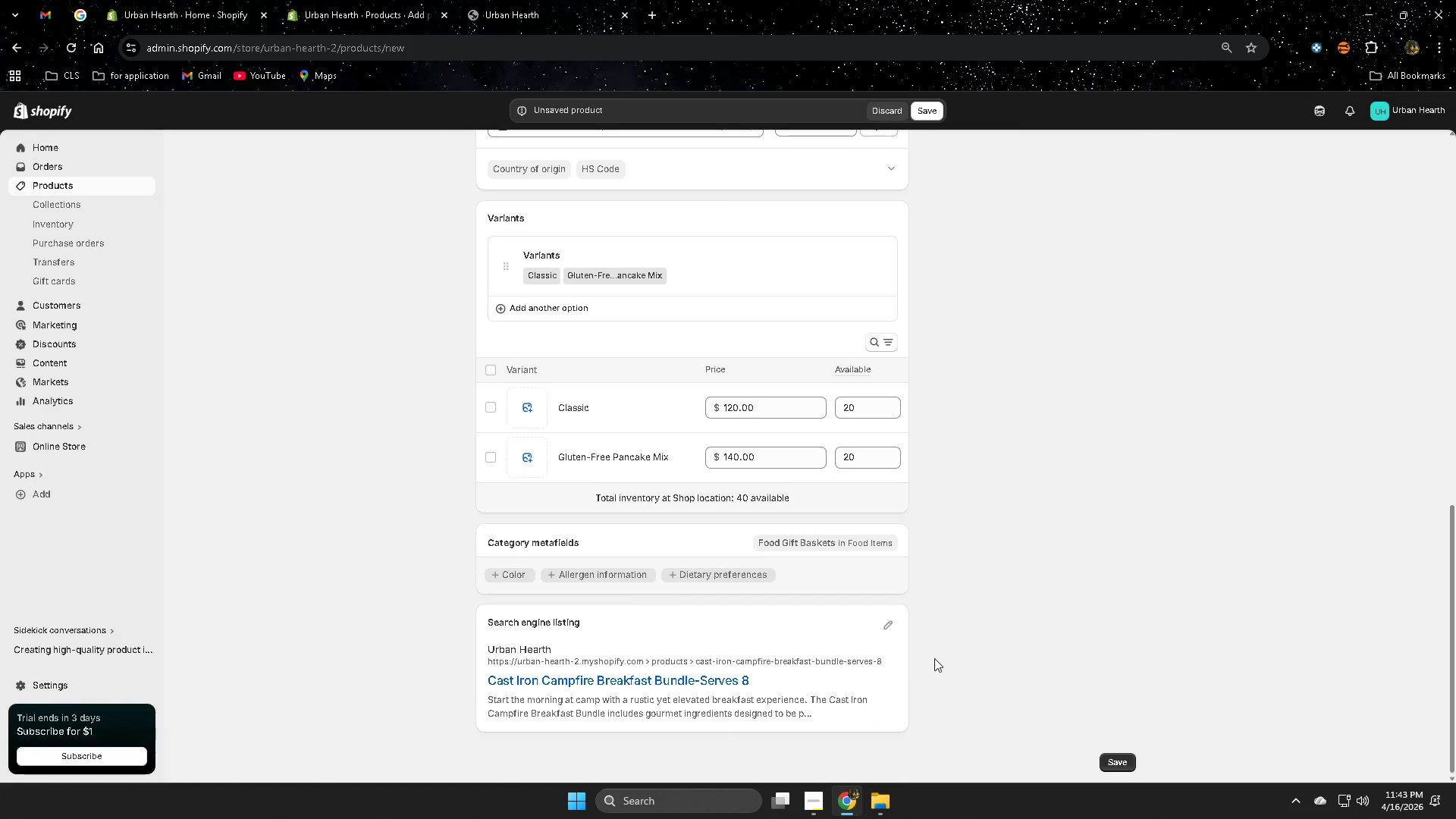 
left_click([887, 624])
 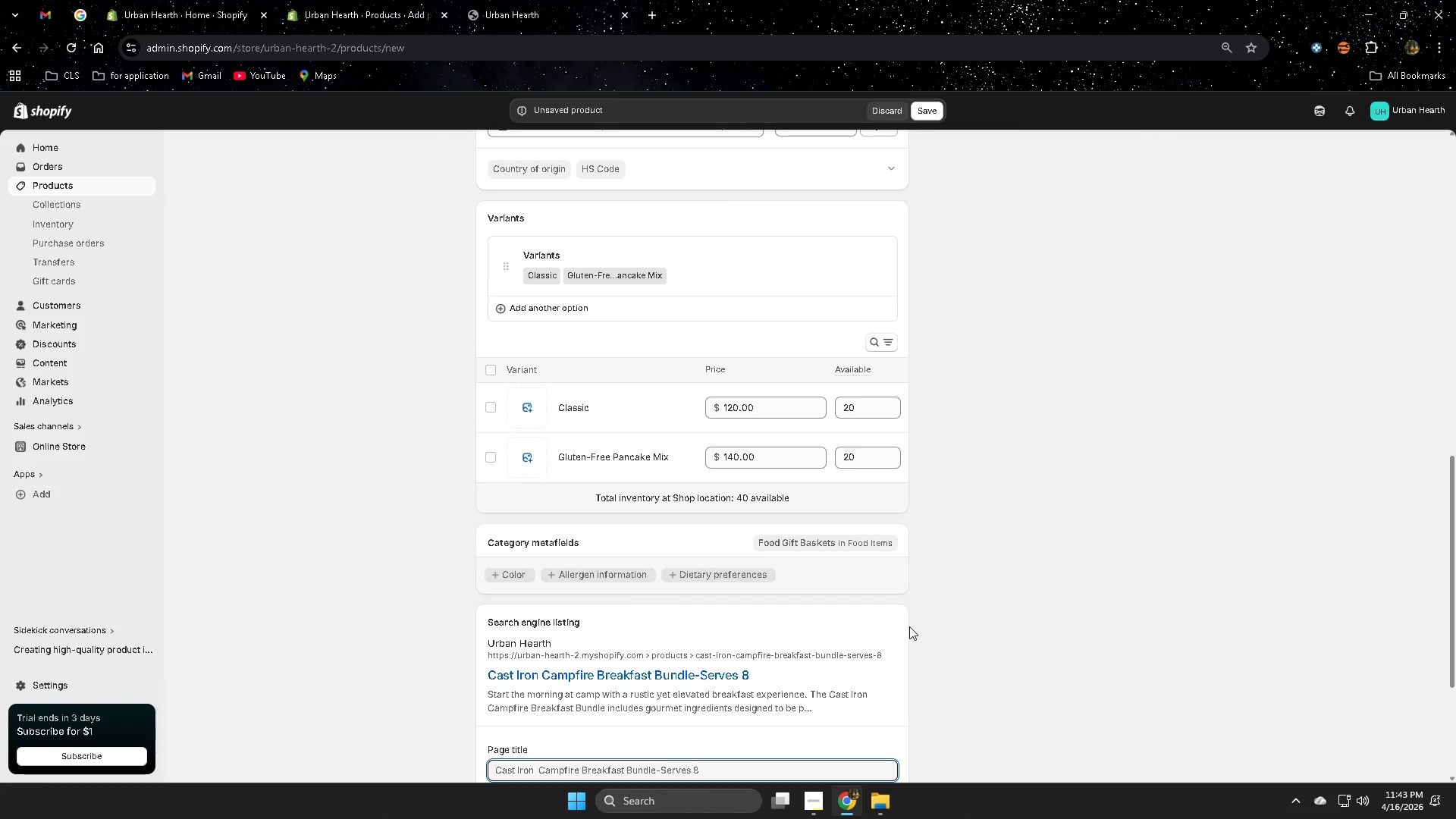 
scroll: coordinate [909, 626], scroll_direction: down, amount: 3.0
 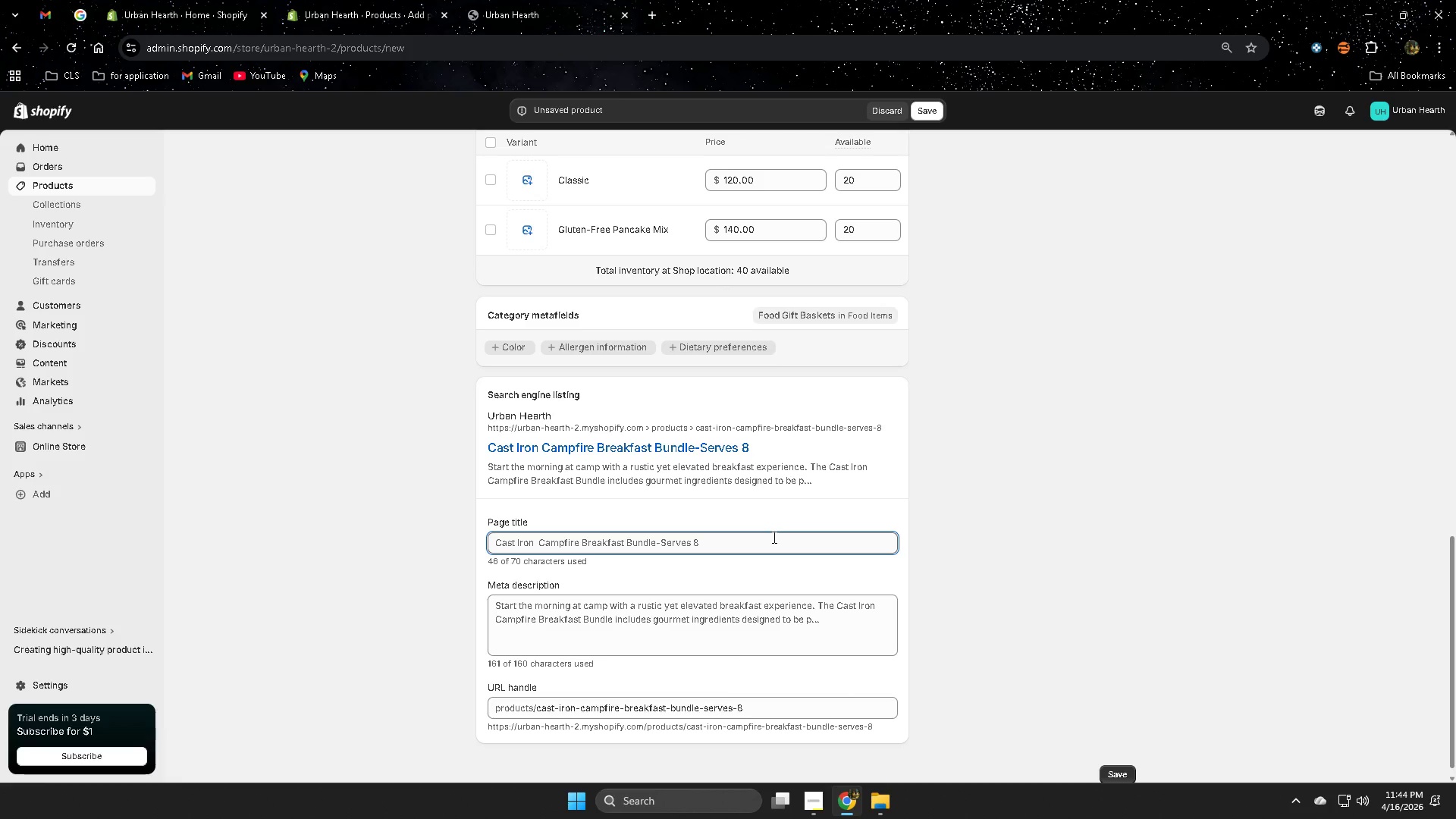 
wait(33.03)
 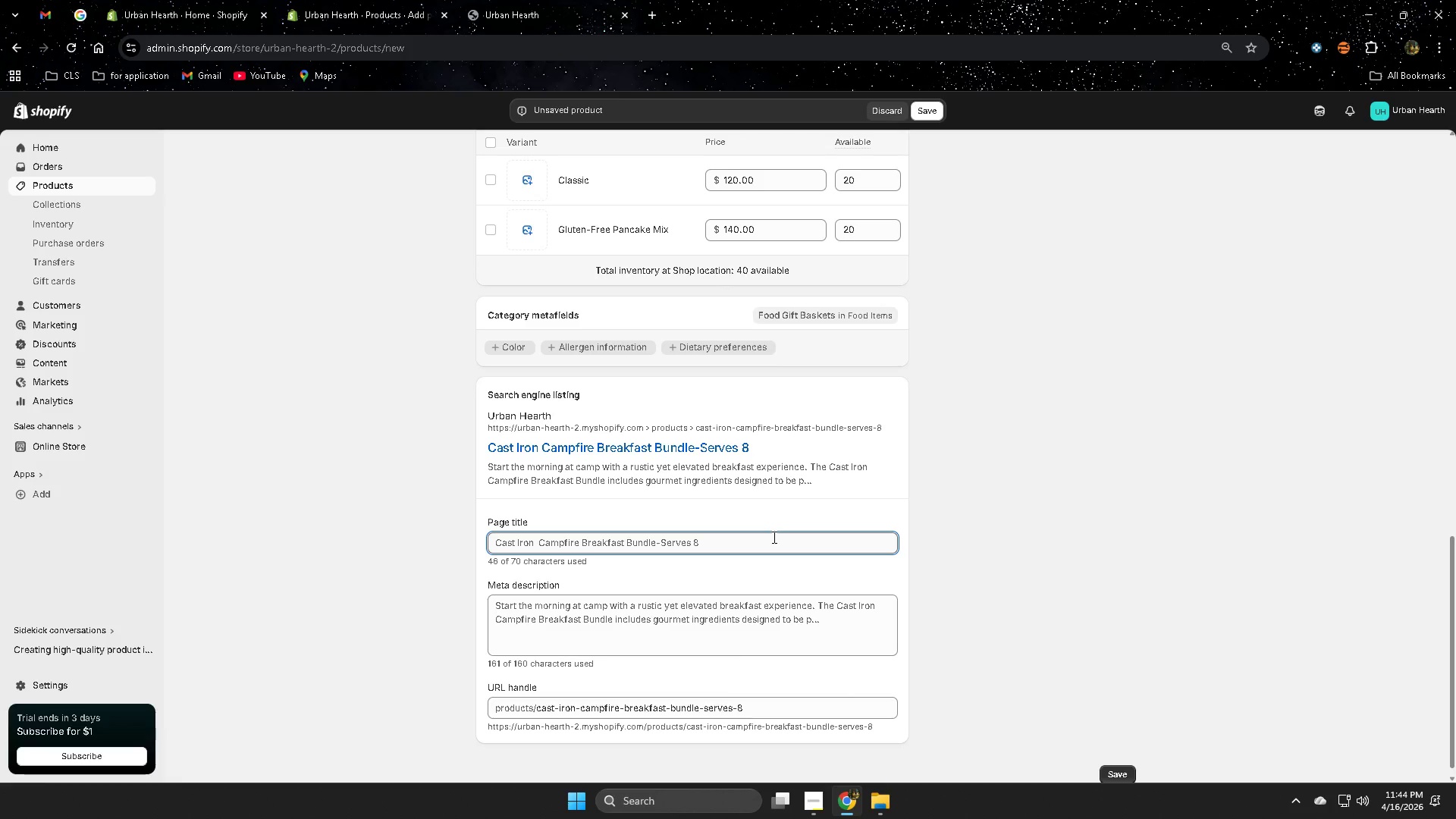 
scroll: coordinate [895, 570], scroll_direction: down, amount: 2.0
 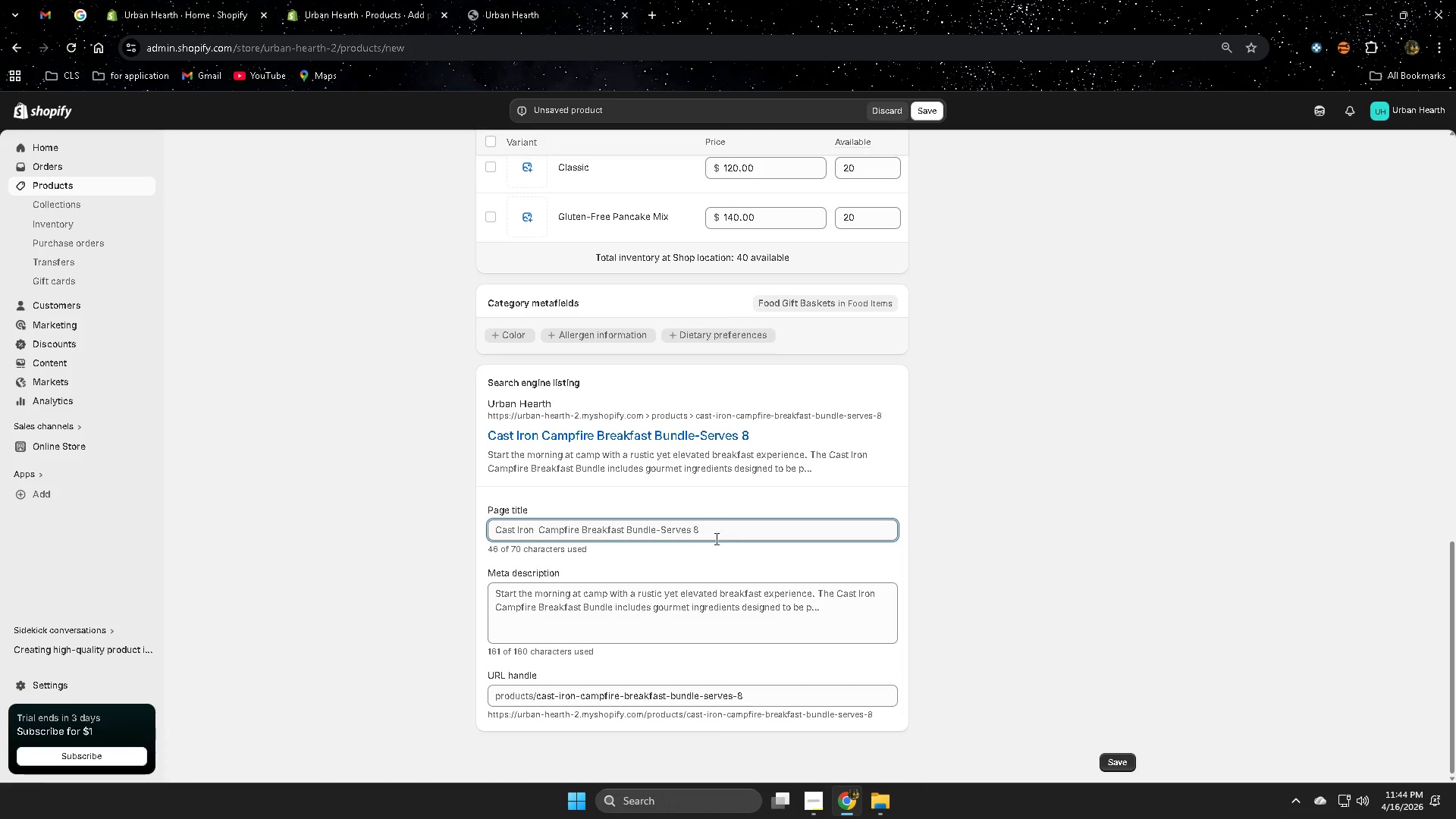 
left_click([748, 530])
 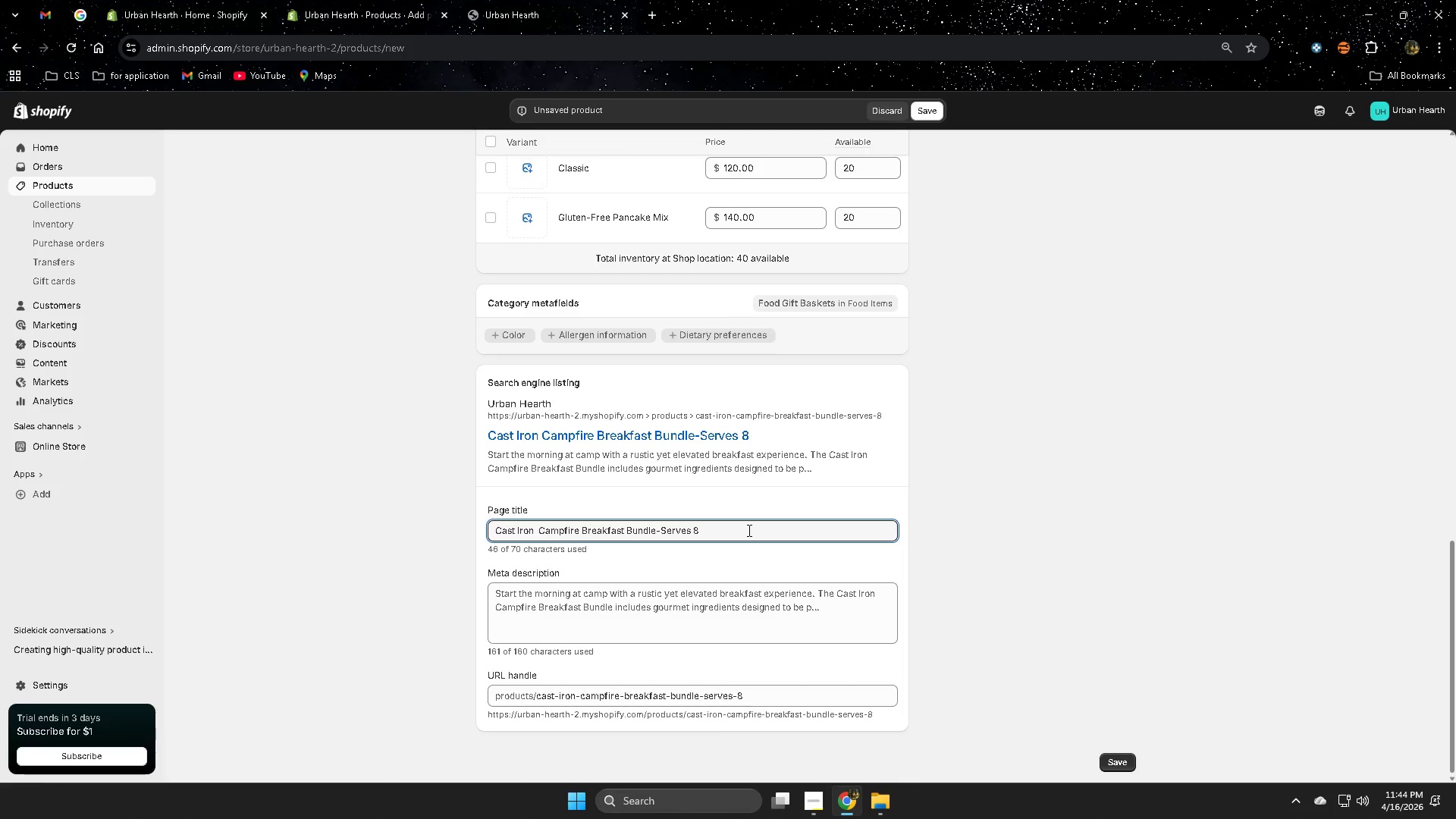 
double_click([748, 530])
 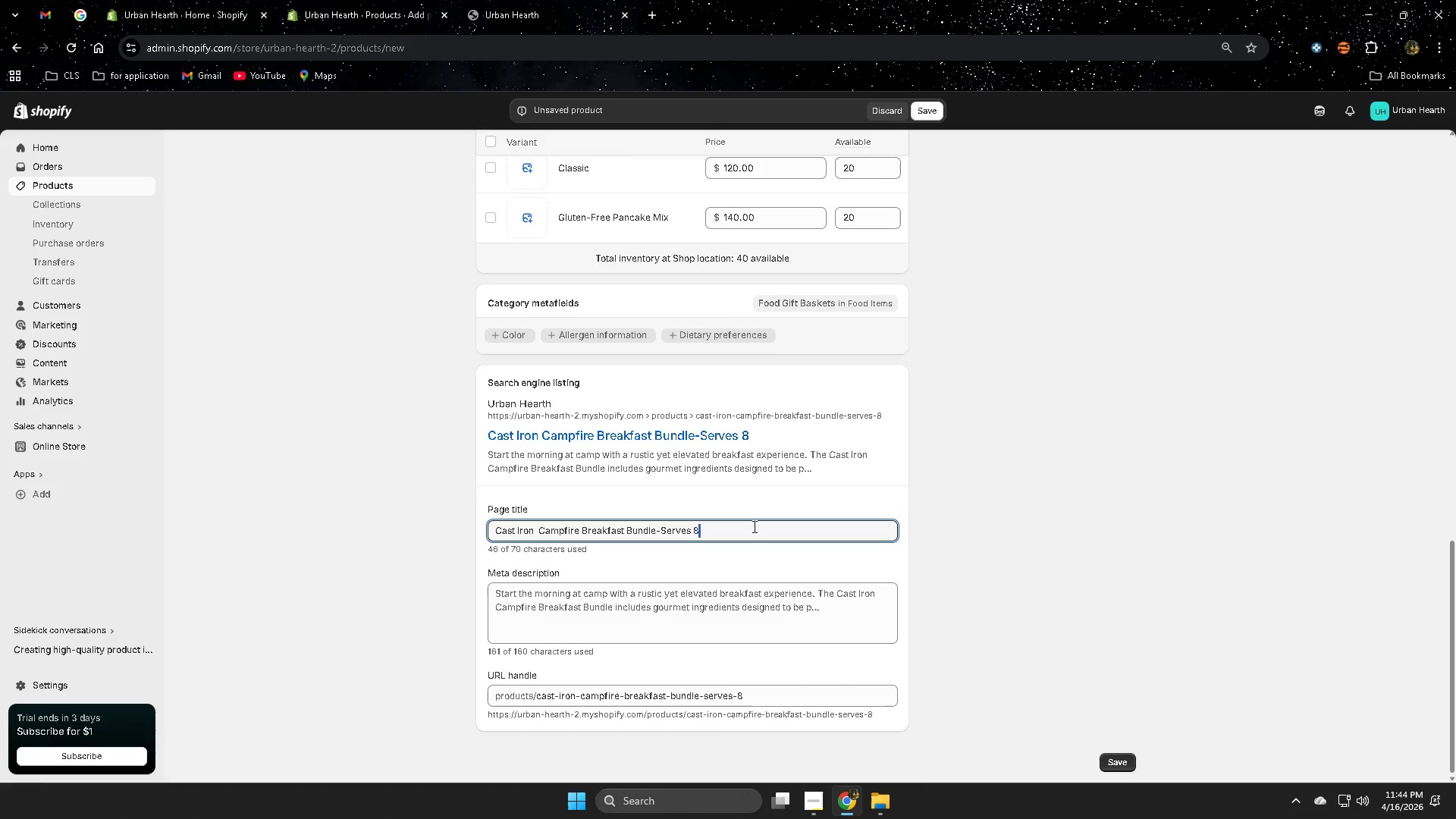 
double_click([753, 526])
 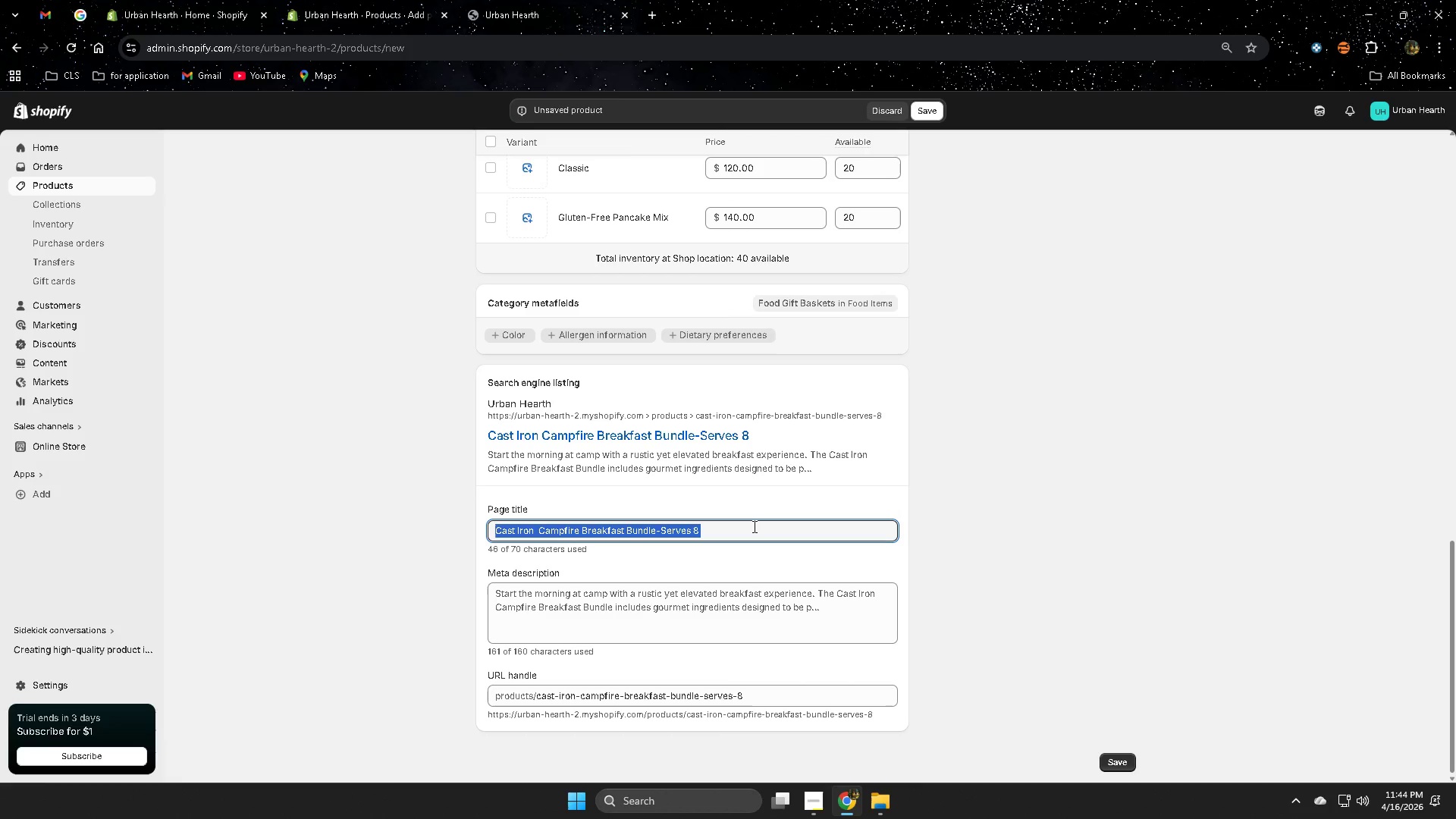 
triple_click([753, 526])
 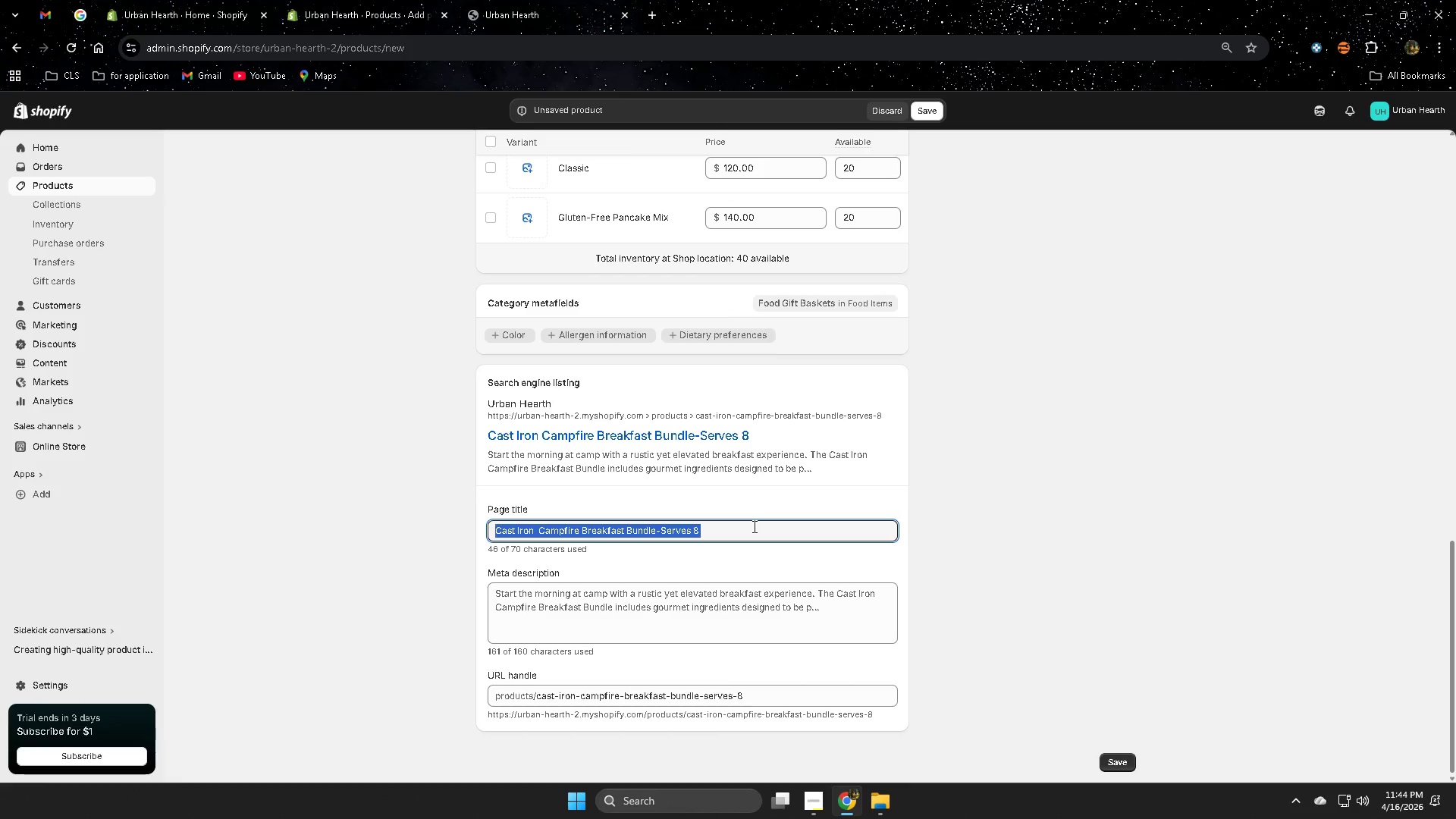 
type(Luxury )
 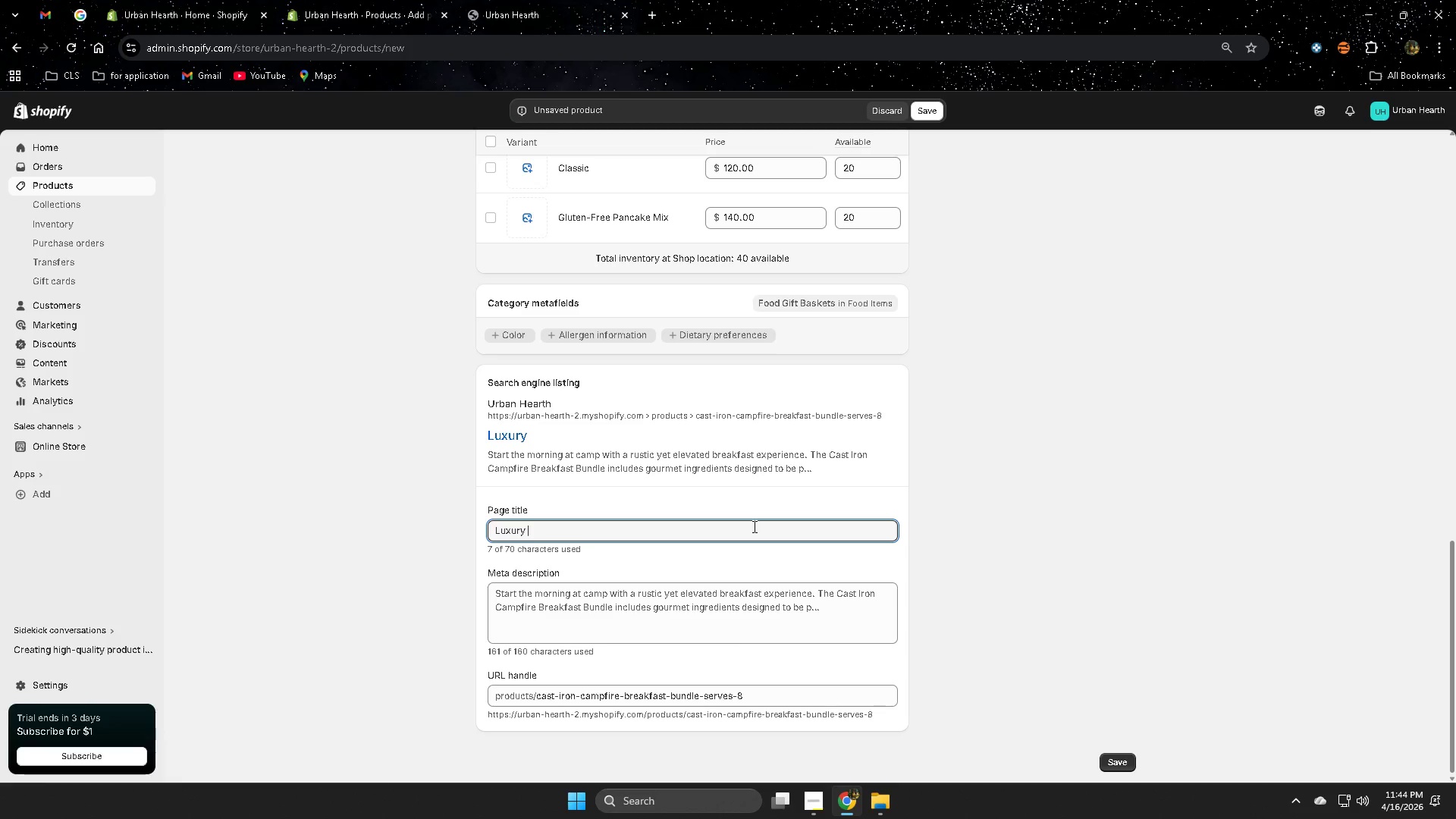 
type(Campfire Breal)
key(Backspace)
type(kfast Kit for Outdoor Retreats | )
 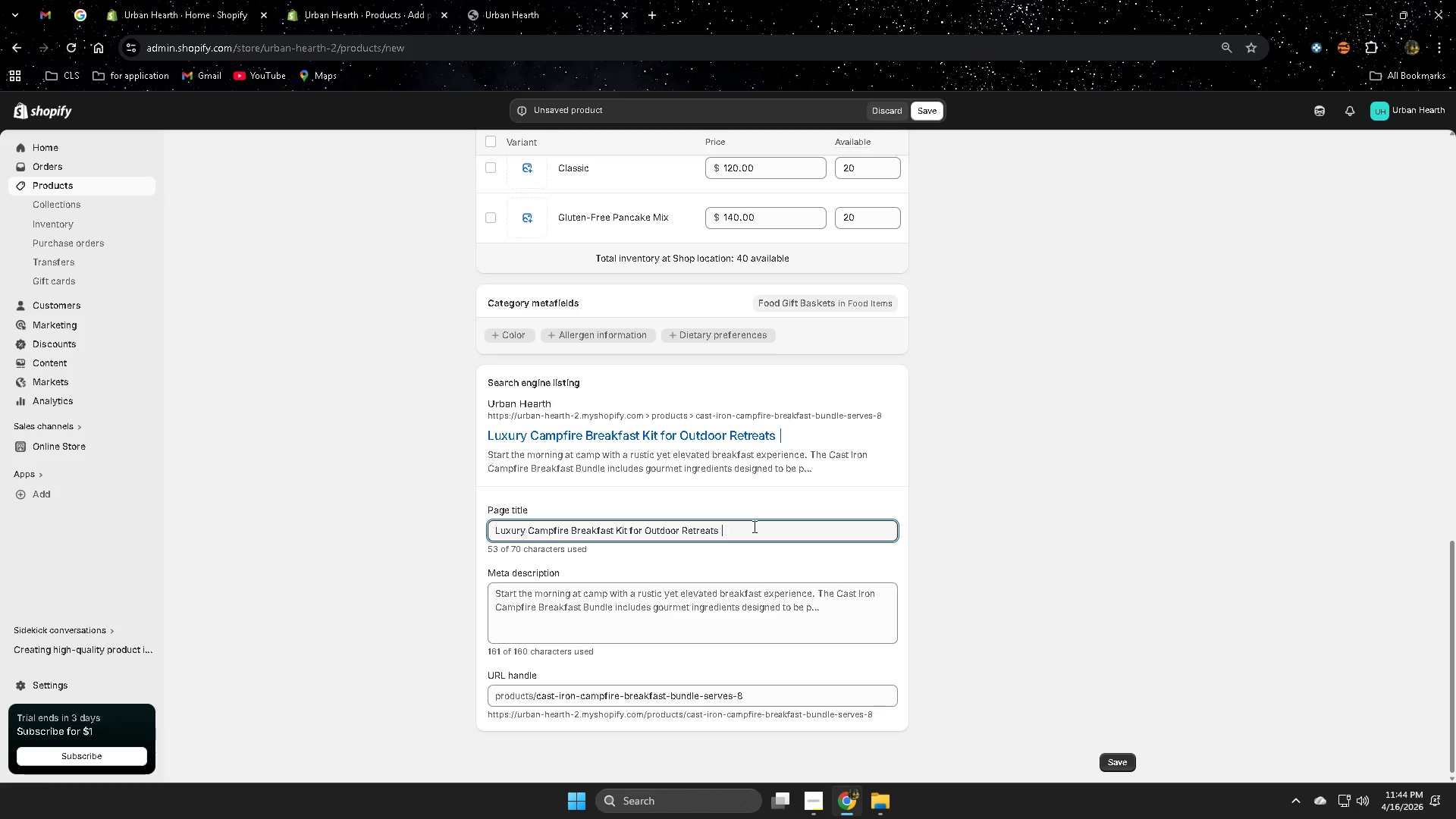 
wait(9.83)
 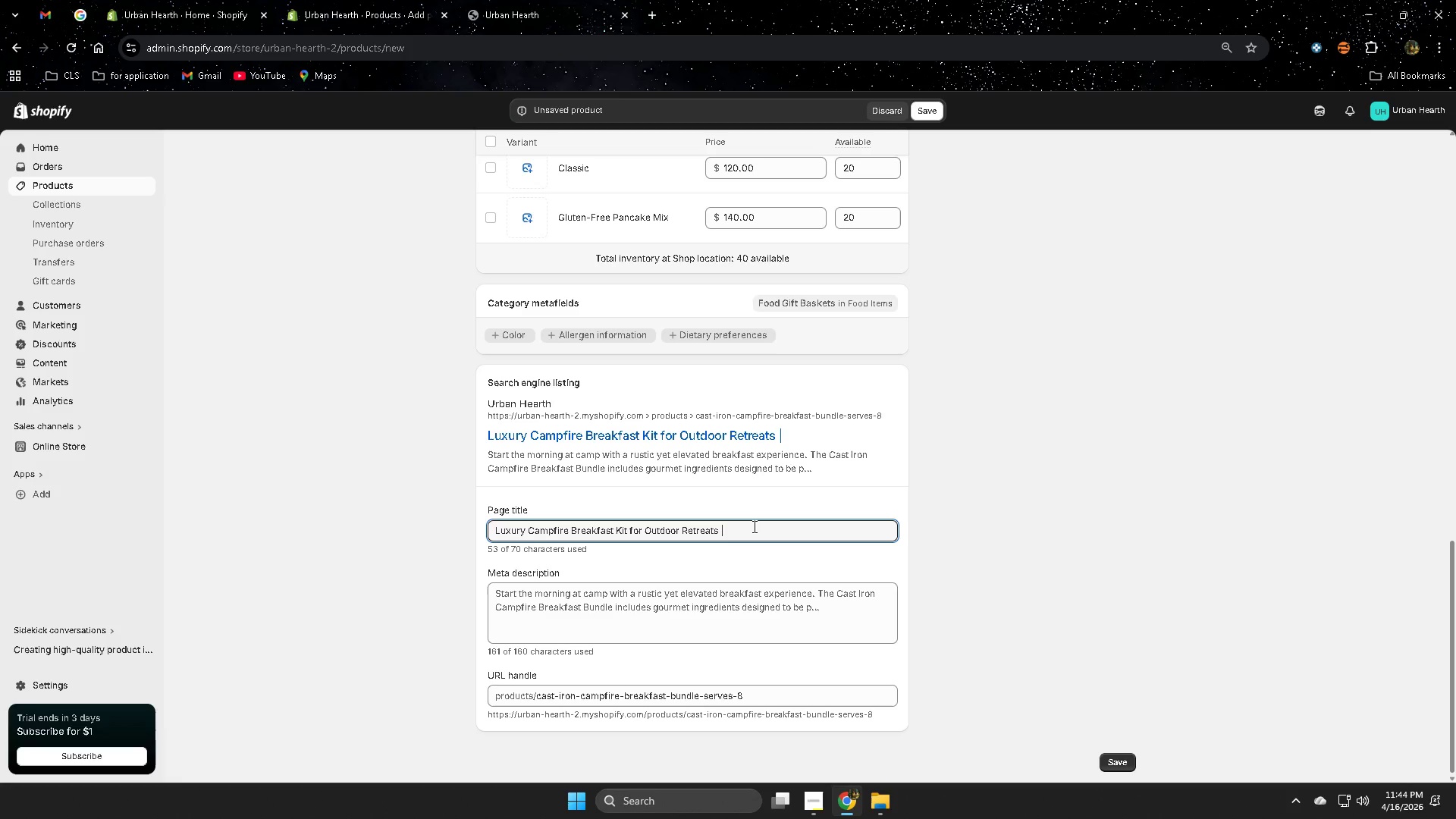 
type(Urnb)
key(Backspace)
key(Backspace)
type(ban)
 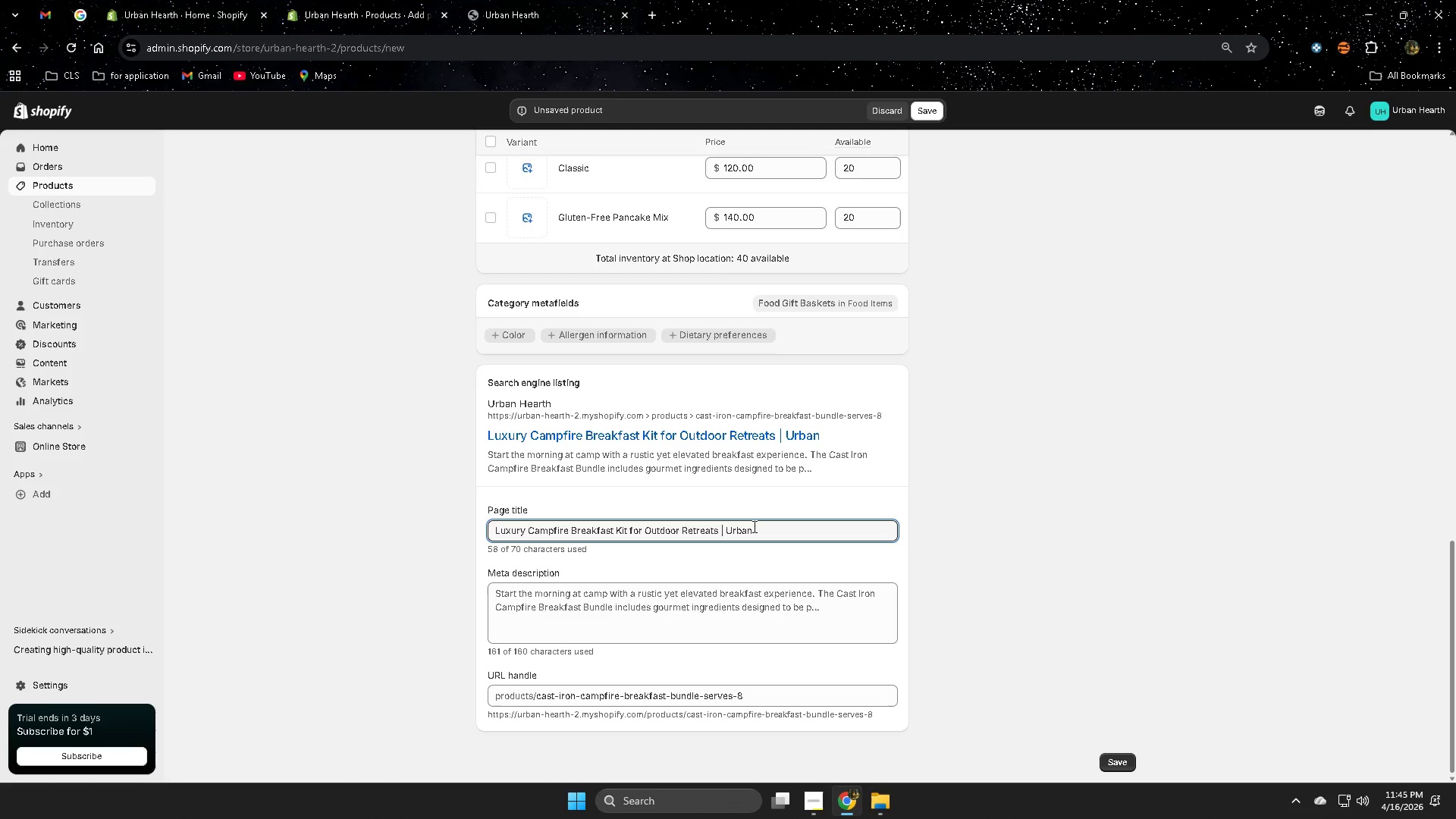 
type( Hear)
 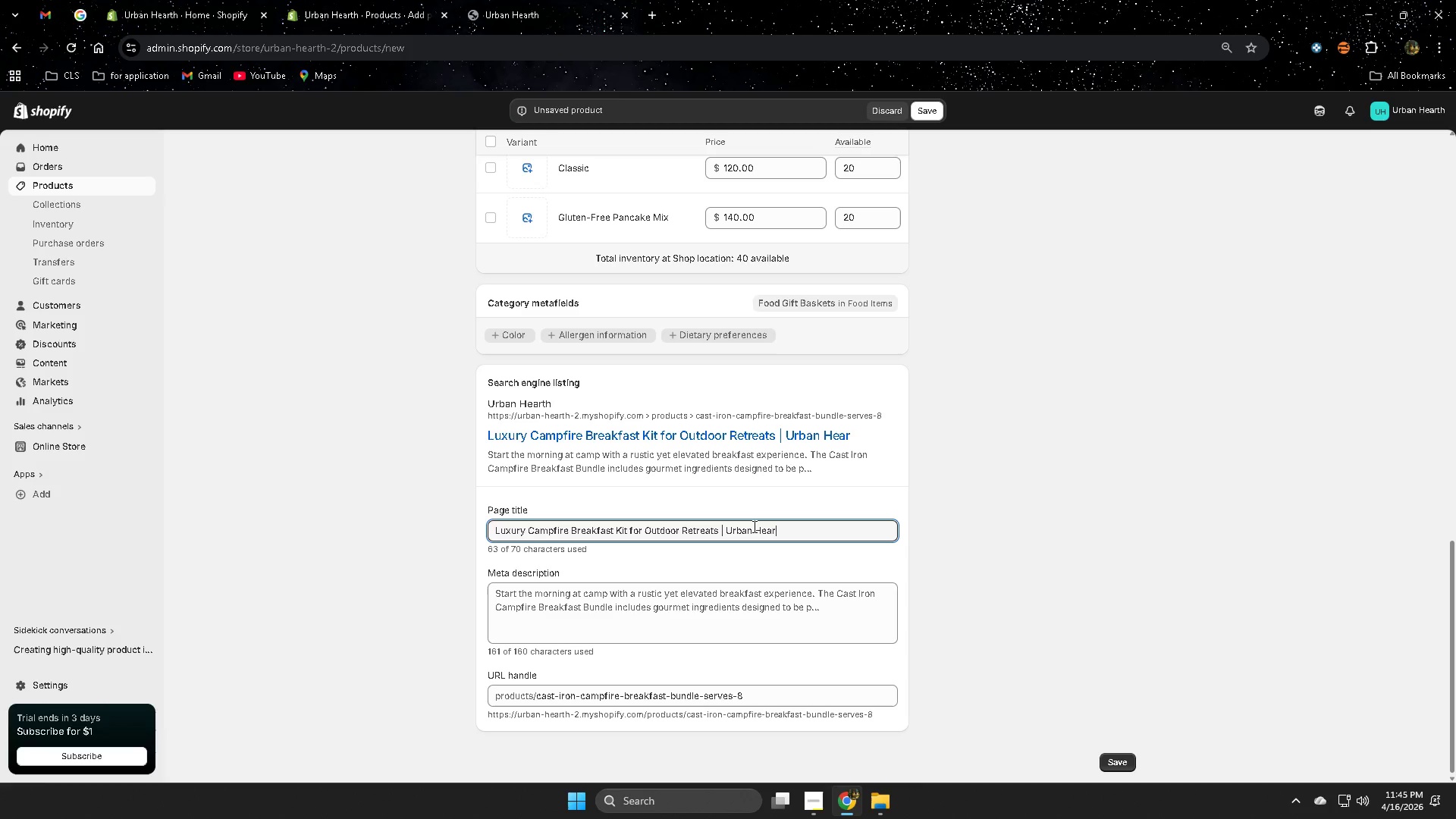 
type(th)
 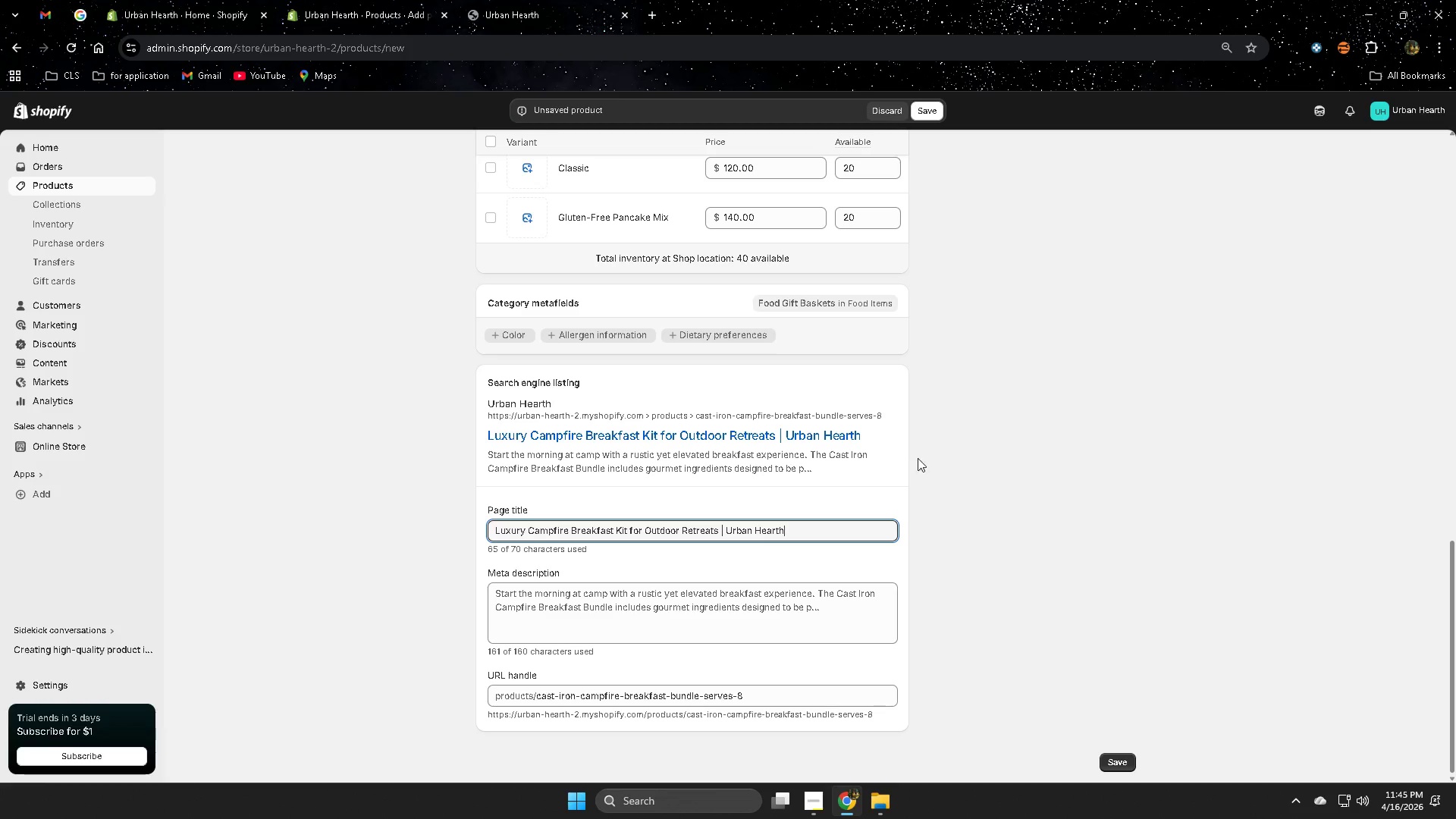 
left_click([1006, 528])
 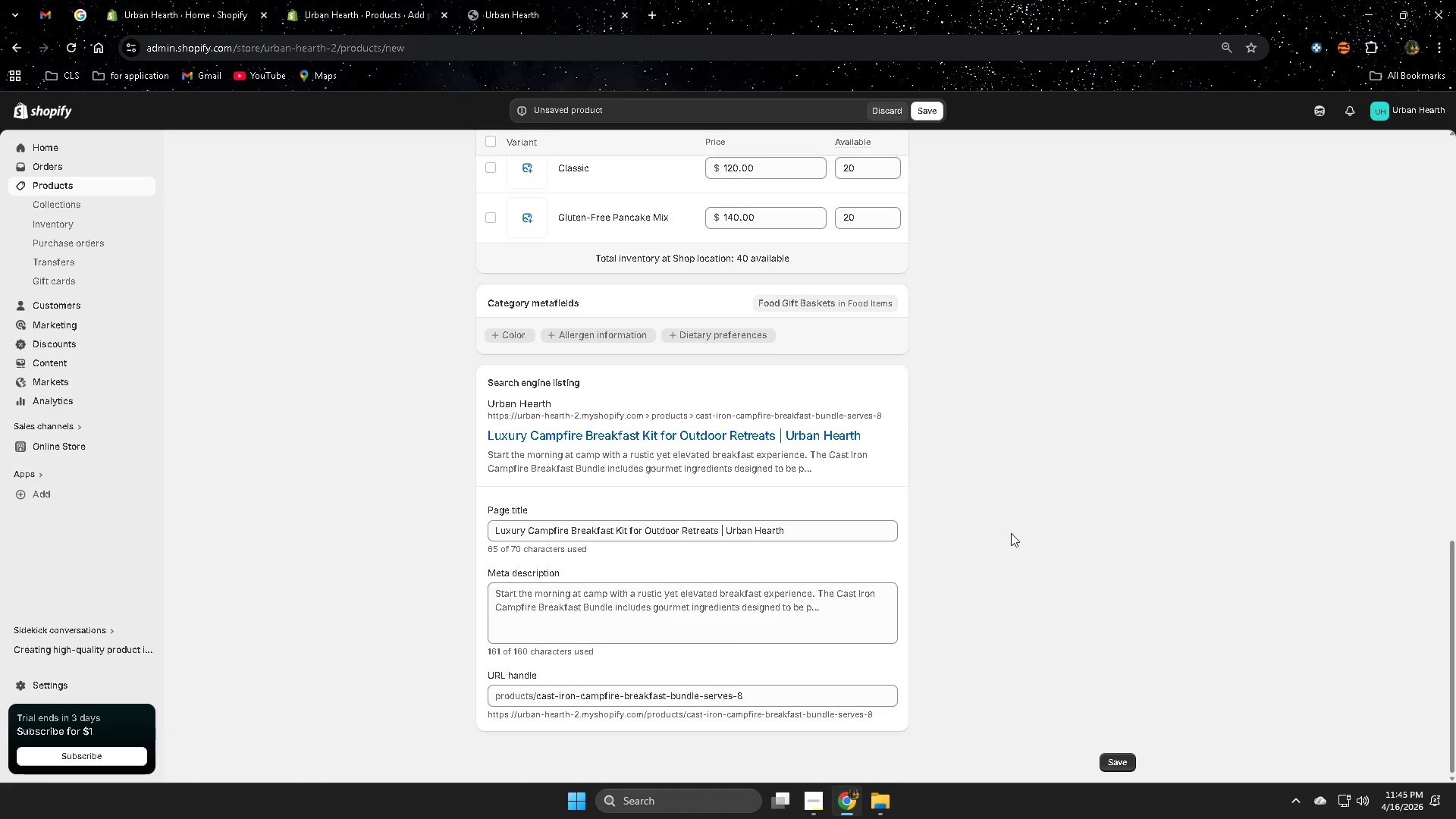 
scroll: coordinate [1011, 533], scroll_direction: down, amount: 4.0
 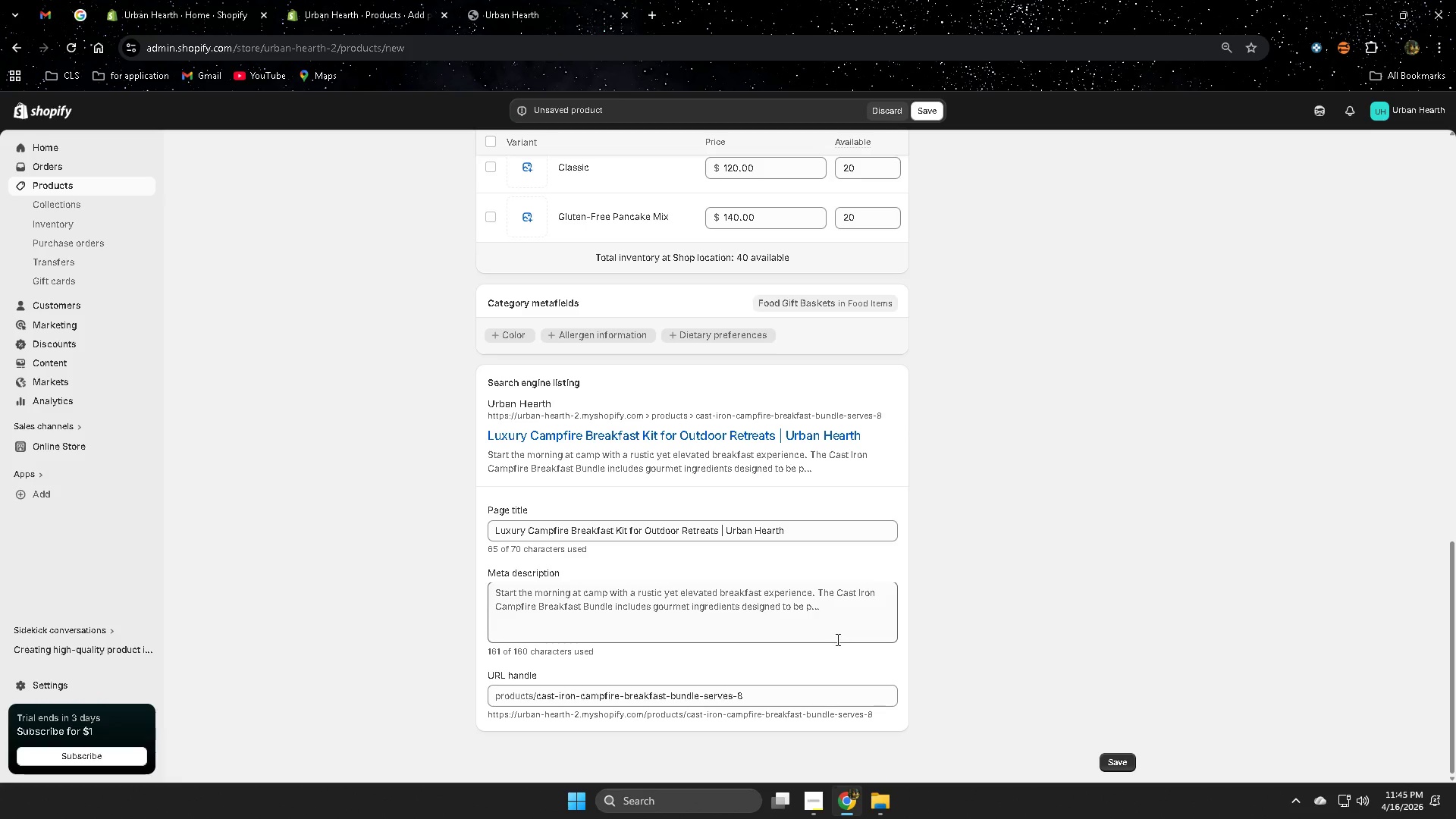 
left_click([828, 603])
 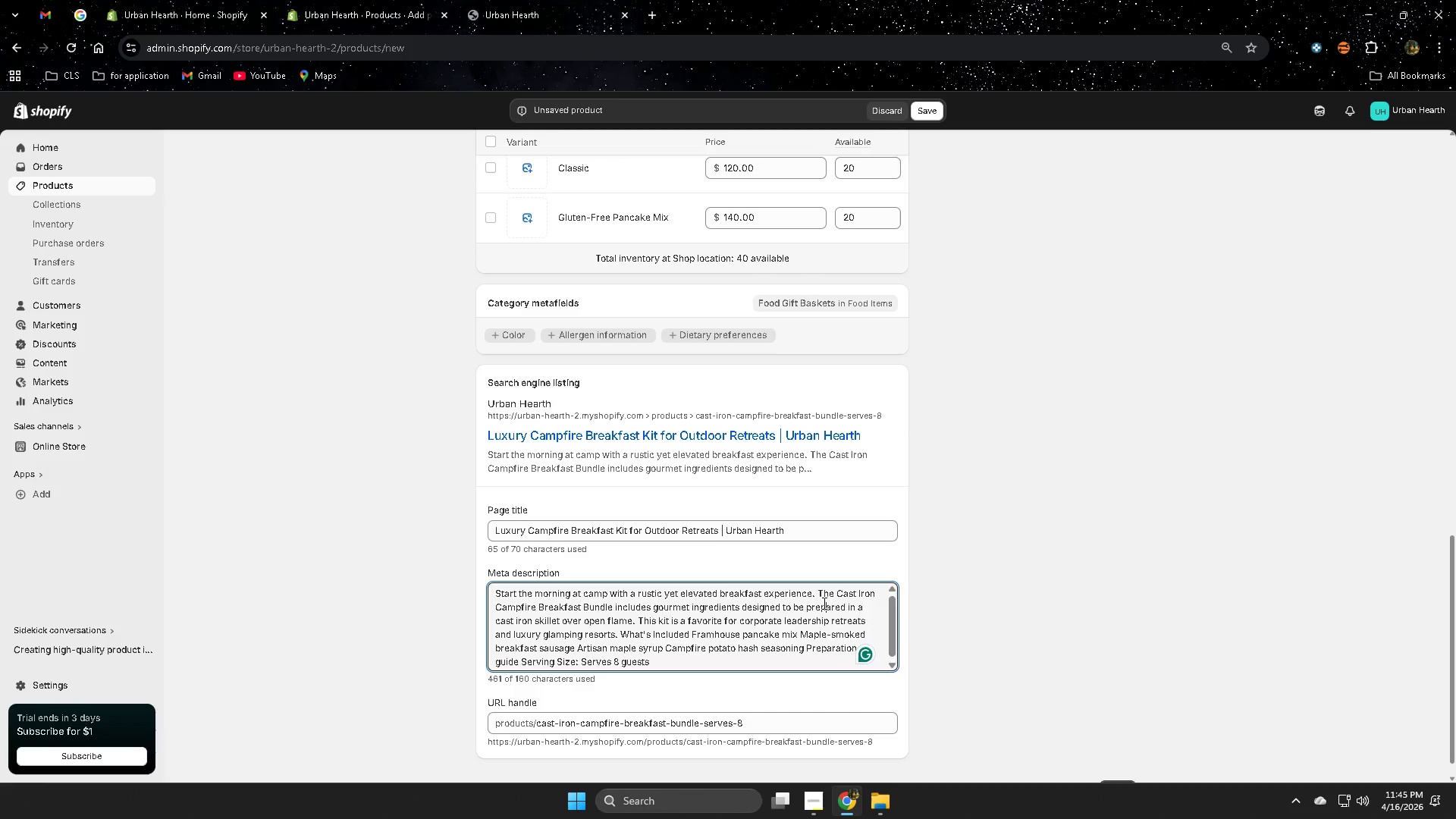 
key(Control+A)
 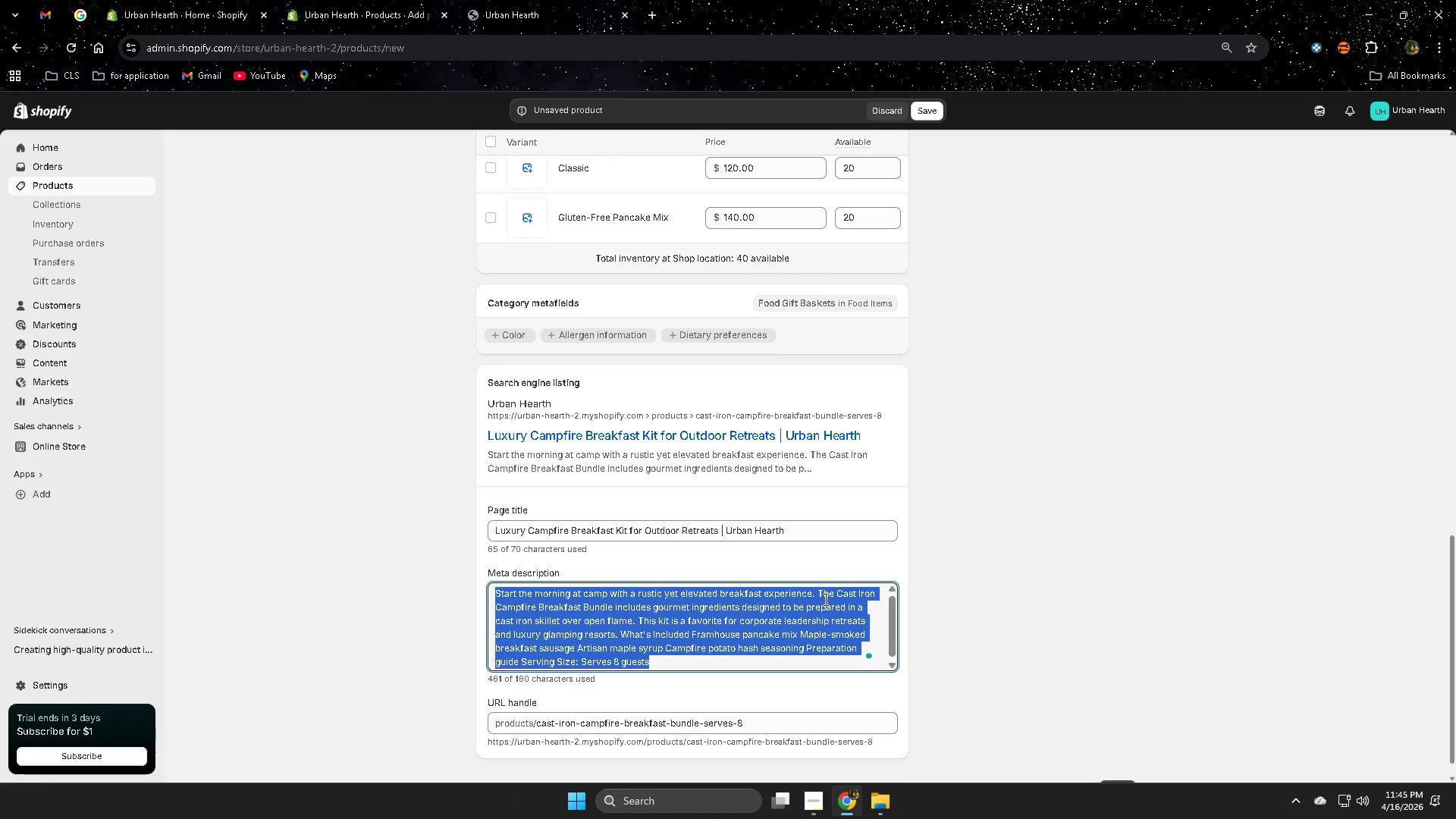 
key(Delete)
 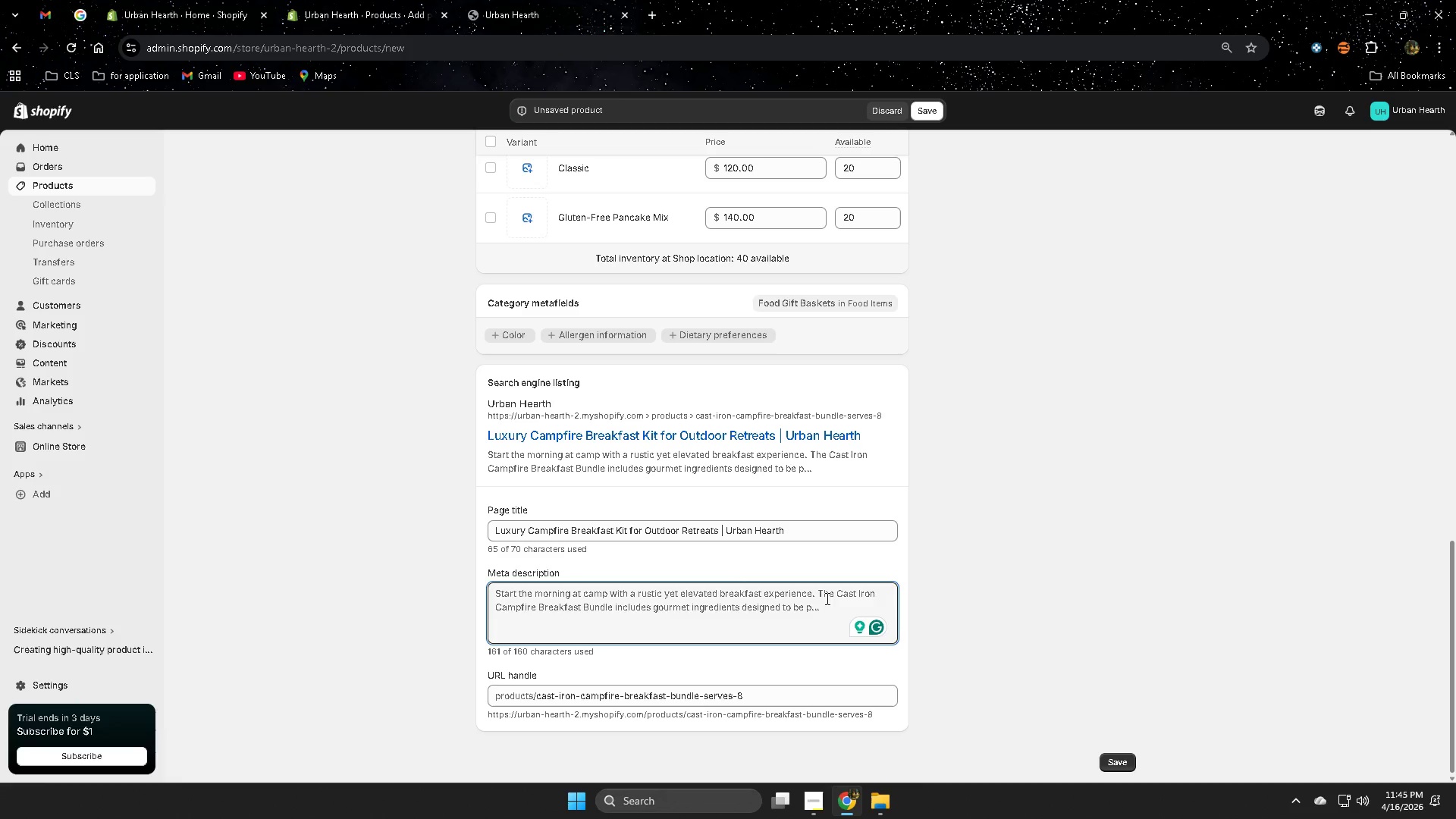 
type(Gourmae)
key(Backspace)
key(Backspace)
type(et ca,p[)
key(Backspace)
key(Backspace)
type(m)
key(Backspace)
key(Backspace)
type(mpfire breal)
key(Backspace)
type(kfast bud)
key(Backspace)
type(ndle for outdoor cop)
key(Backspace)
type(rporate)
 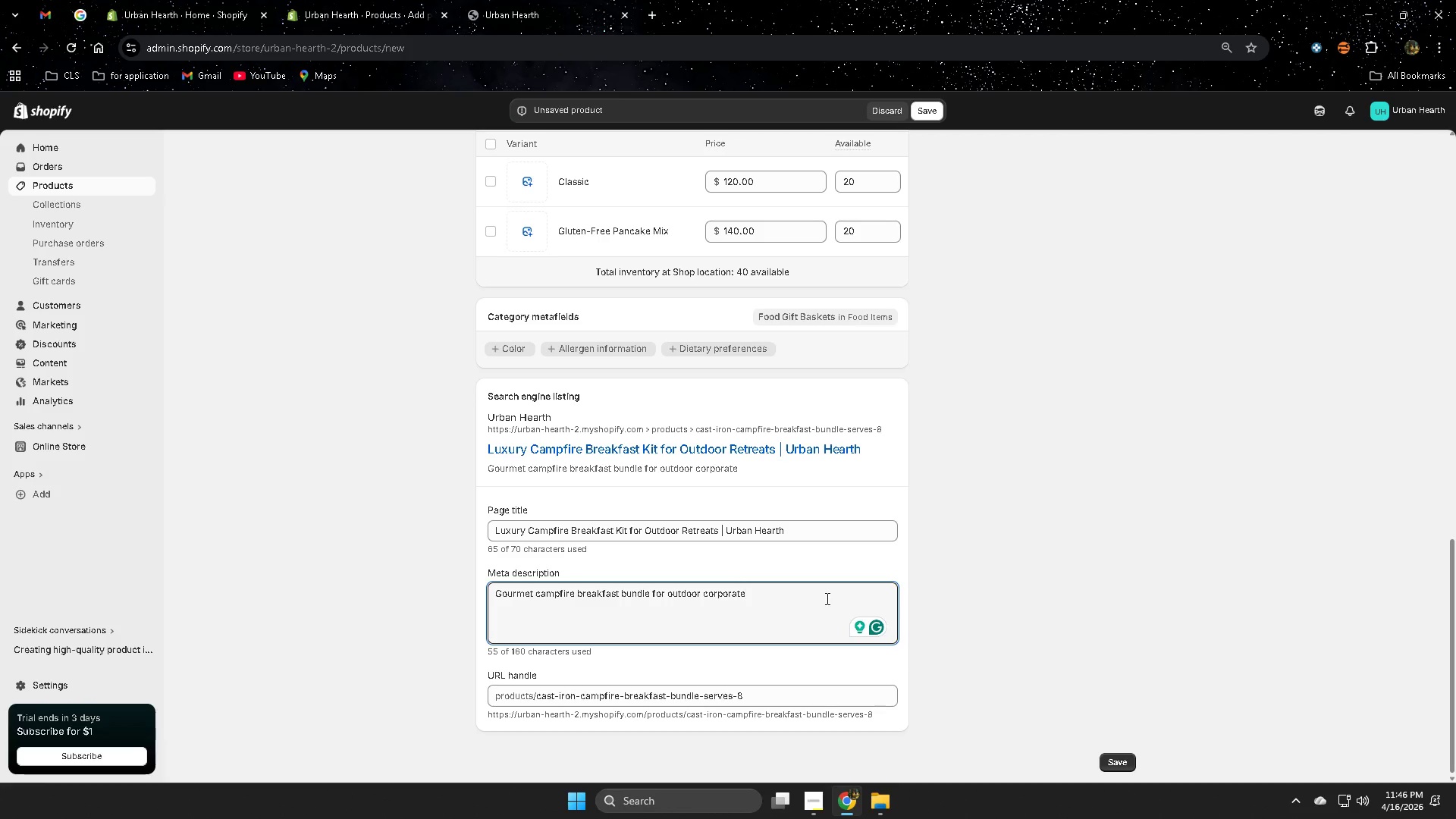 
wait(20.41)
 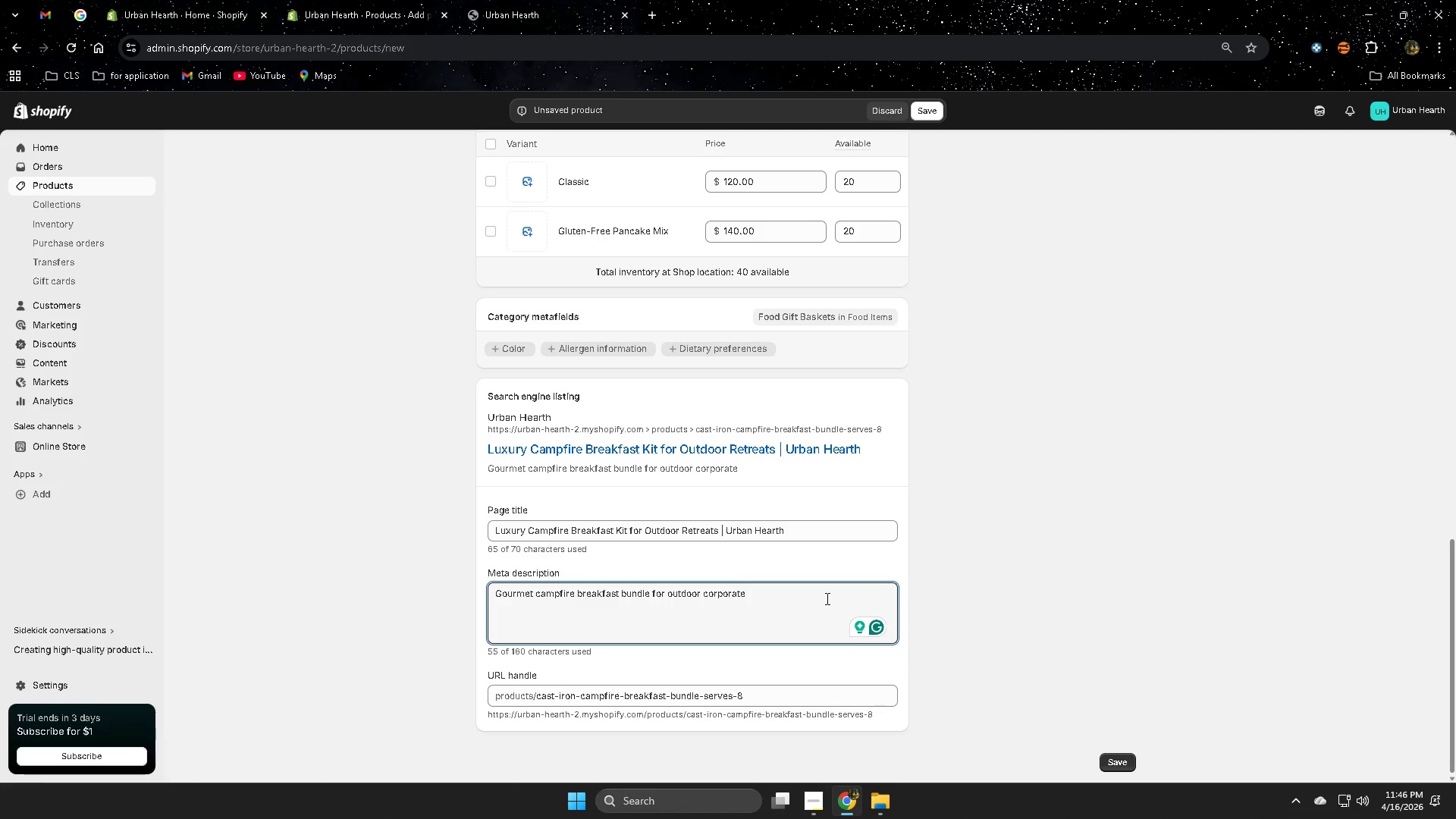 
type( retreats am)
key(Backspace)
key(Backspace)
type(and glamping experiences. )
 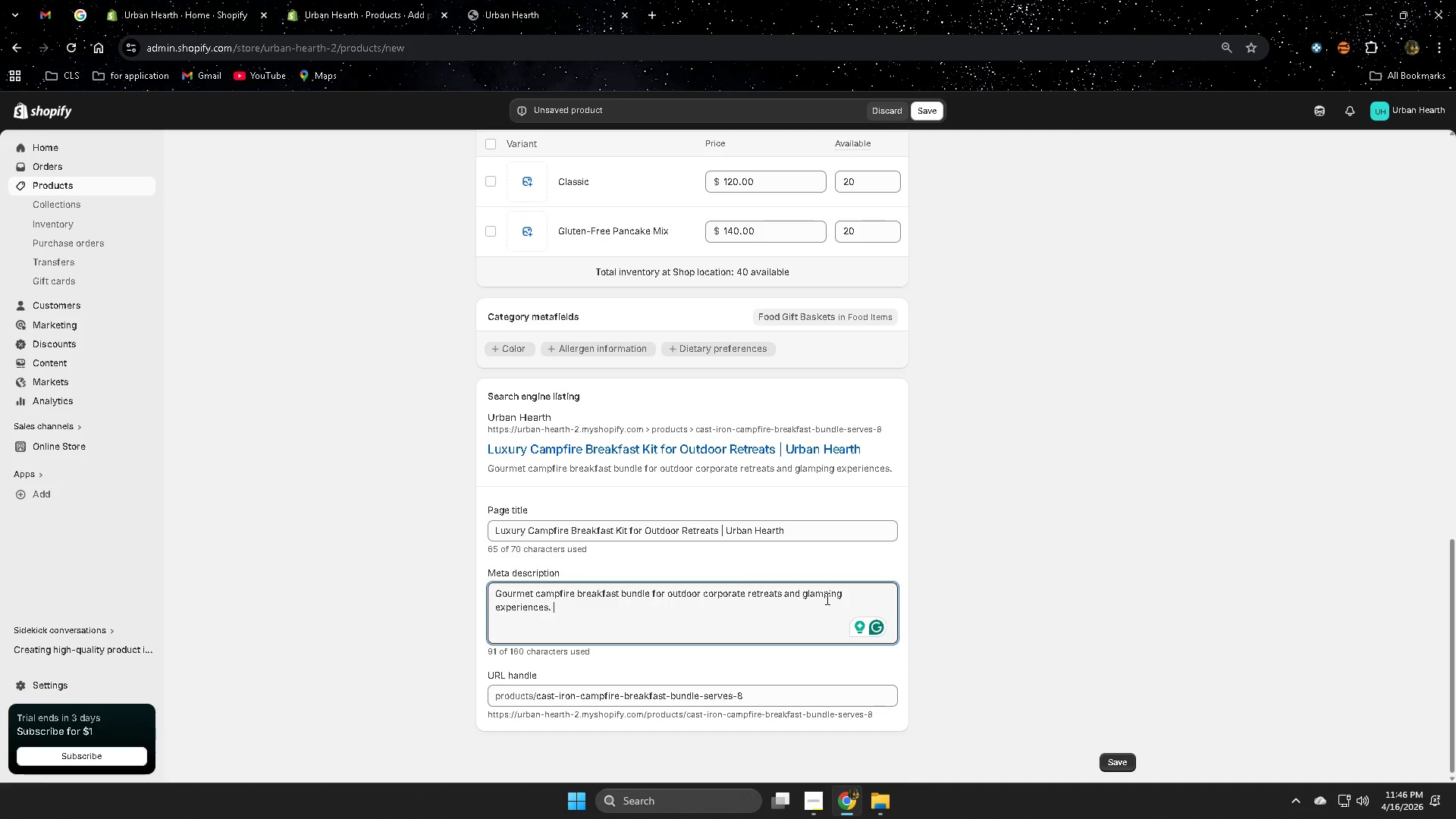 
wait(5.62)
 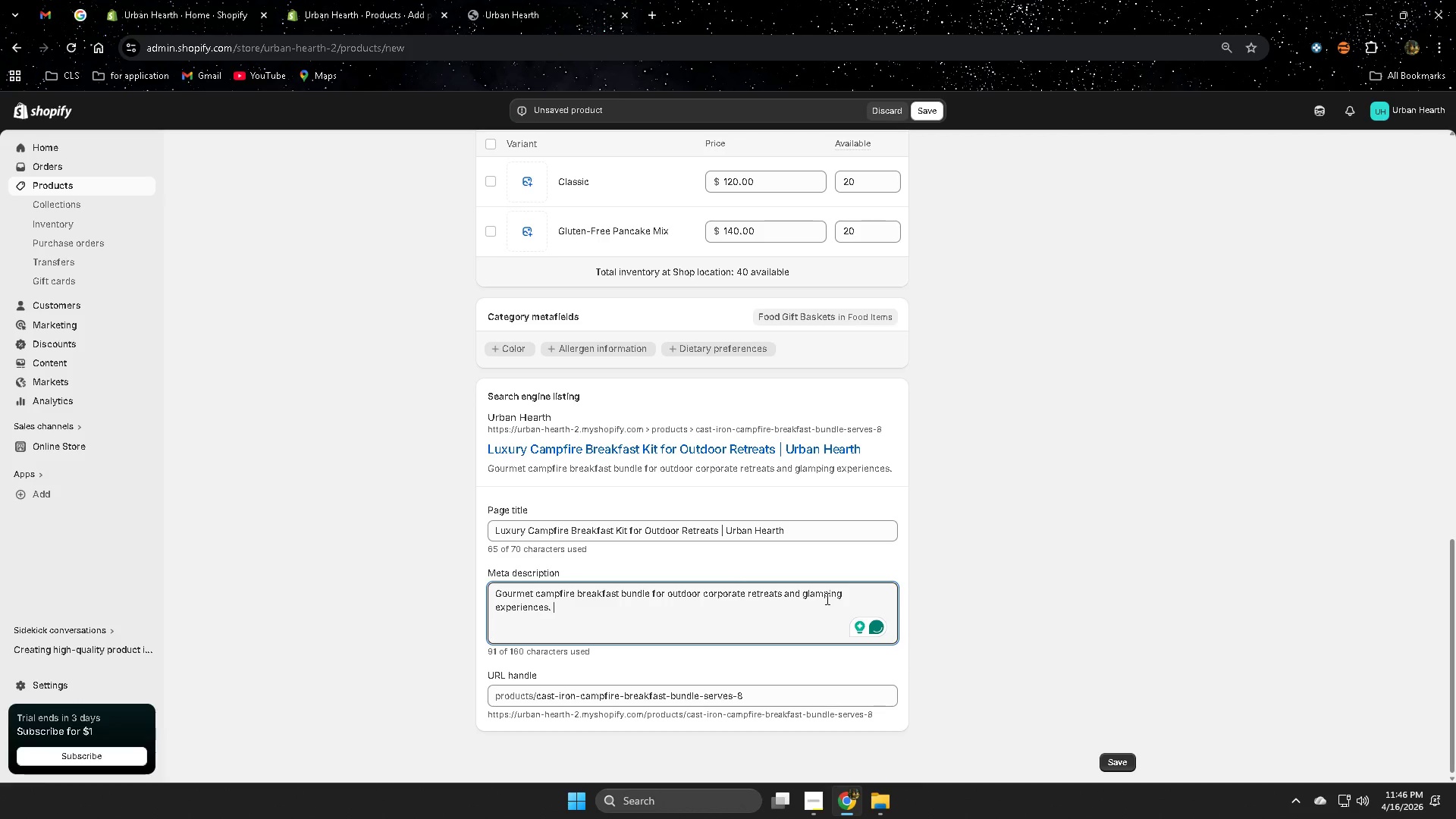 
type(Serves 8 gueste)
key(Backspace)
type(s)
 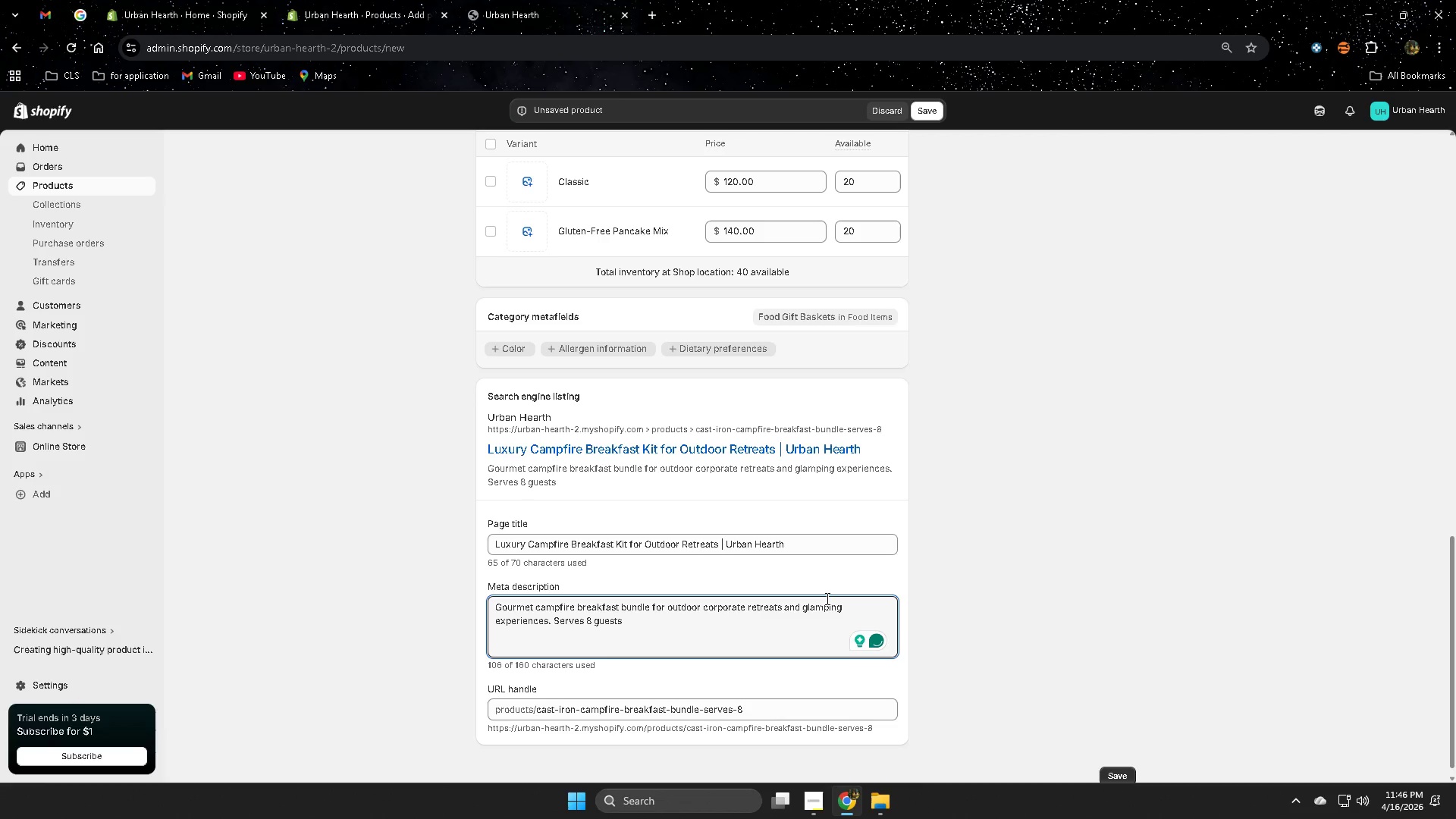 
key(Period)
 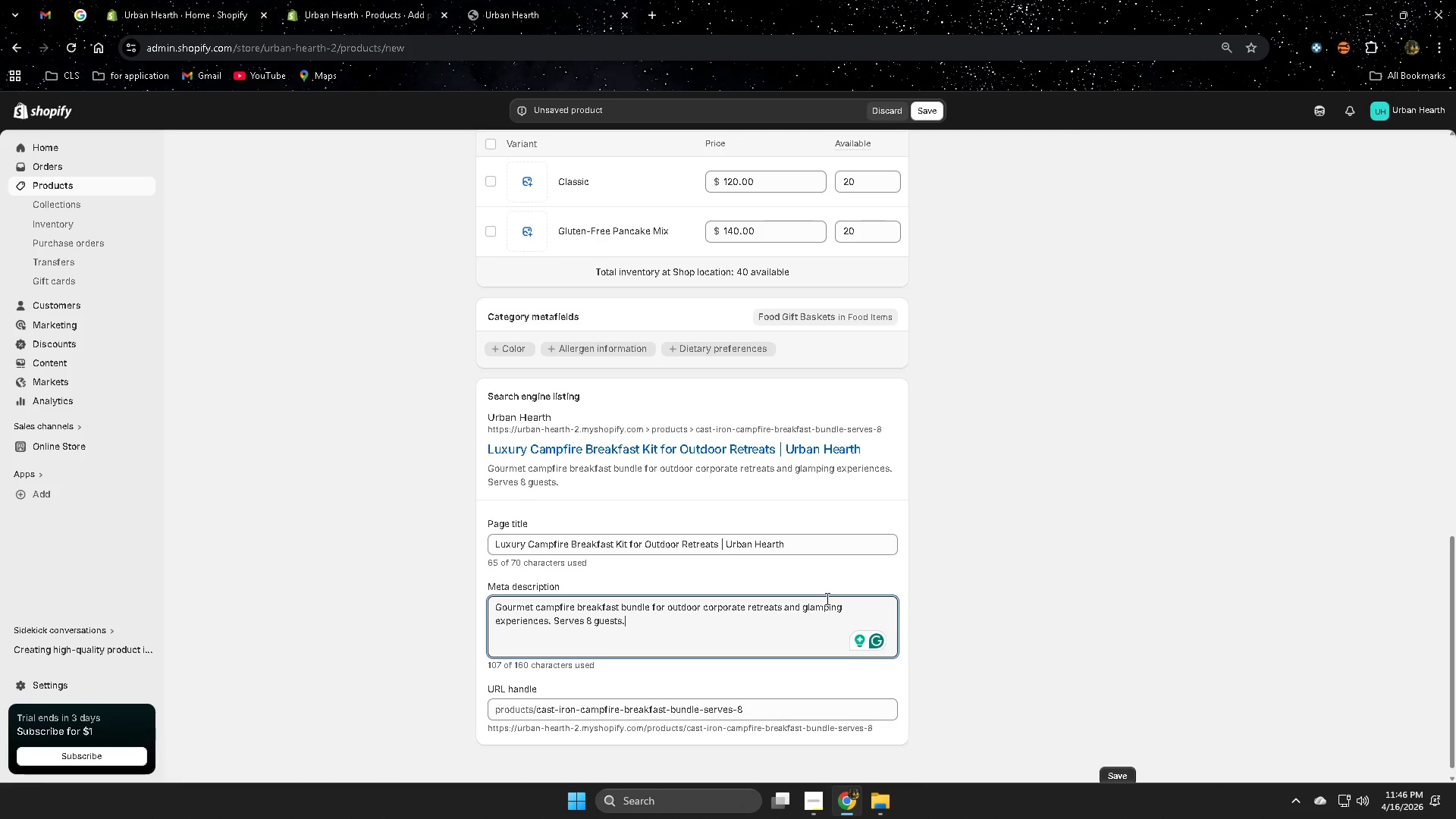 
wait(7.69)
 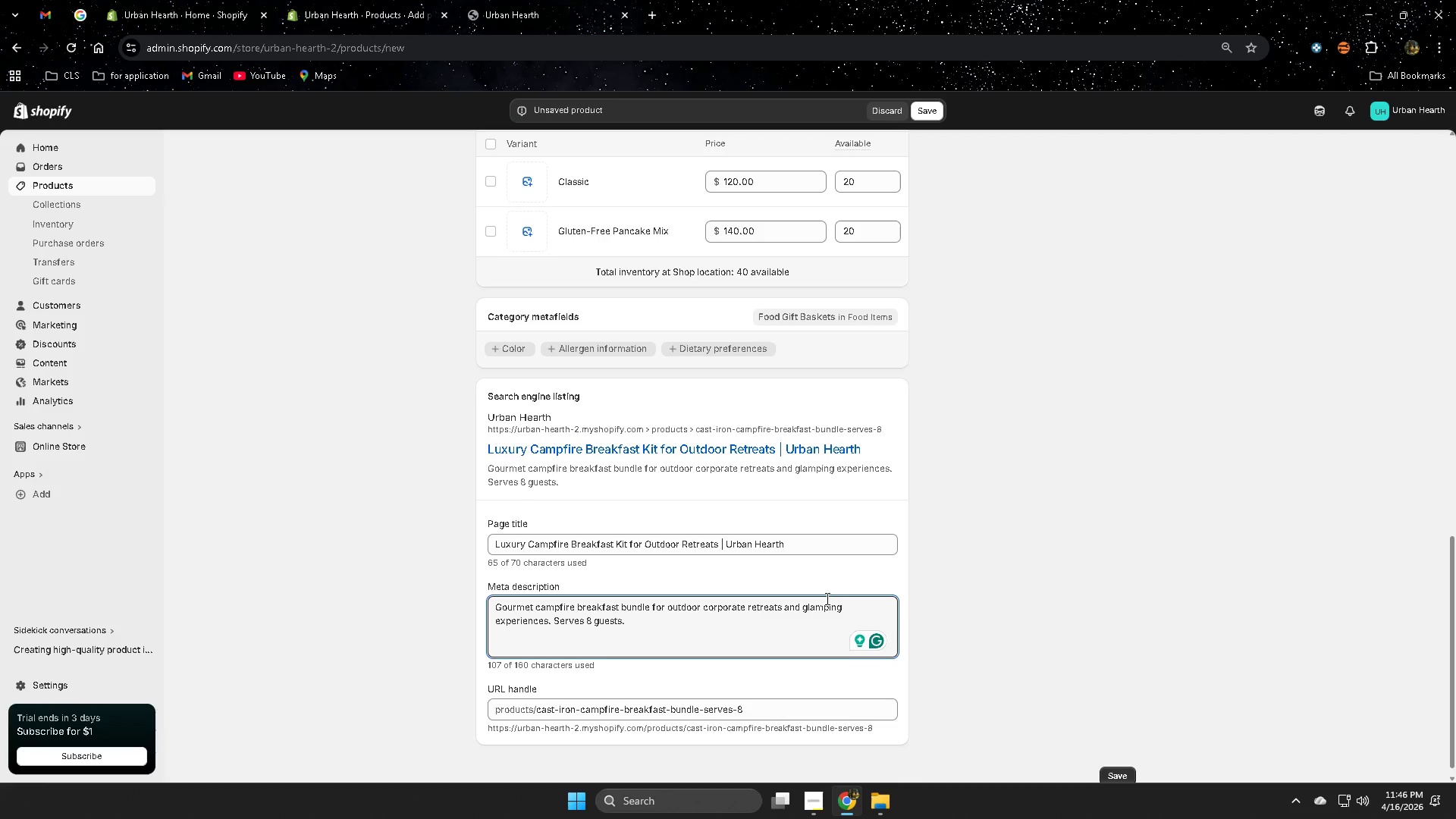 
double_click([792, 717])
 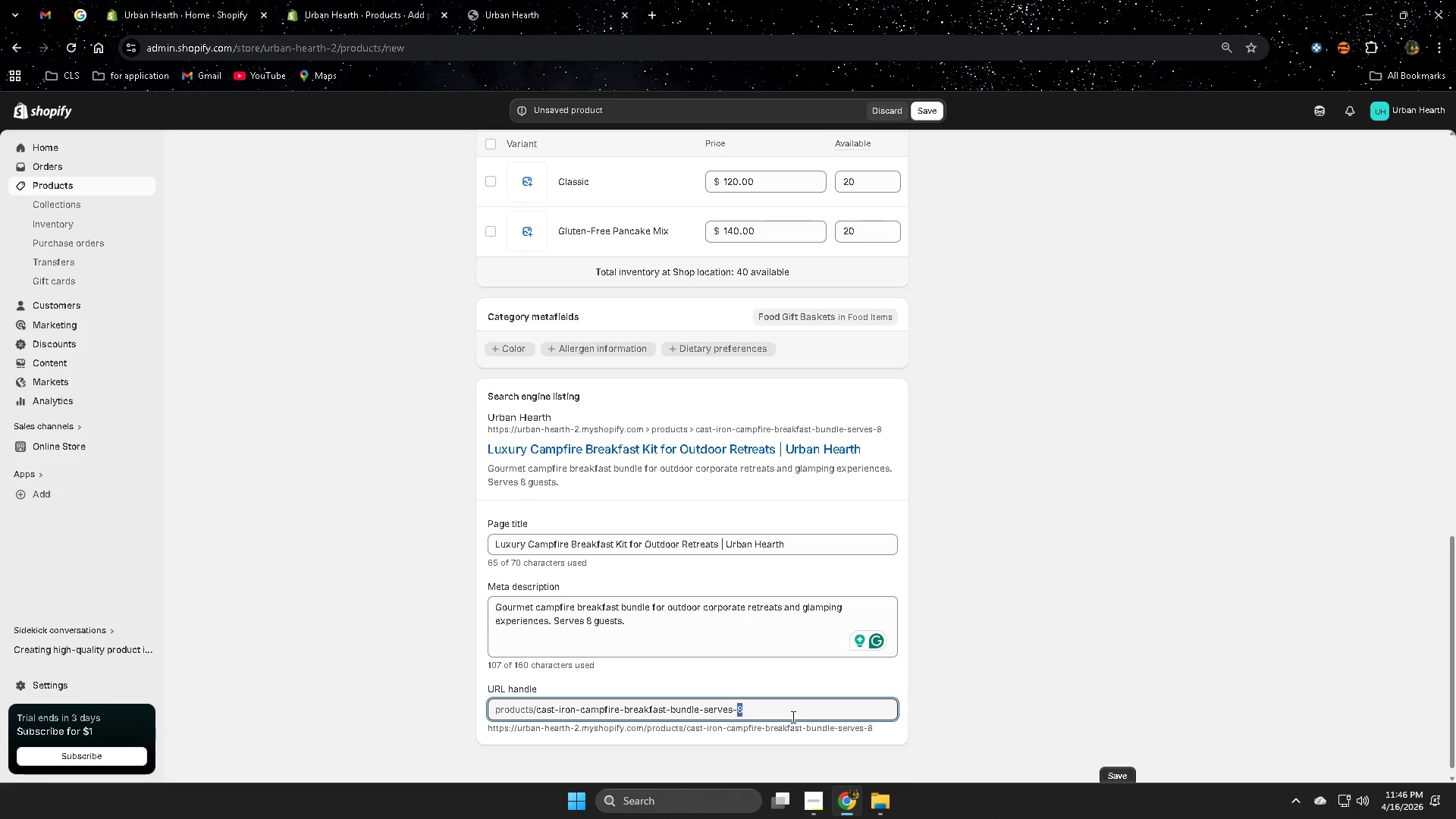 
triple_click([792, 717])
 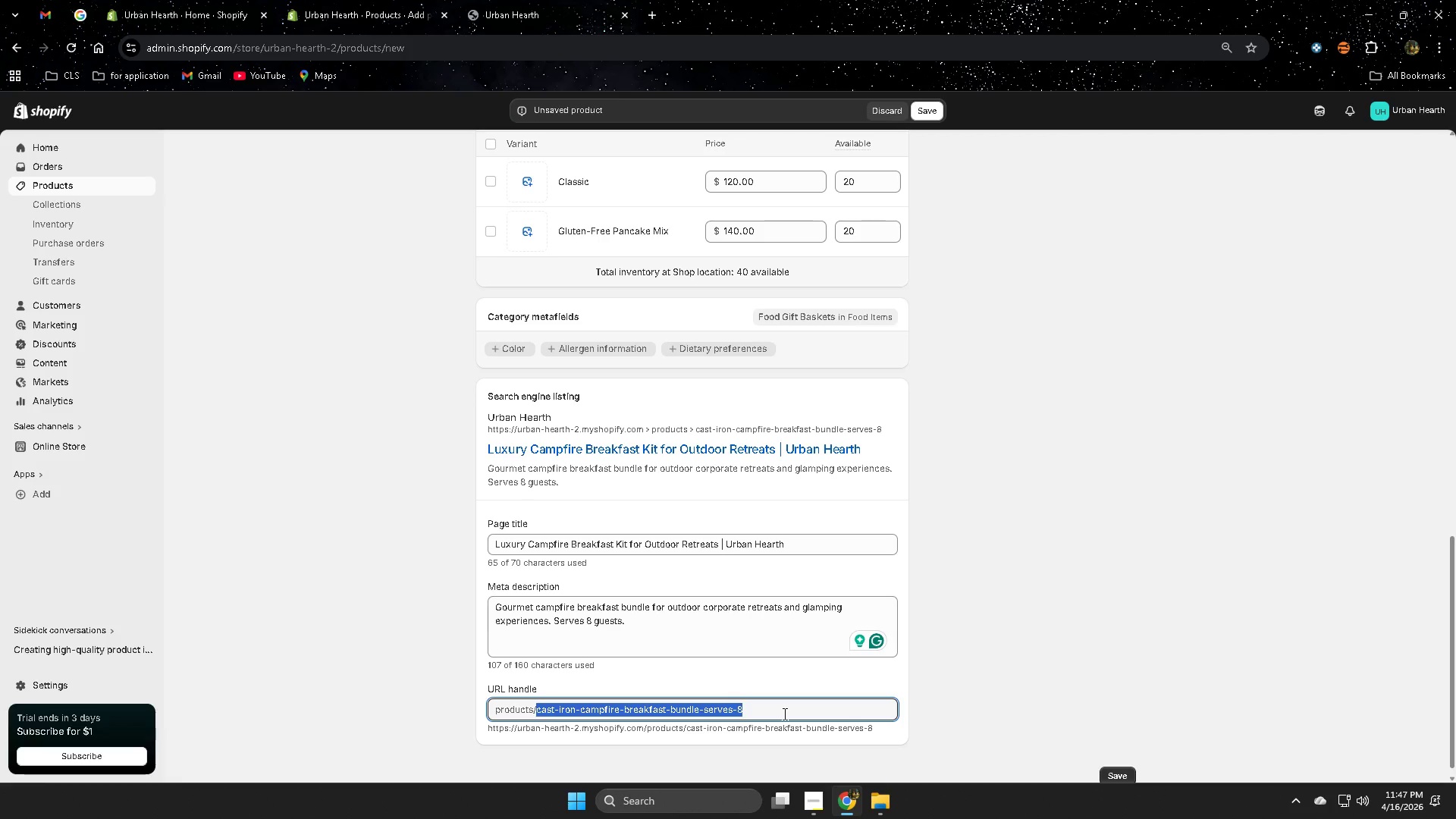 
wait(19.11)
 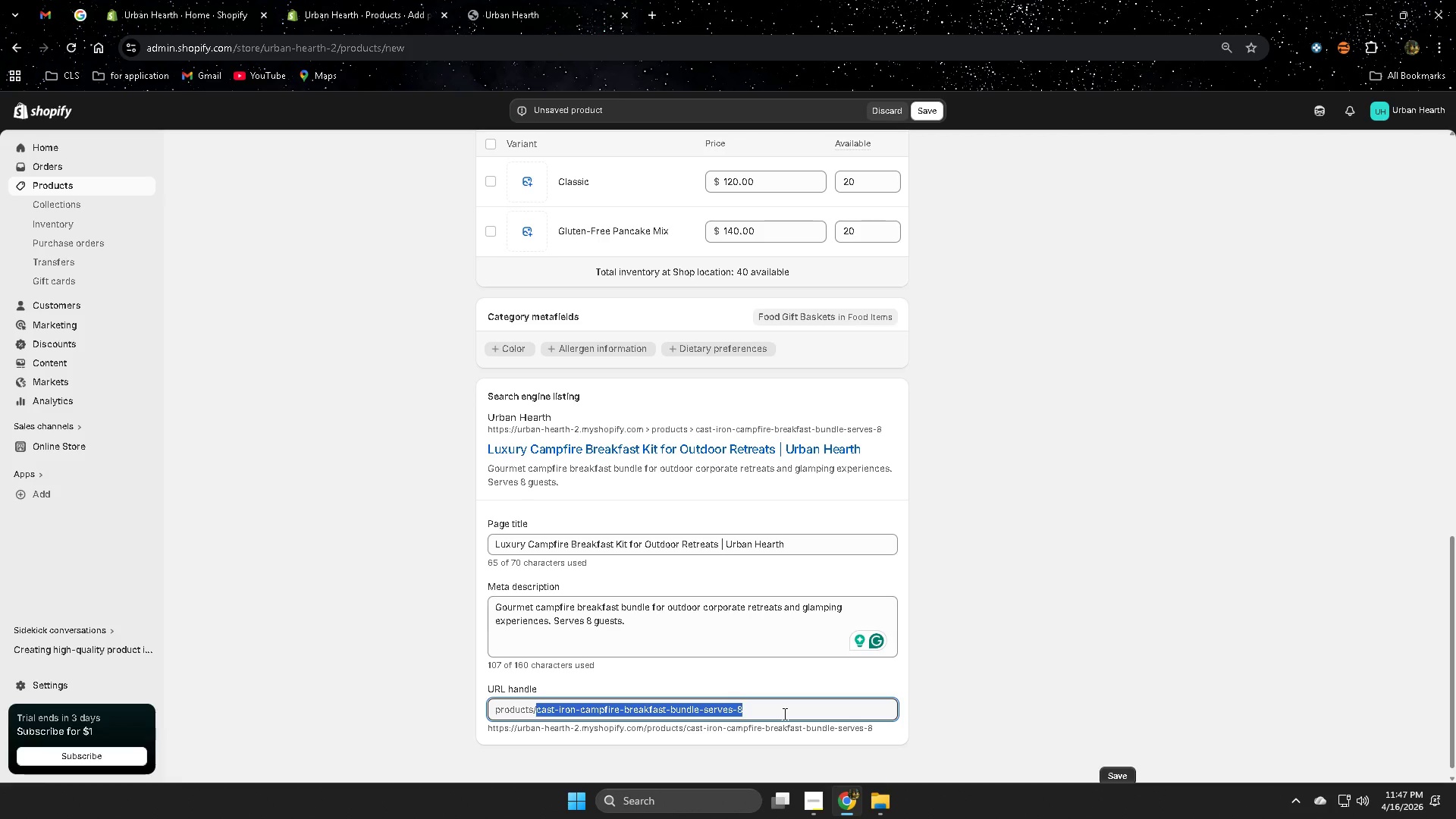 
type(campfire-bea)
key(Backspace)
key(Backspace)
type(rea)
 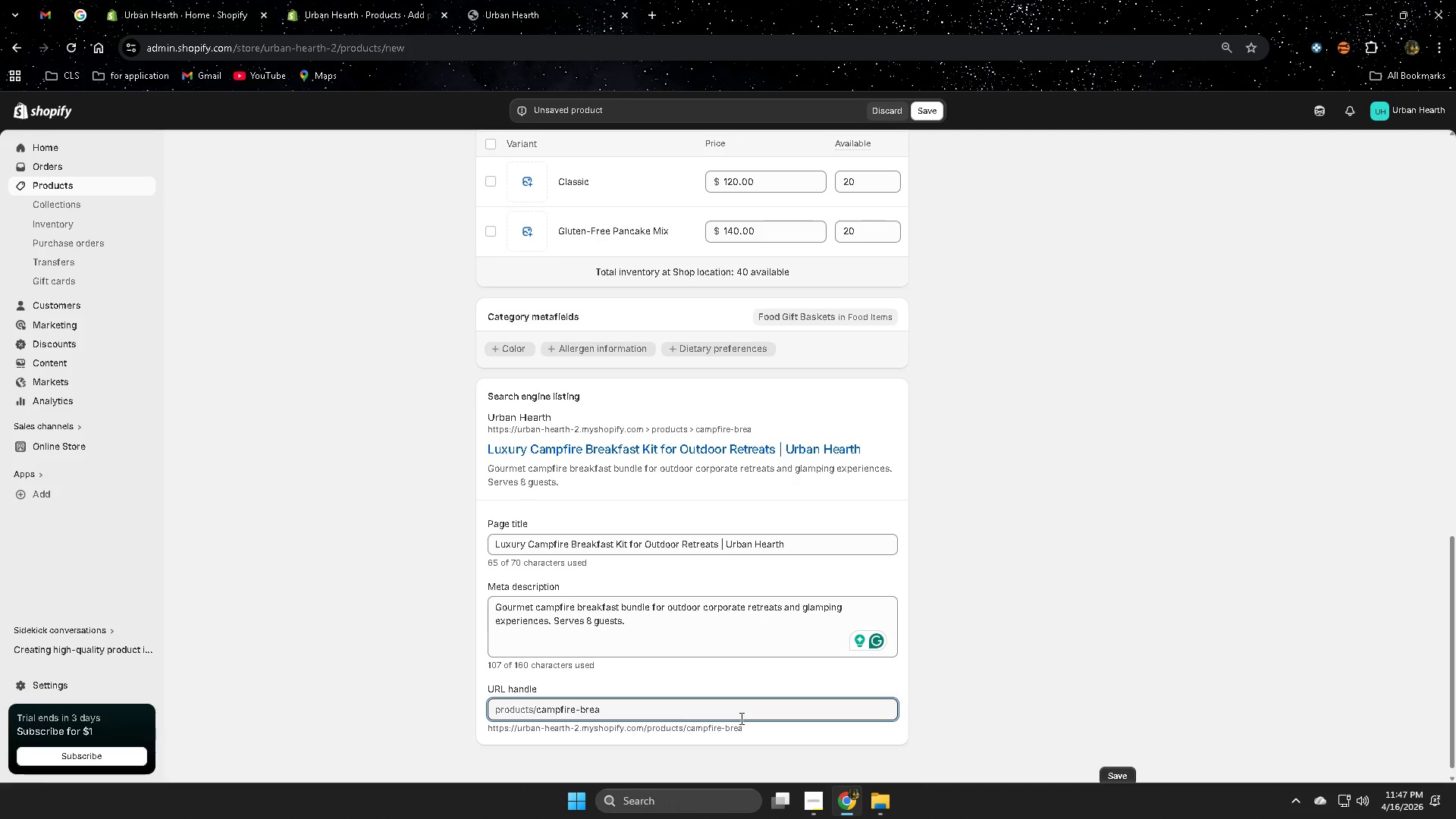 
wait(5.23)
 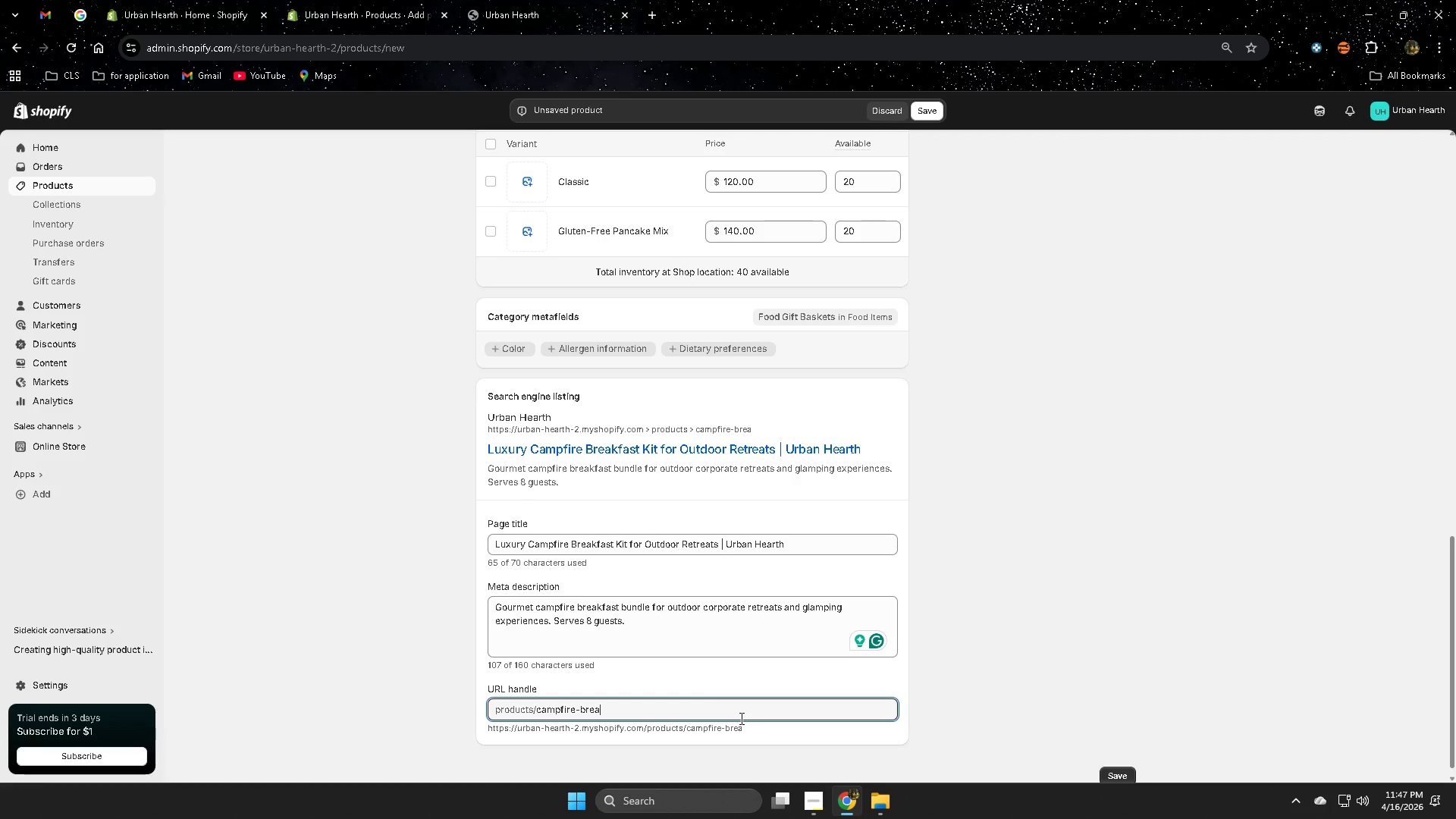 
type(kfast-bundle)
 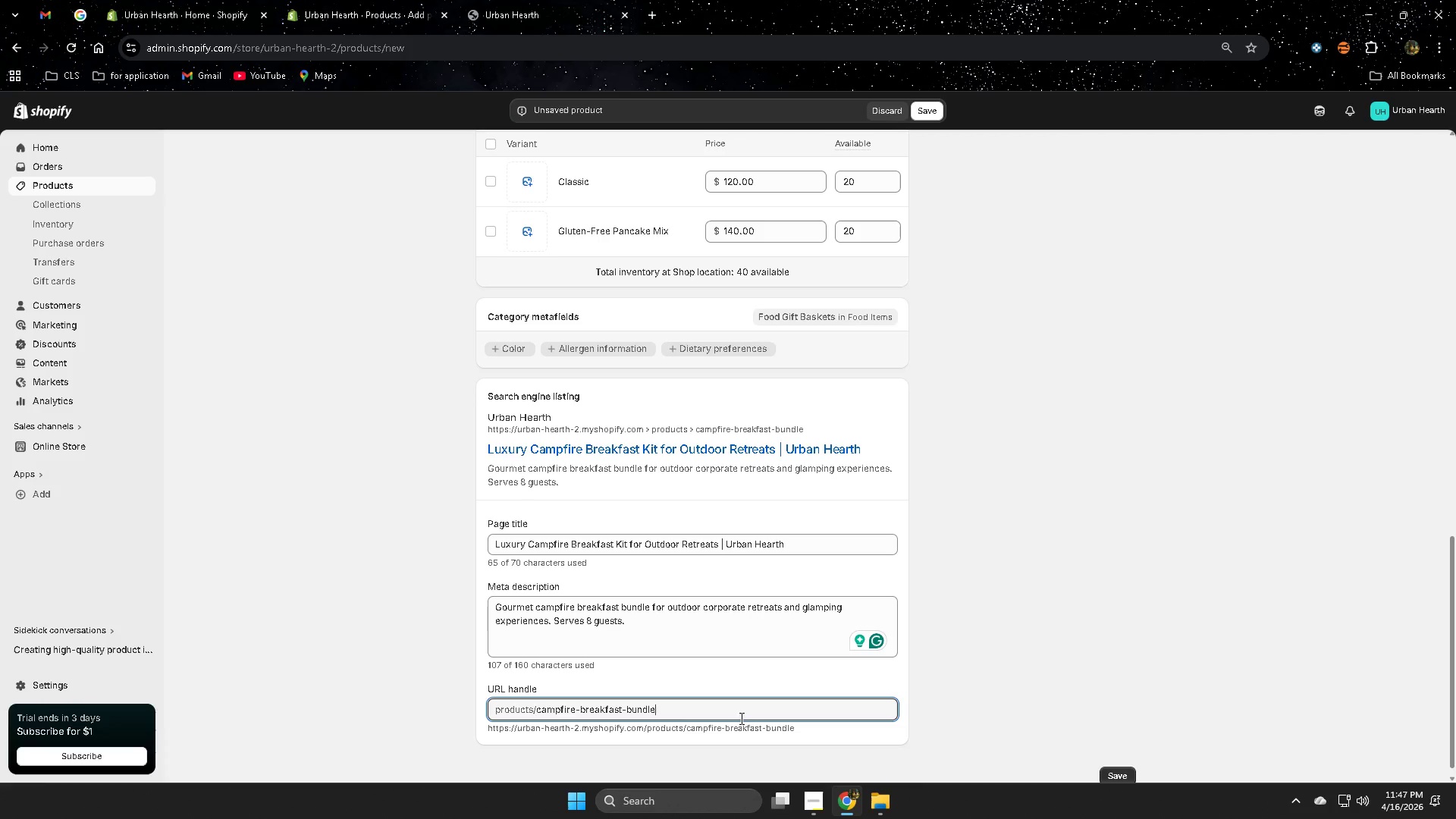 
left_click([928, 105])
 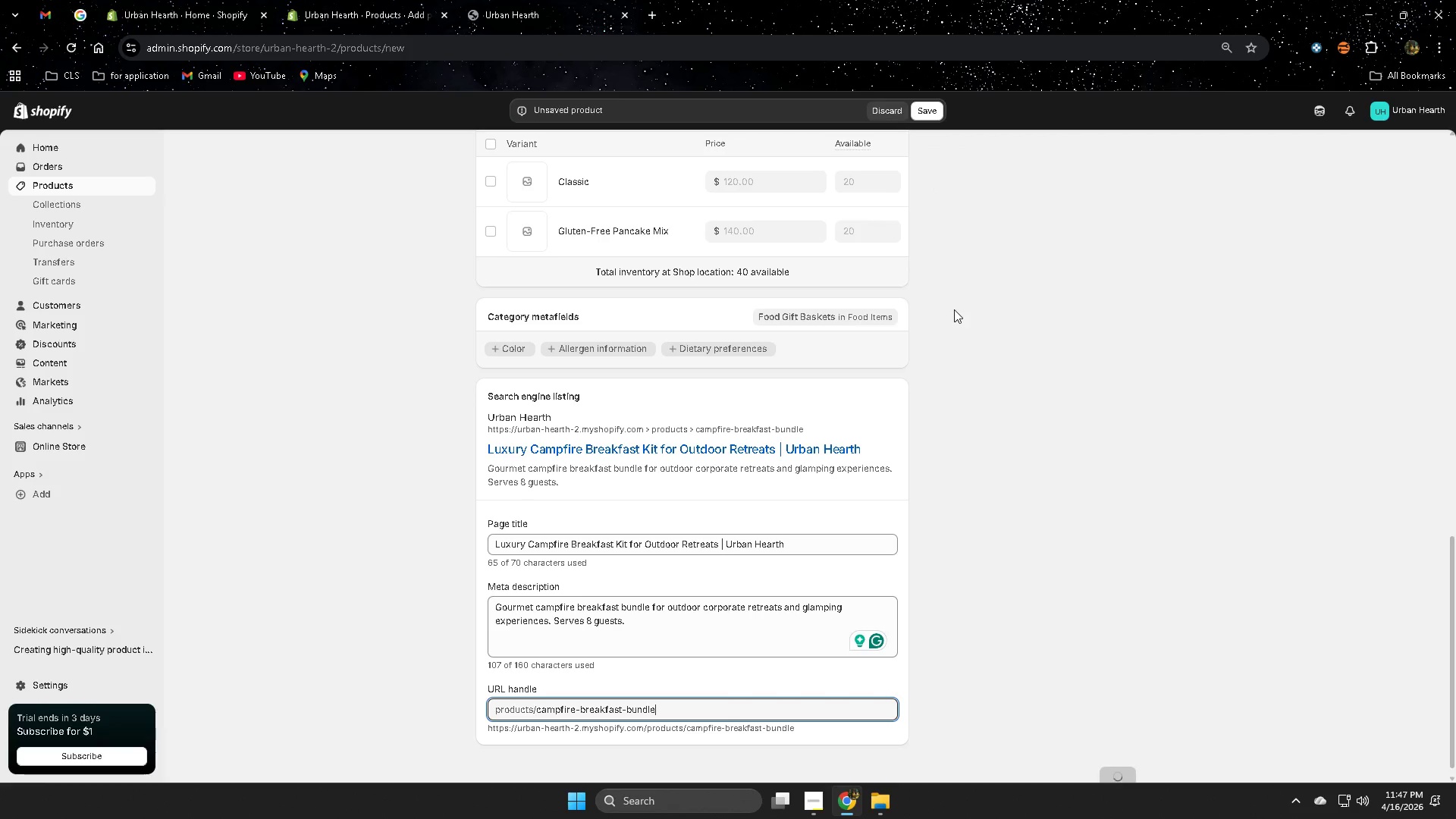 
scroll: coordinate [1039, 392], scroll_direction: up, amount: 15.0
 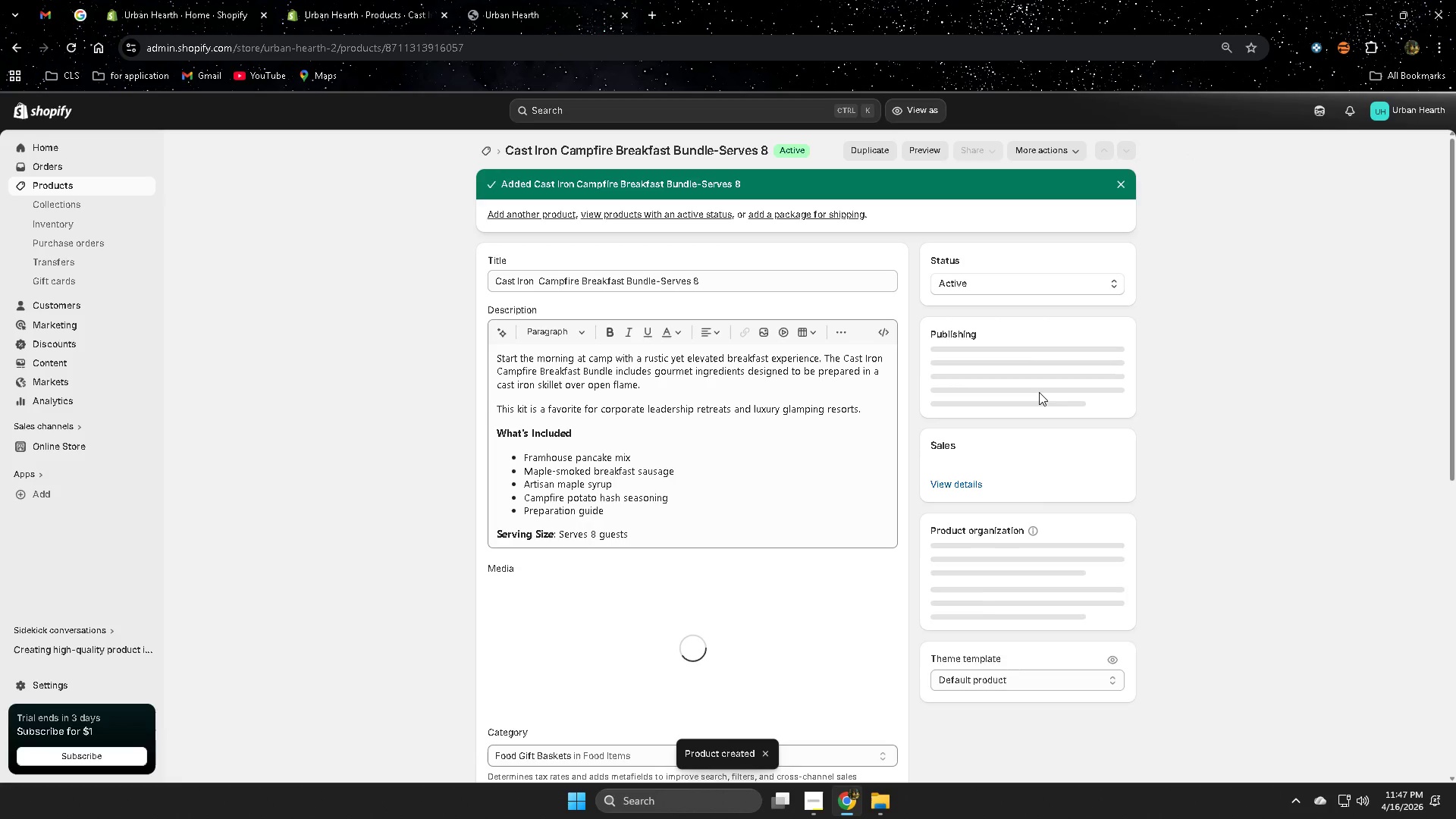 
scroll: coordinate [1037, 393], scroll_direction: down, amount: 4.0
 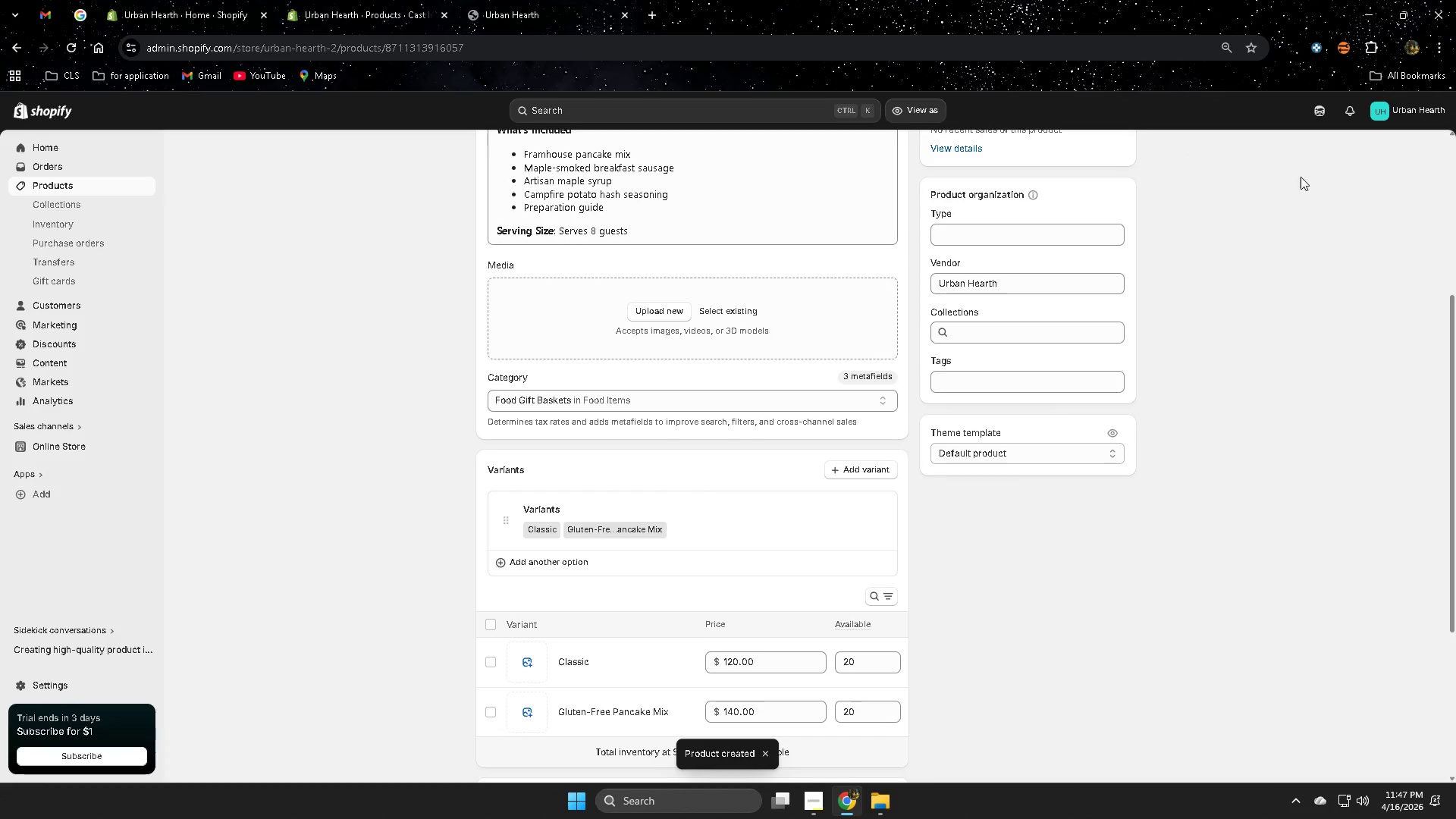 
left_click([1320, 118])
 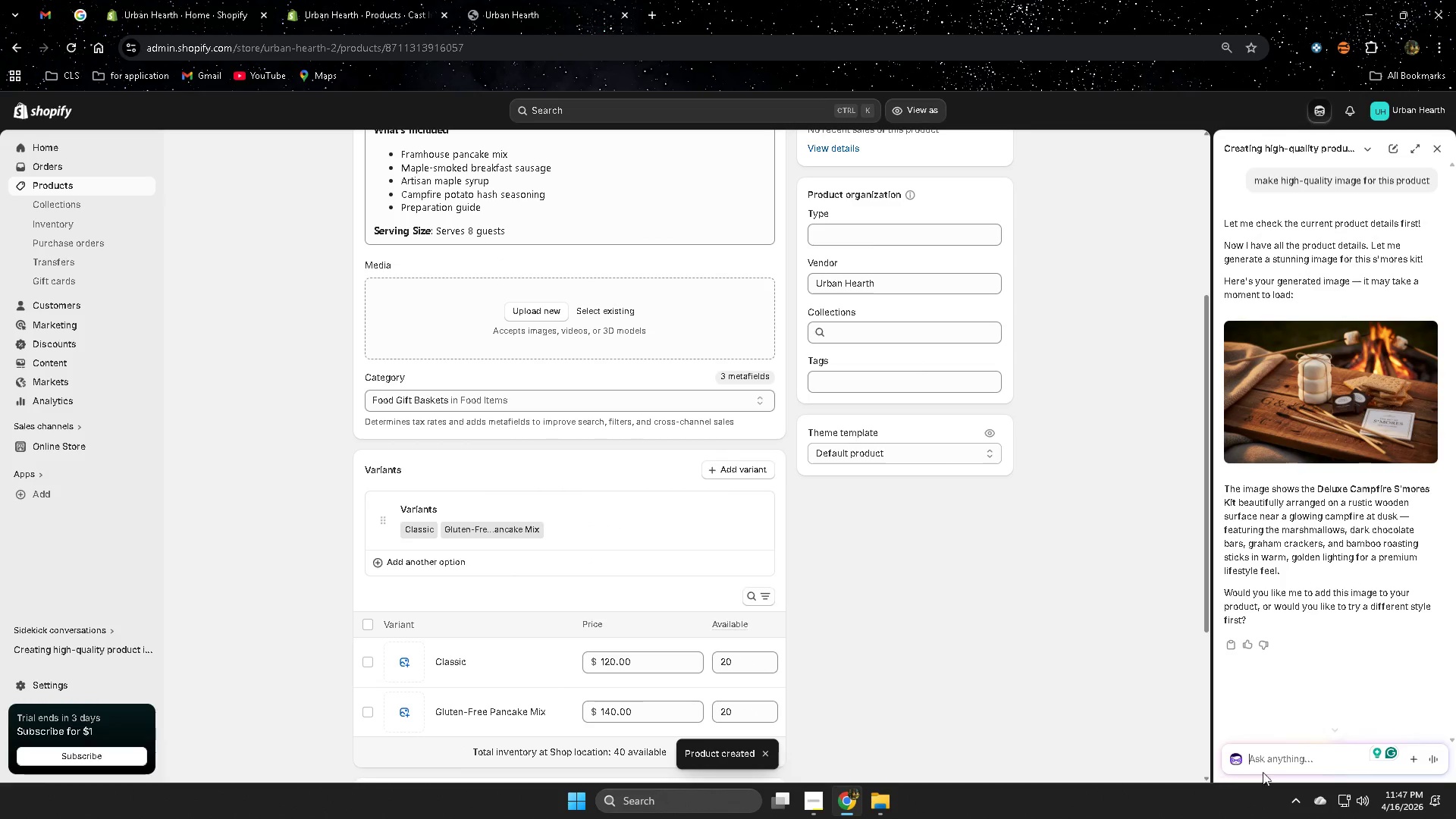 
left_click([1280, 764])
 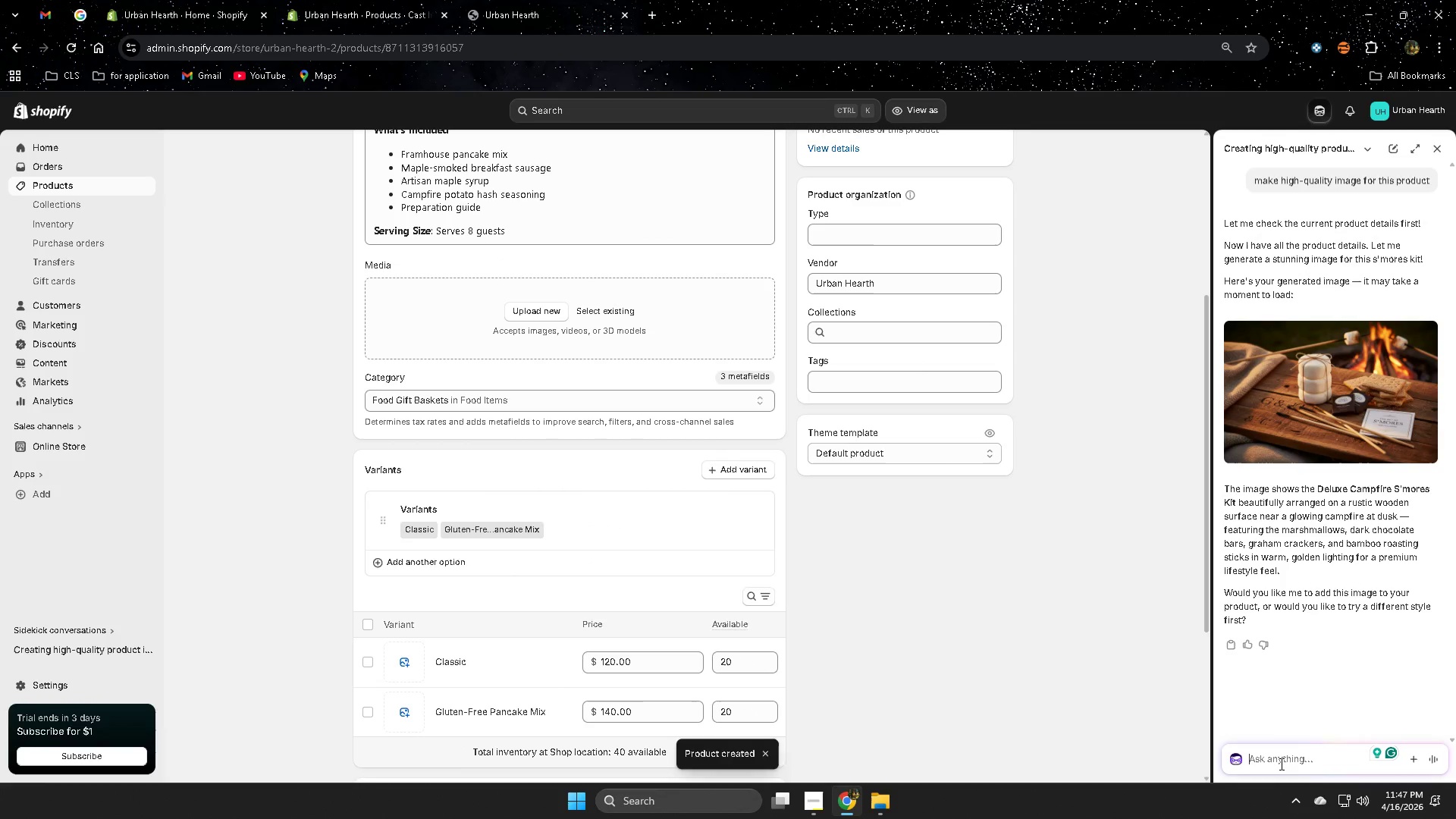 
type(next)
 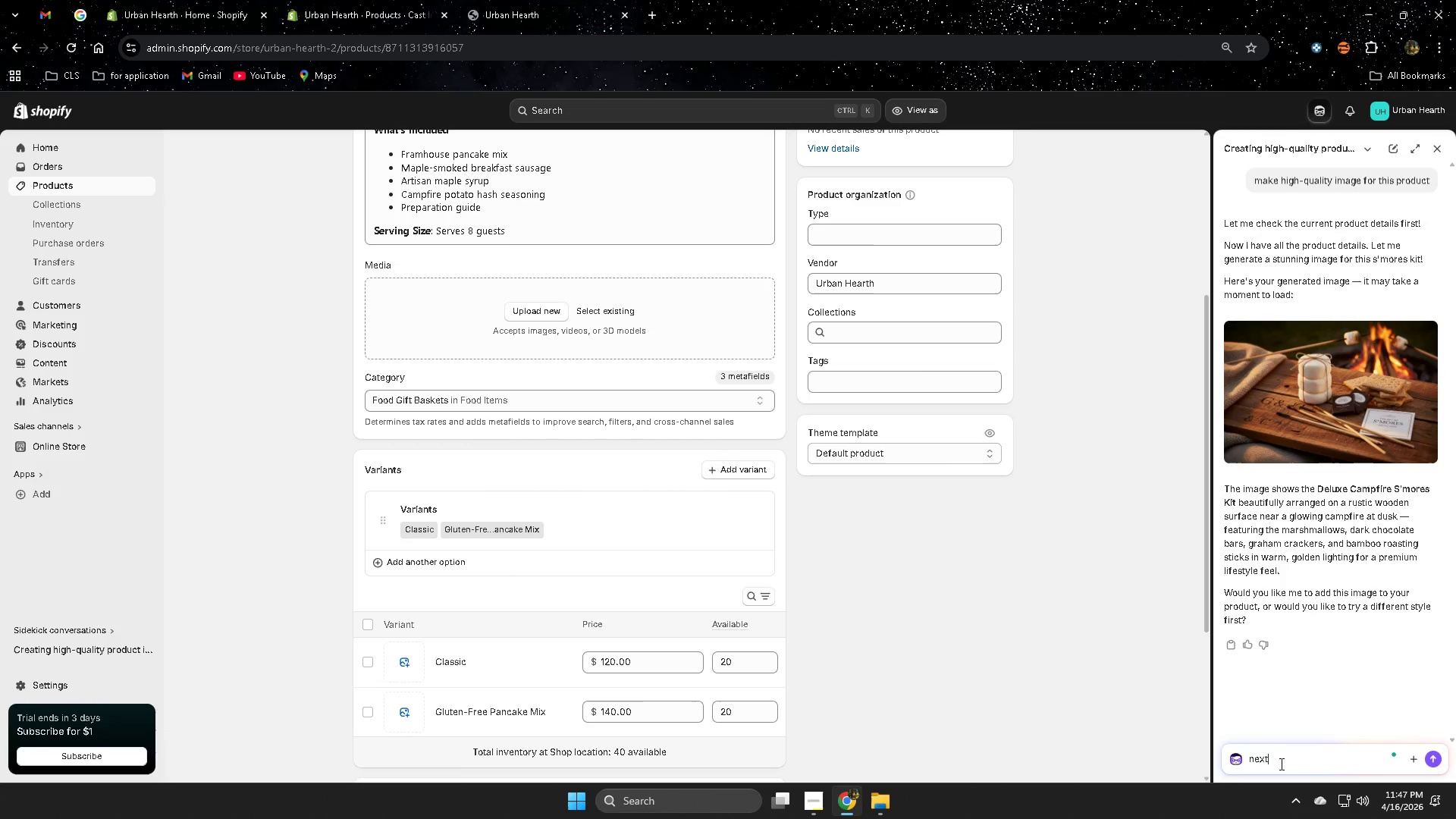 
key(Enter)
 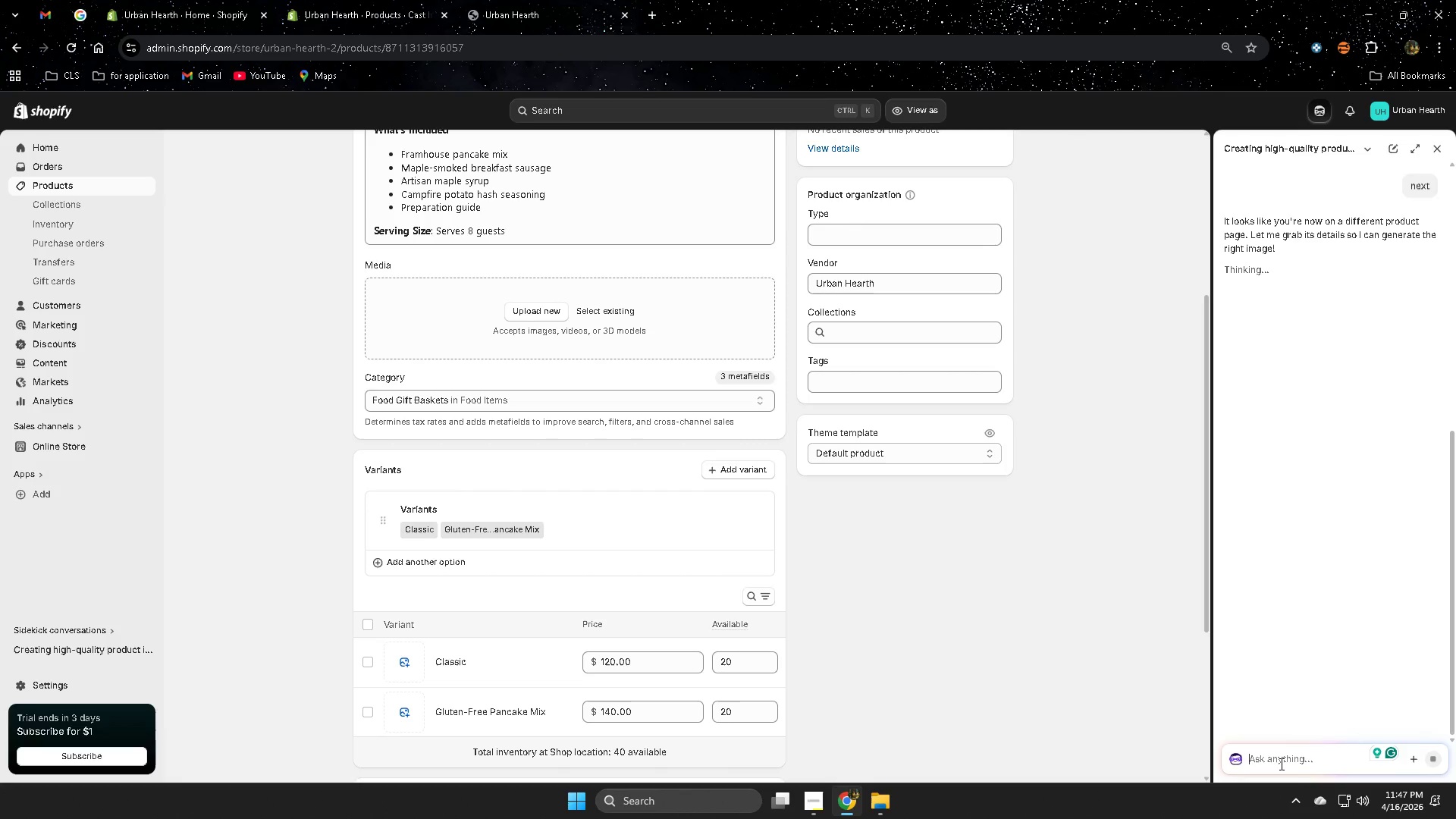 
wait(12.53)
 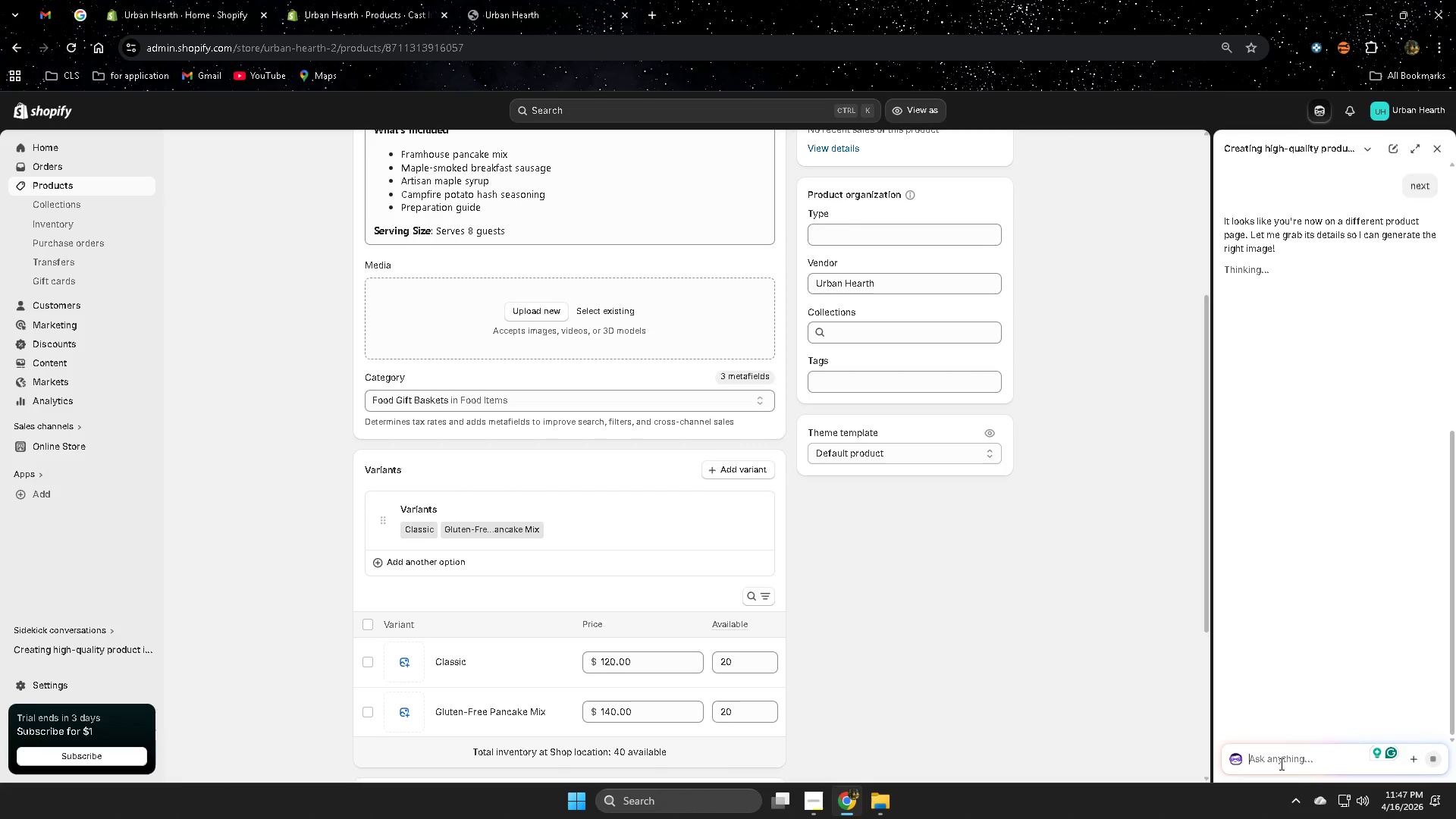 
scroll: coordinate [974, 510], scroll_direction: up, amount: 2.0
 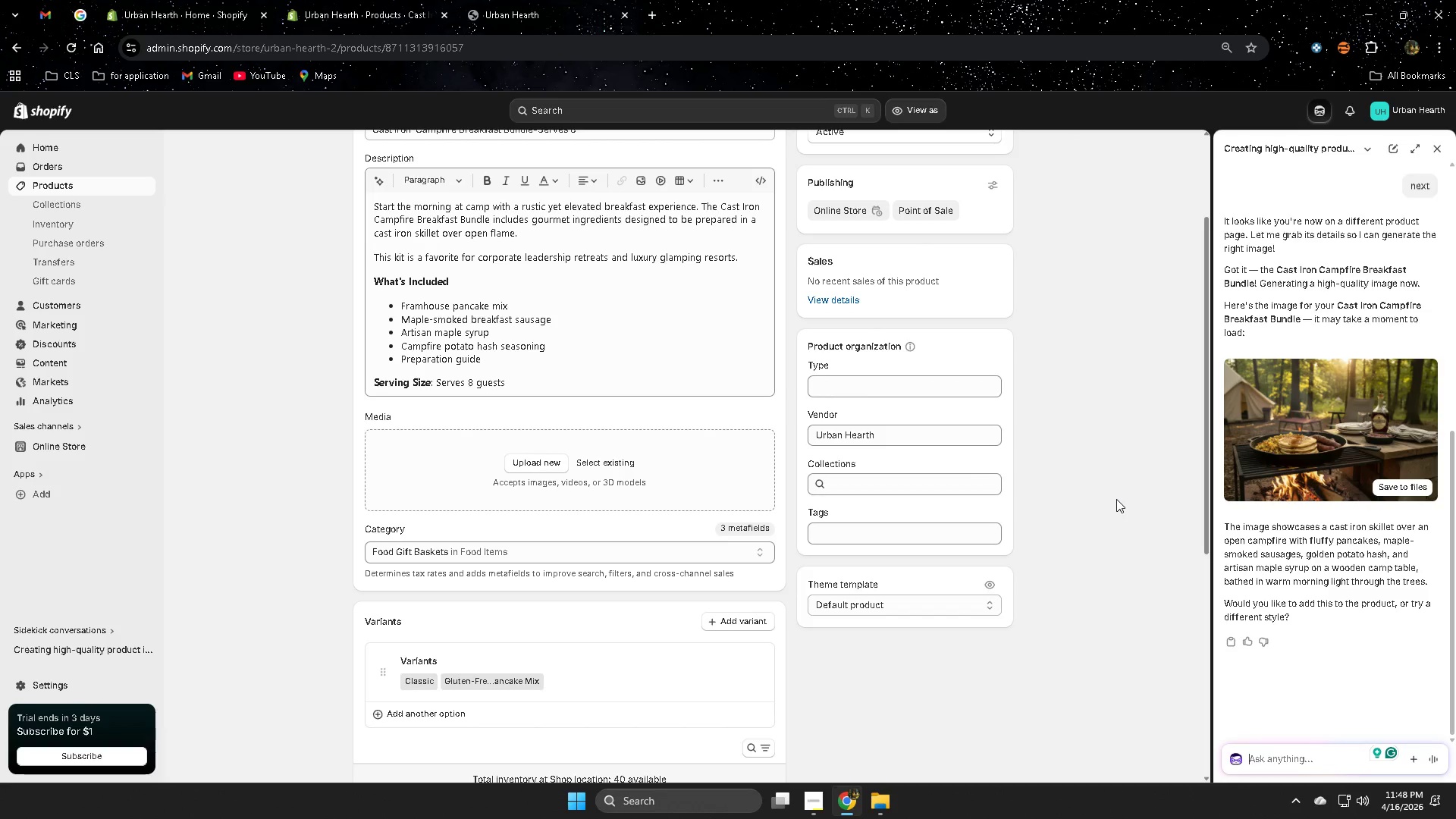 
wait(24.0)
 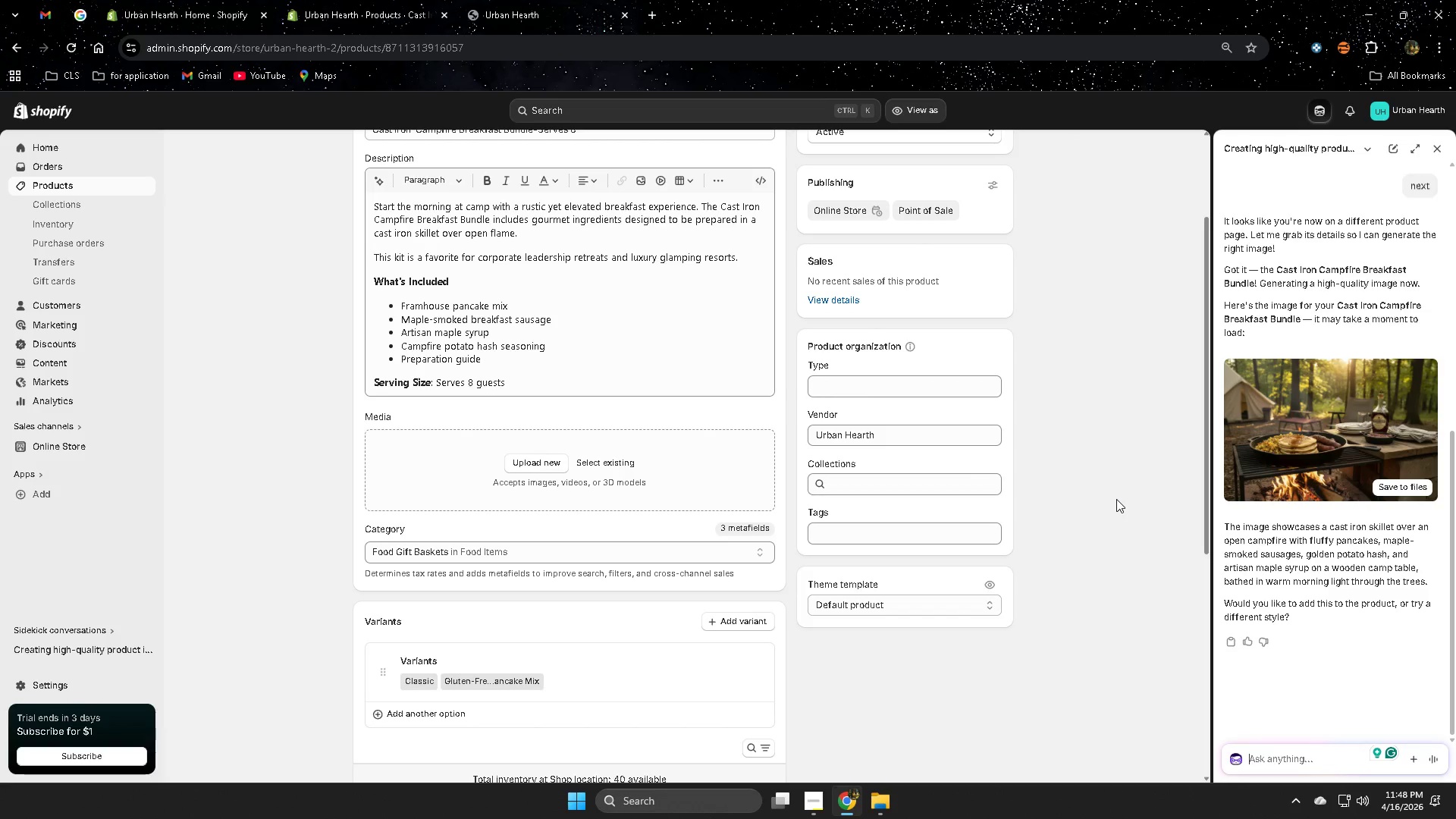 
left_click([1354, 422])
 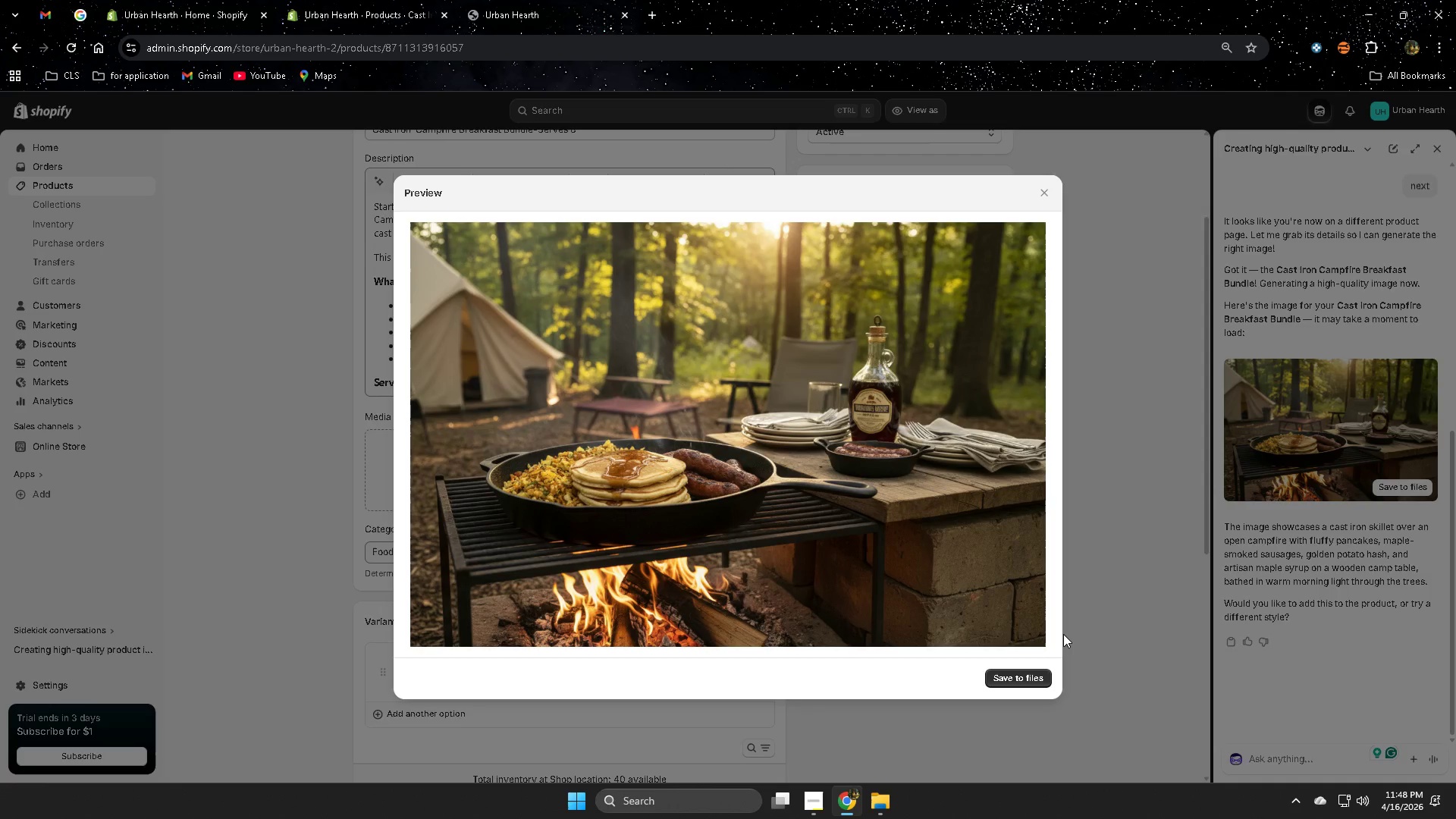 
wait(8.66)
 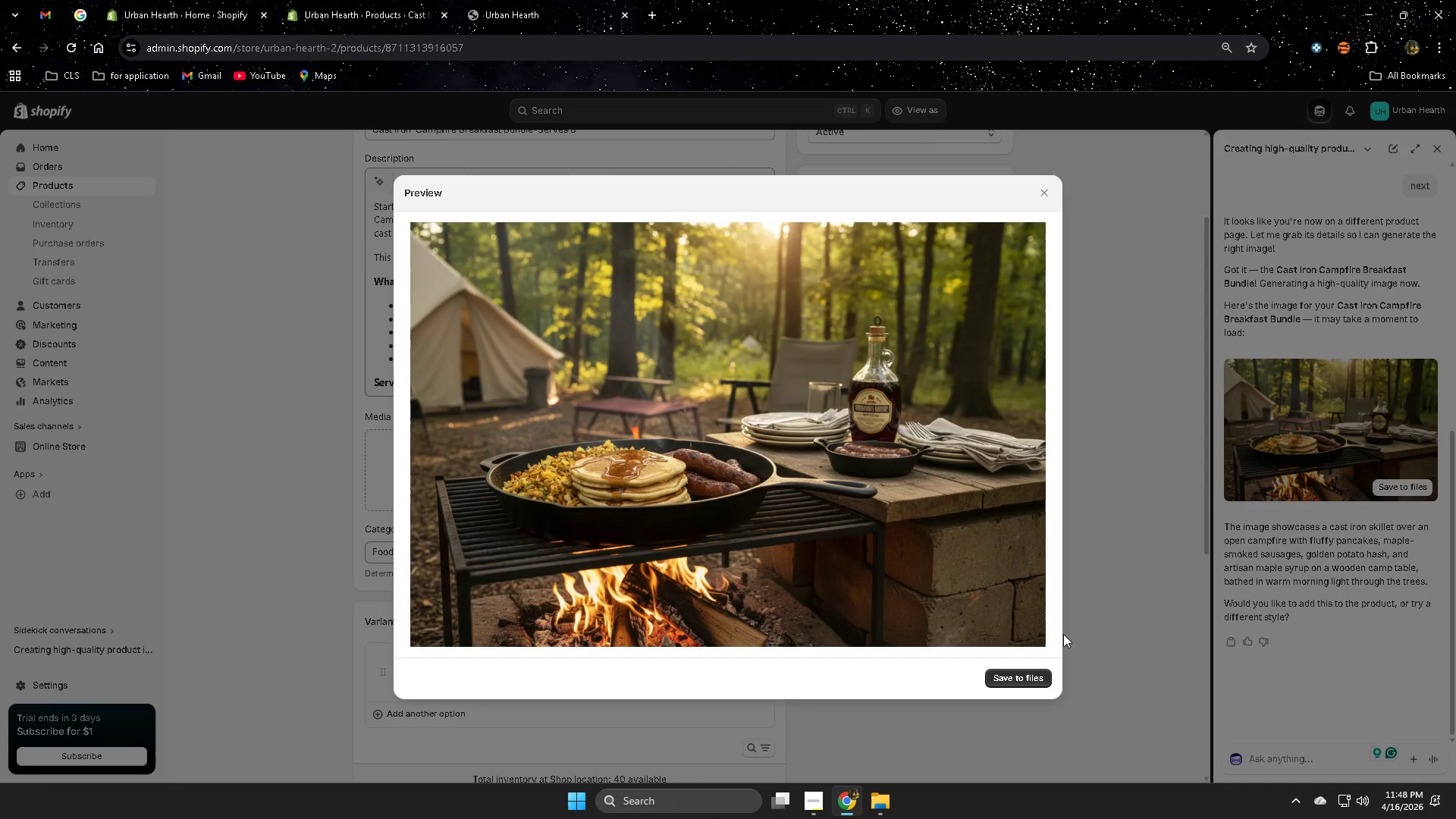 
left_click([1025, 680])
 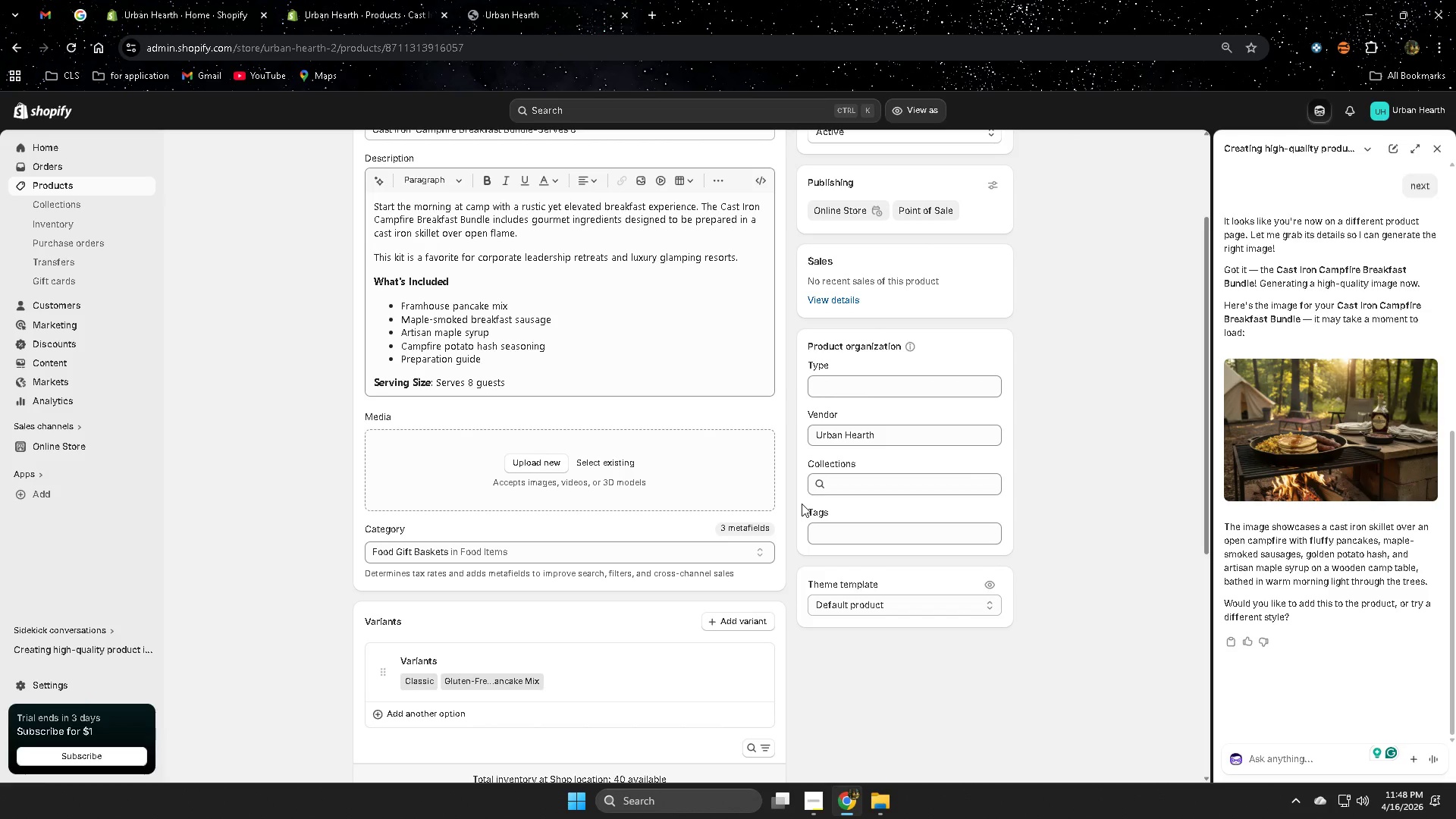 
wait(13.48)
 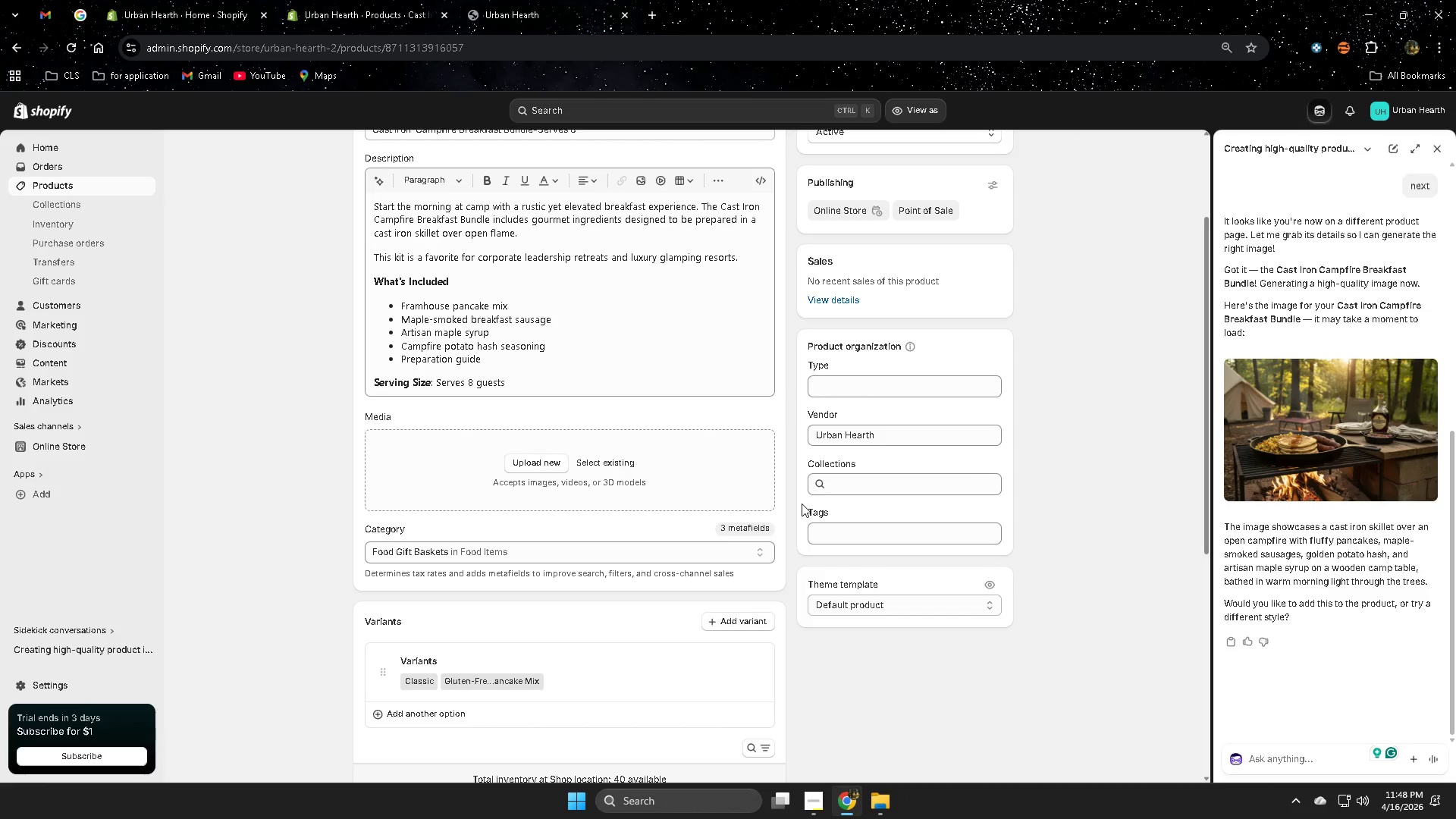 
mouse_move([1436, 152])
 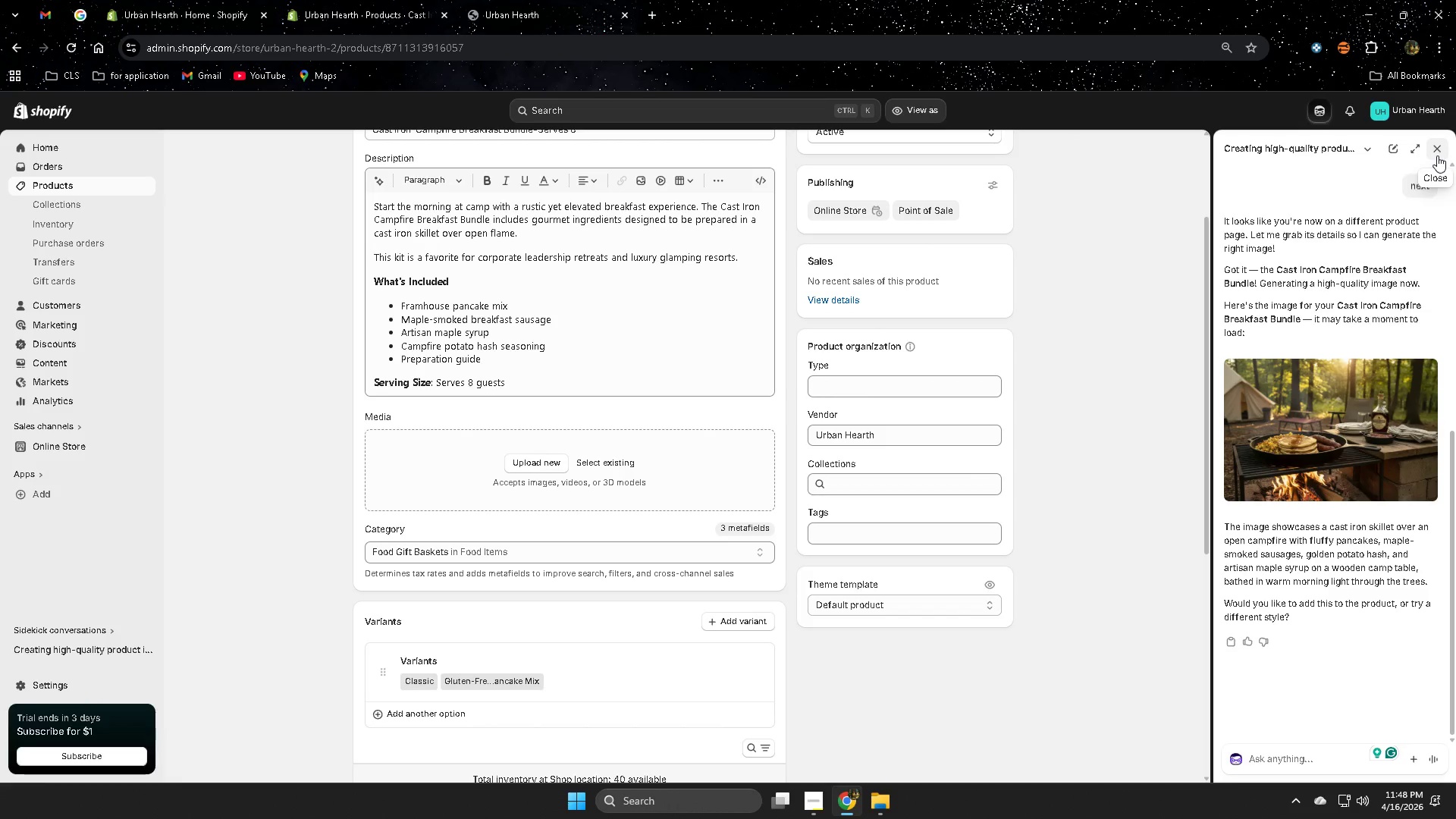 
left_click([1439, 152])
 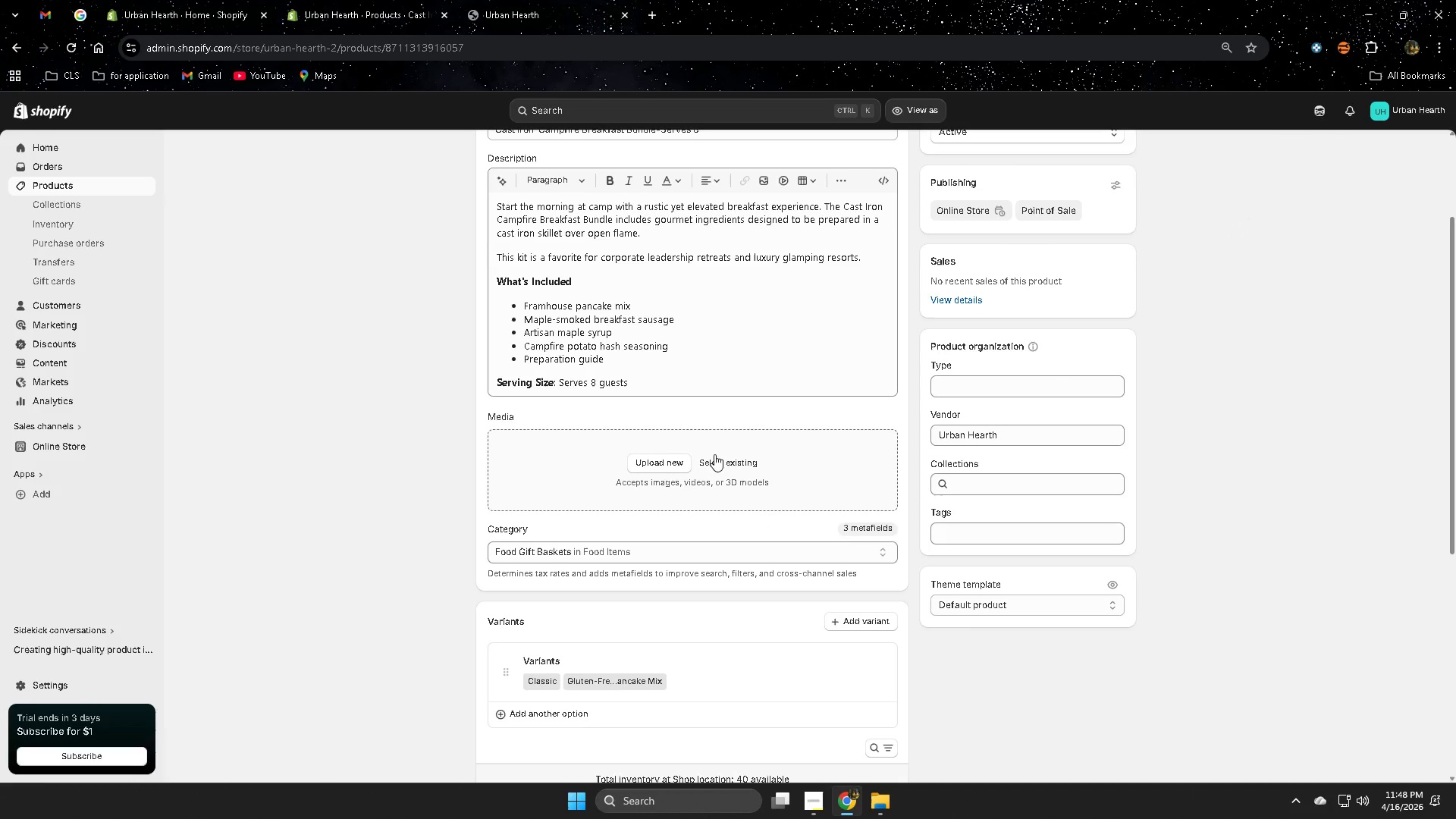 
left_click([726, 462])
 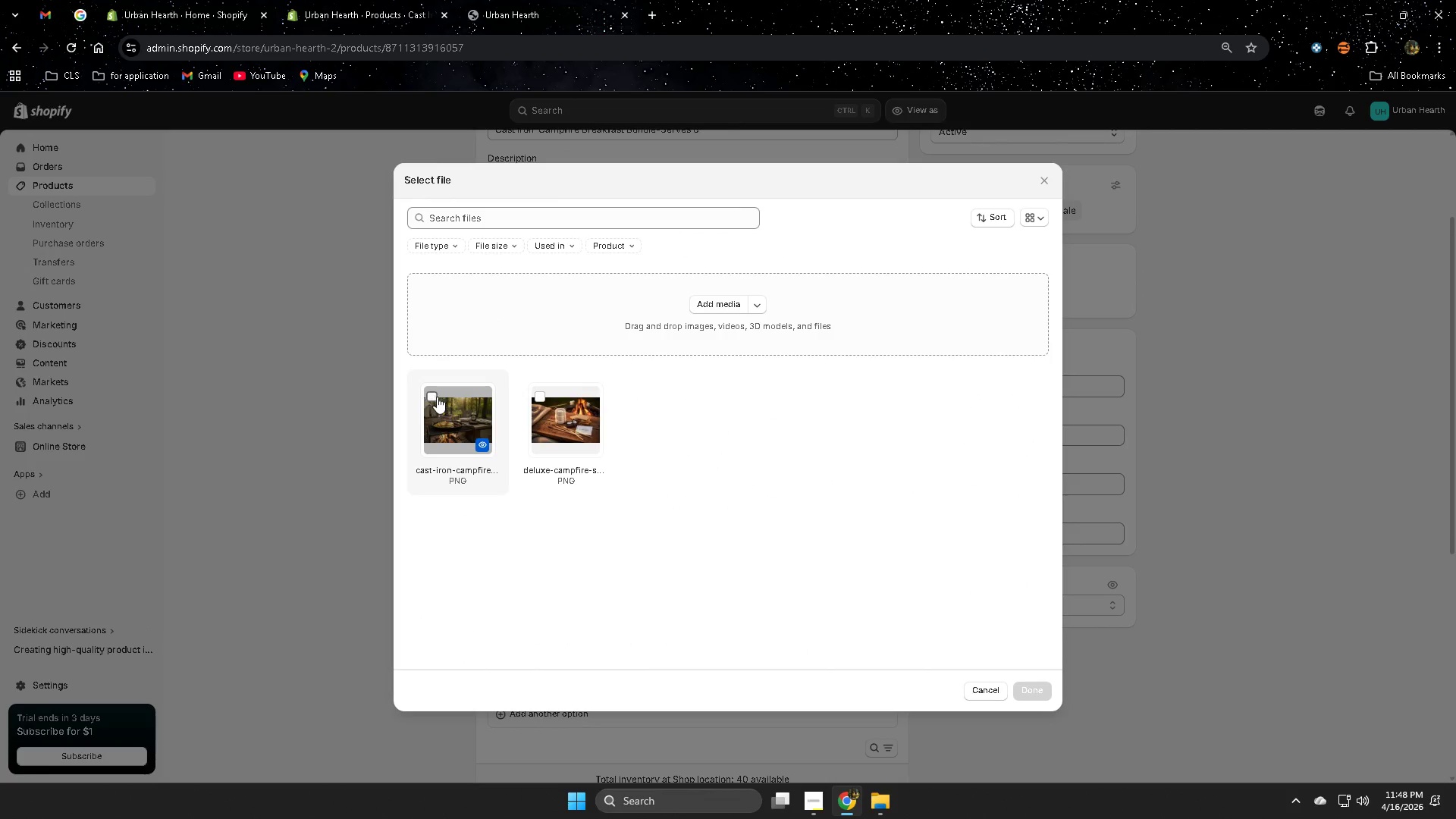 
left_click([1040, 690])
 